 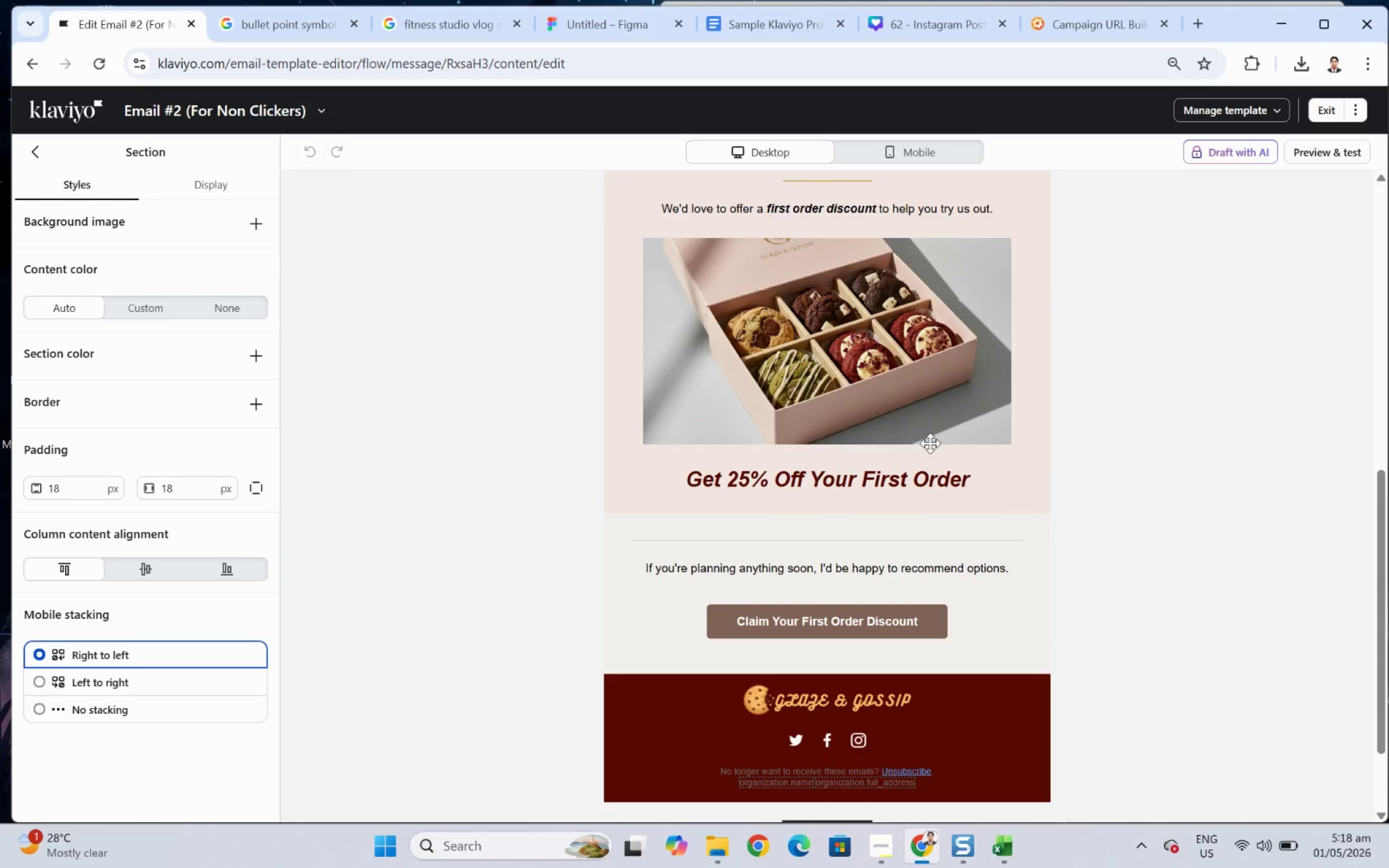 
scroll: coordinate [1329, 565], scroll_direction: down, amount: 2.0
 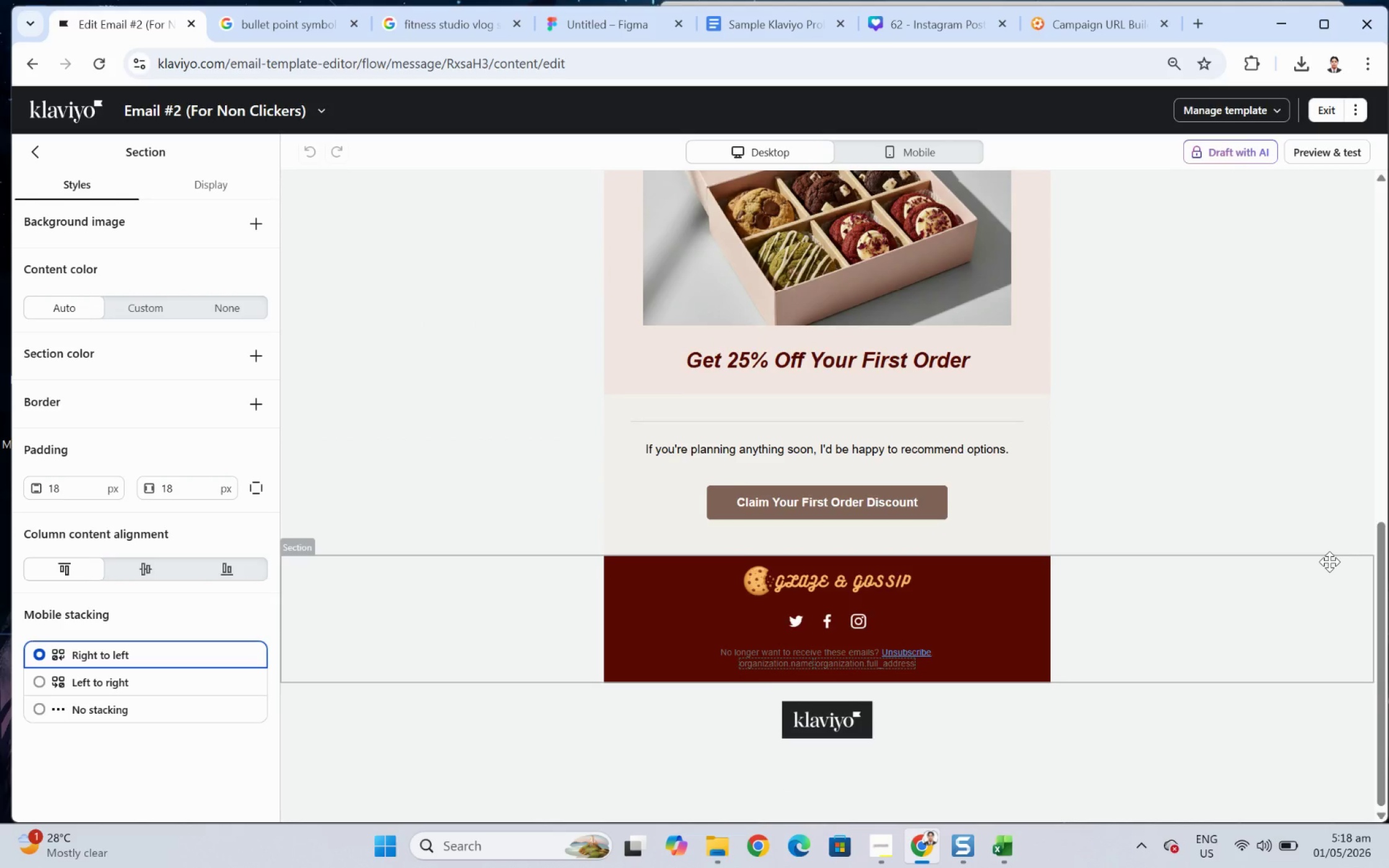 
scroll: coordinate [1314, 546], scroll_direction: up, amount: 10.0
 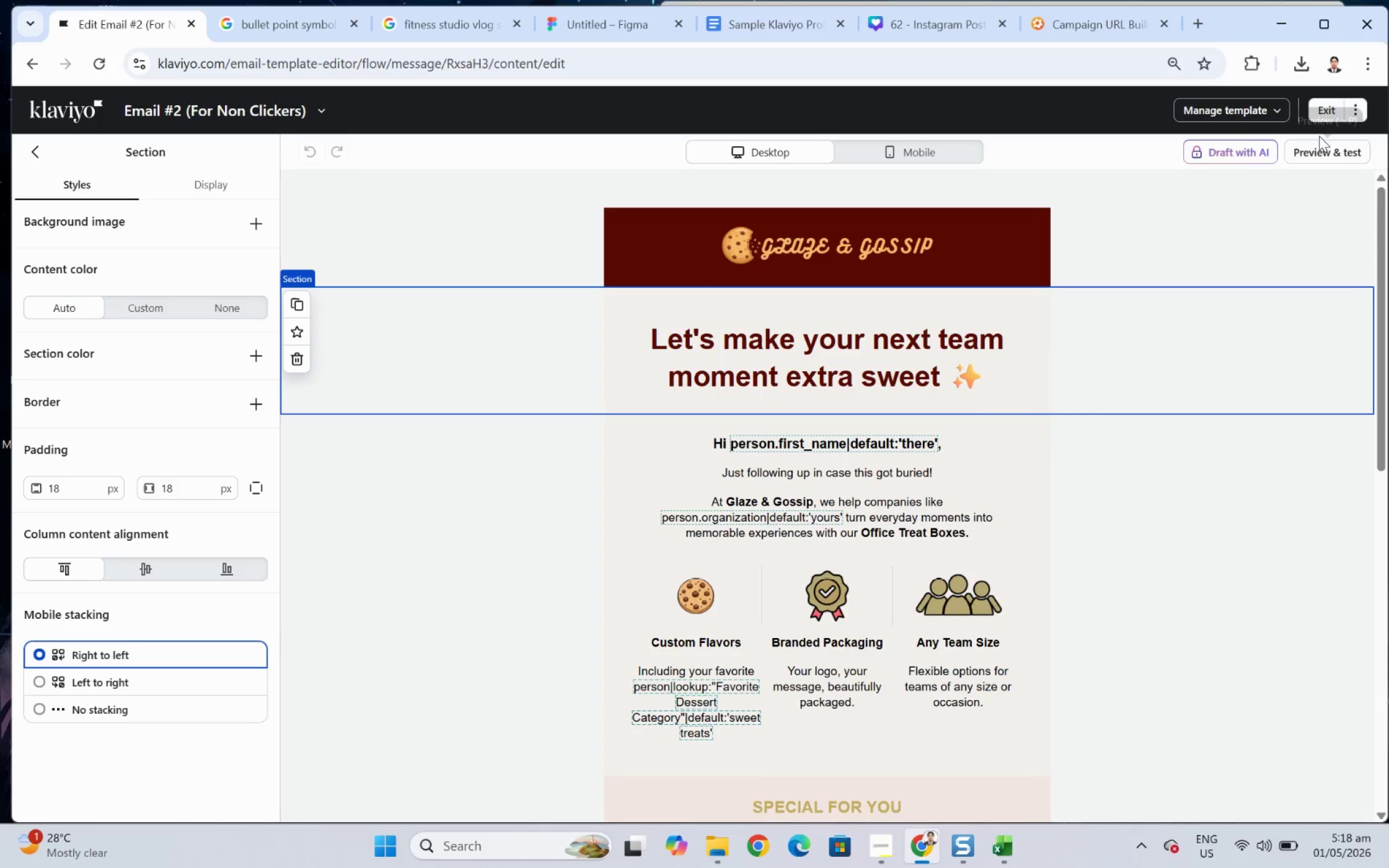 
scroll: coordinate [925, 482], scroll_direction: down, amount: 4.0
 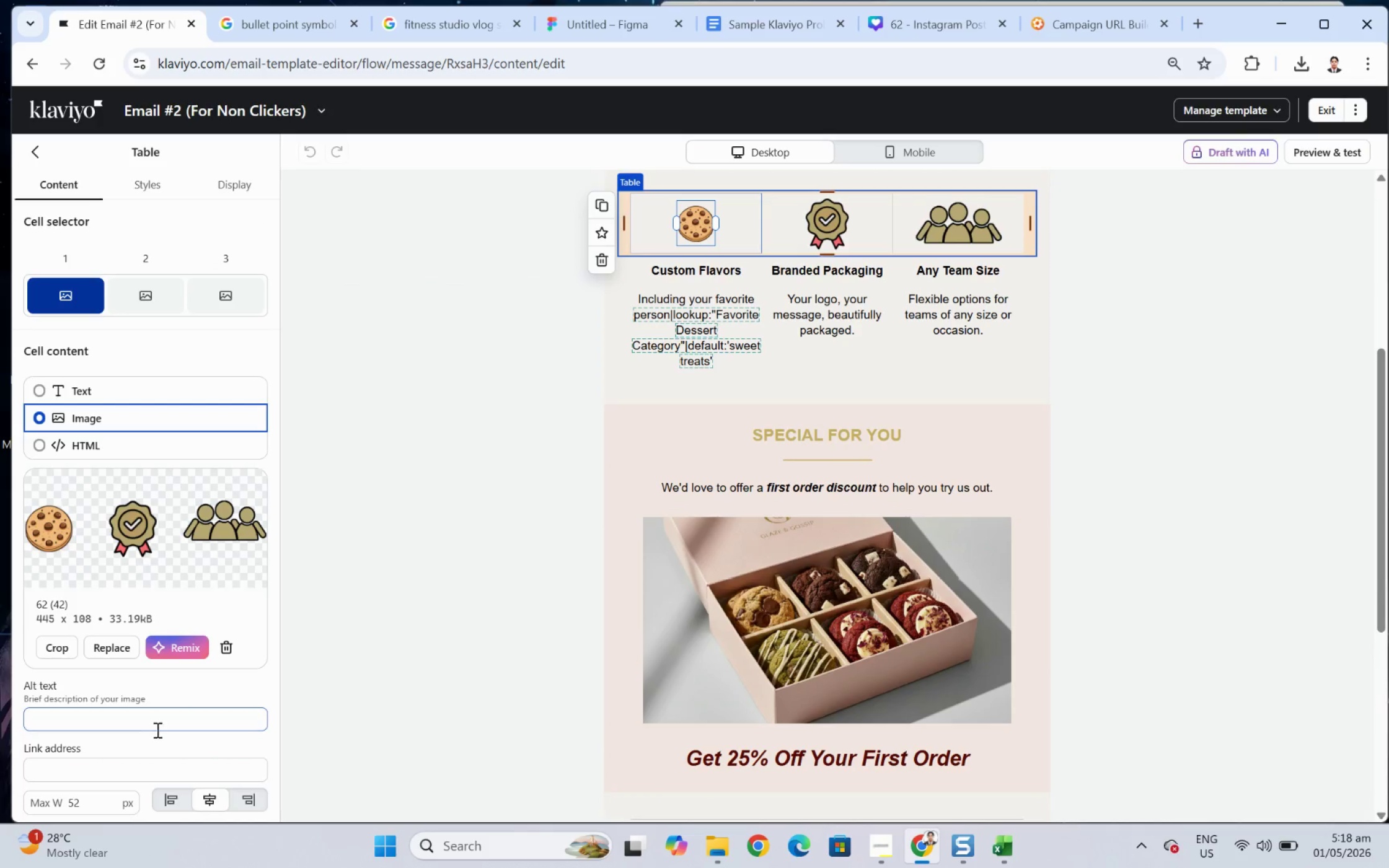 
left_click([697, 219])
 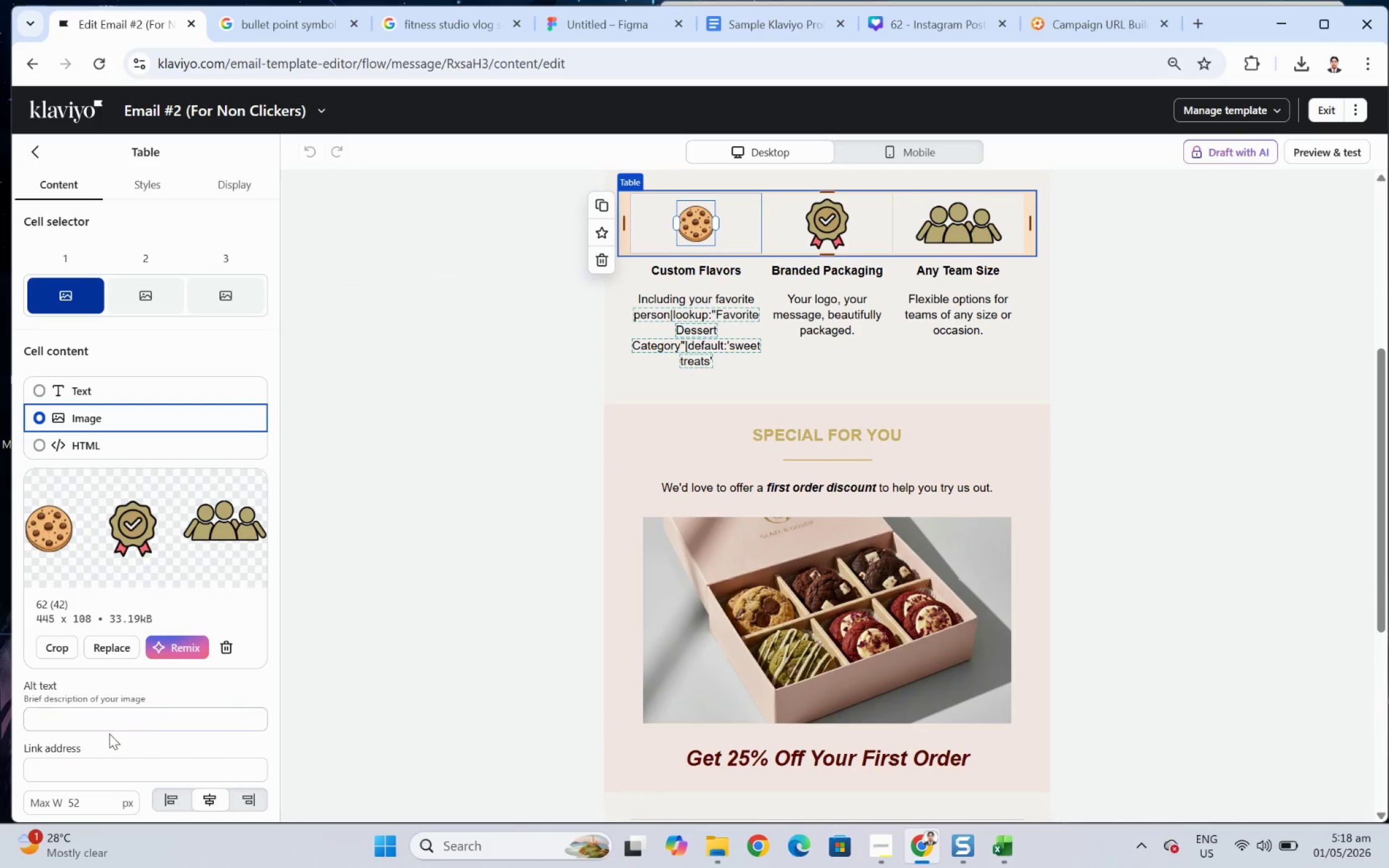 
left_click([112, 722])
 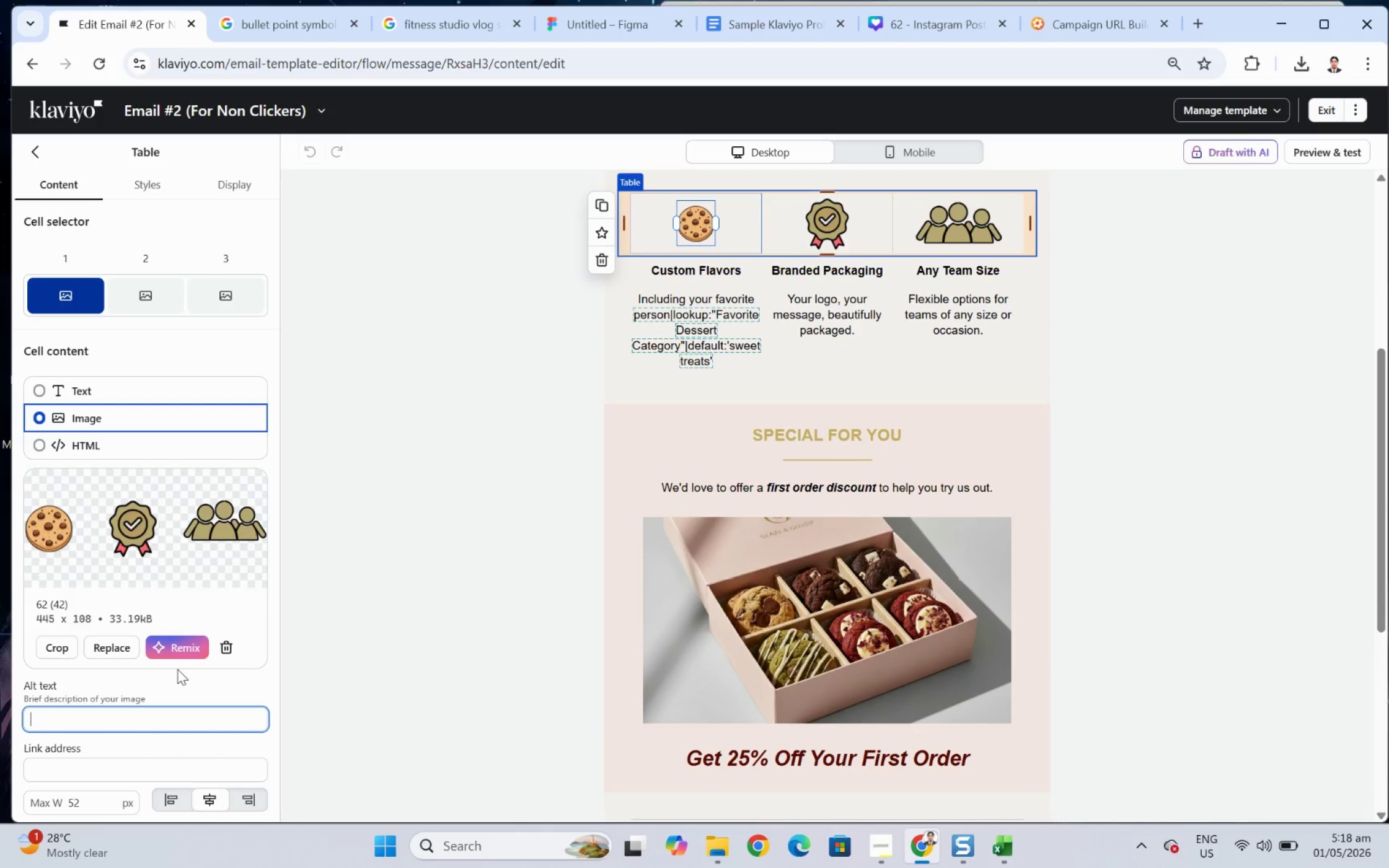 
type(Cookie icon)
 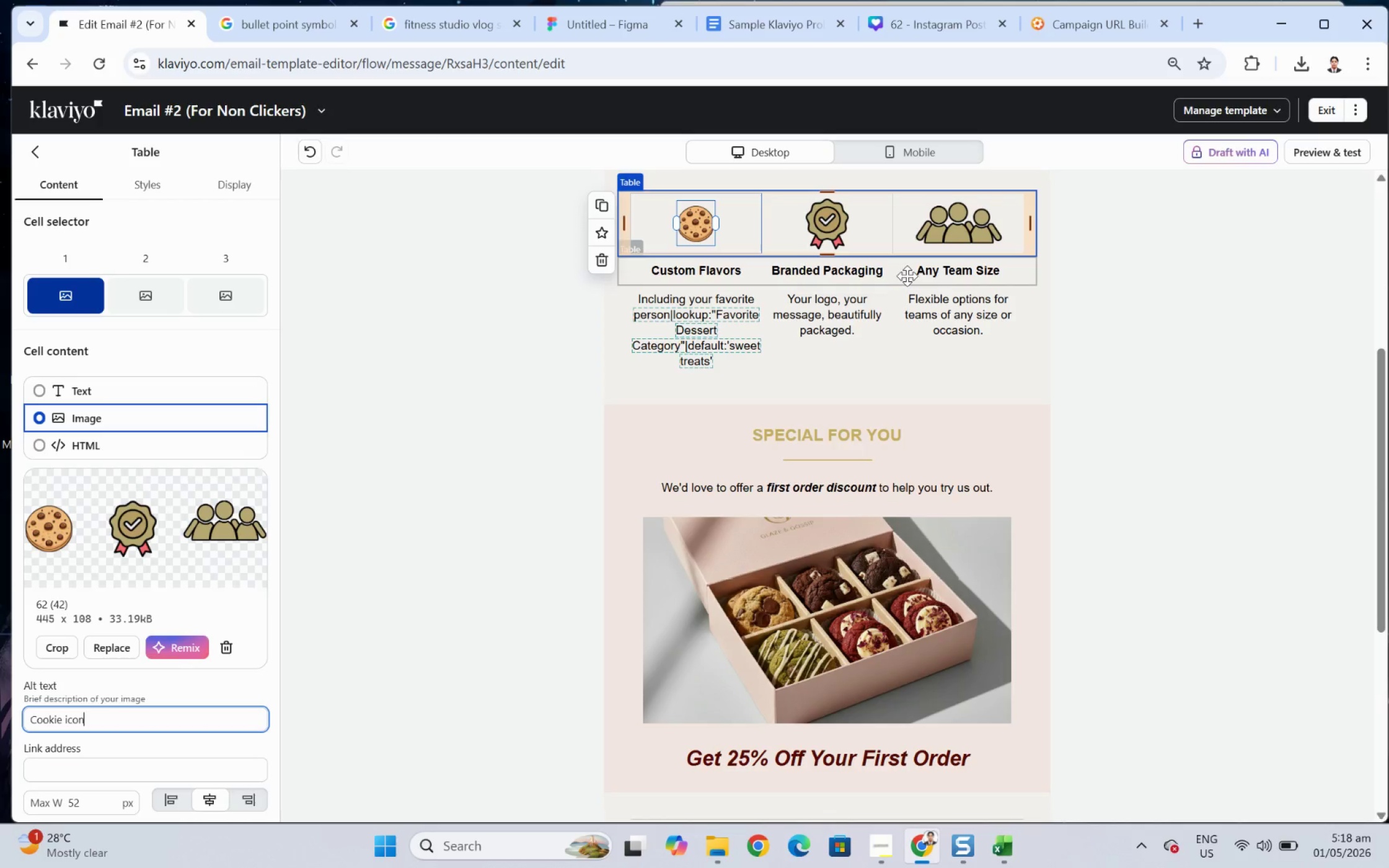 
left_click([834, 222])
 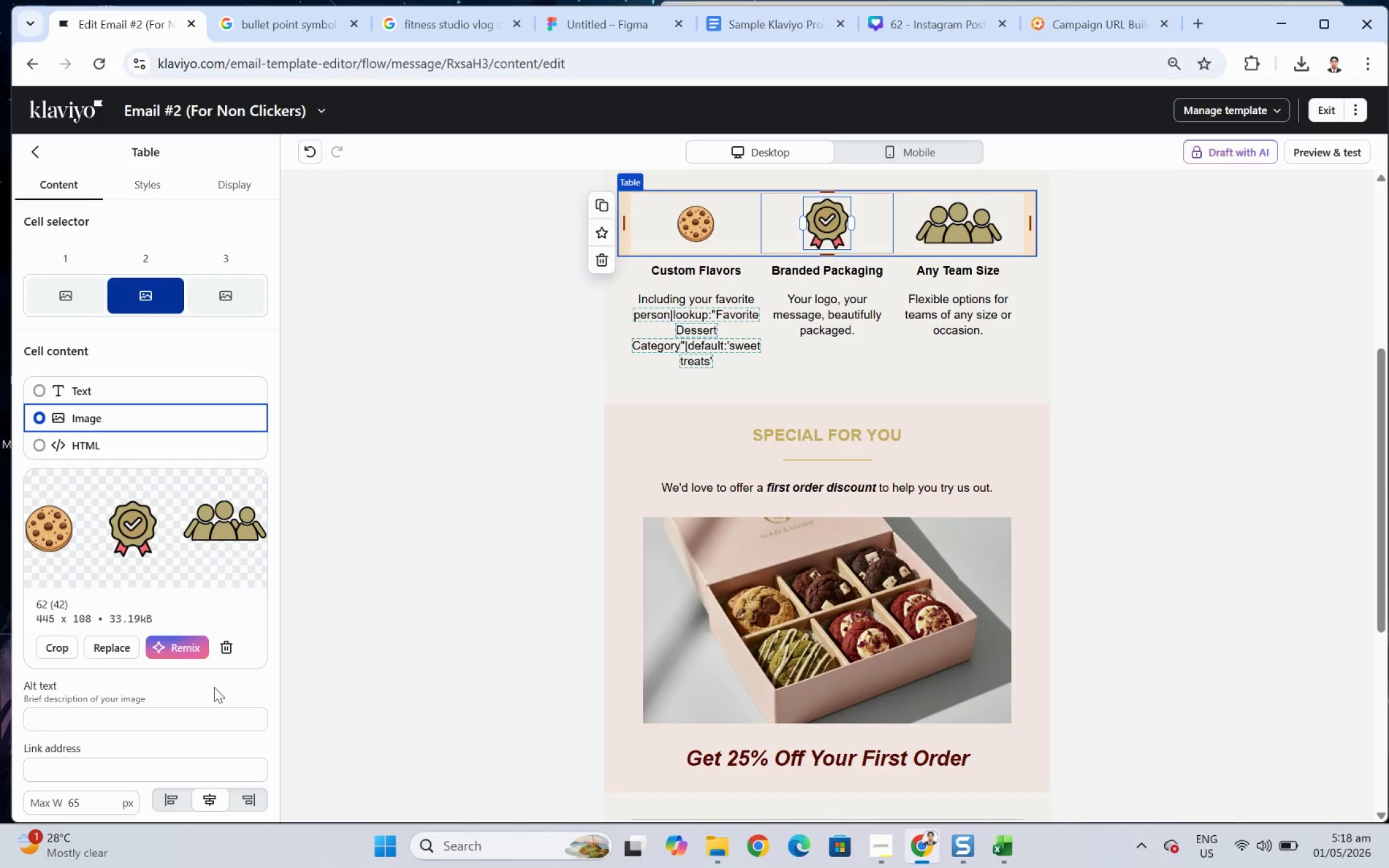 
left_click([178, 720])
 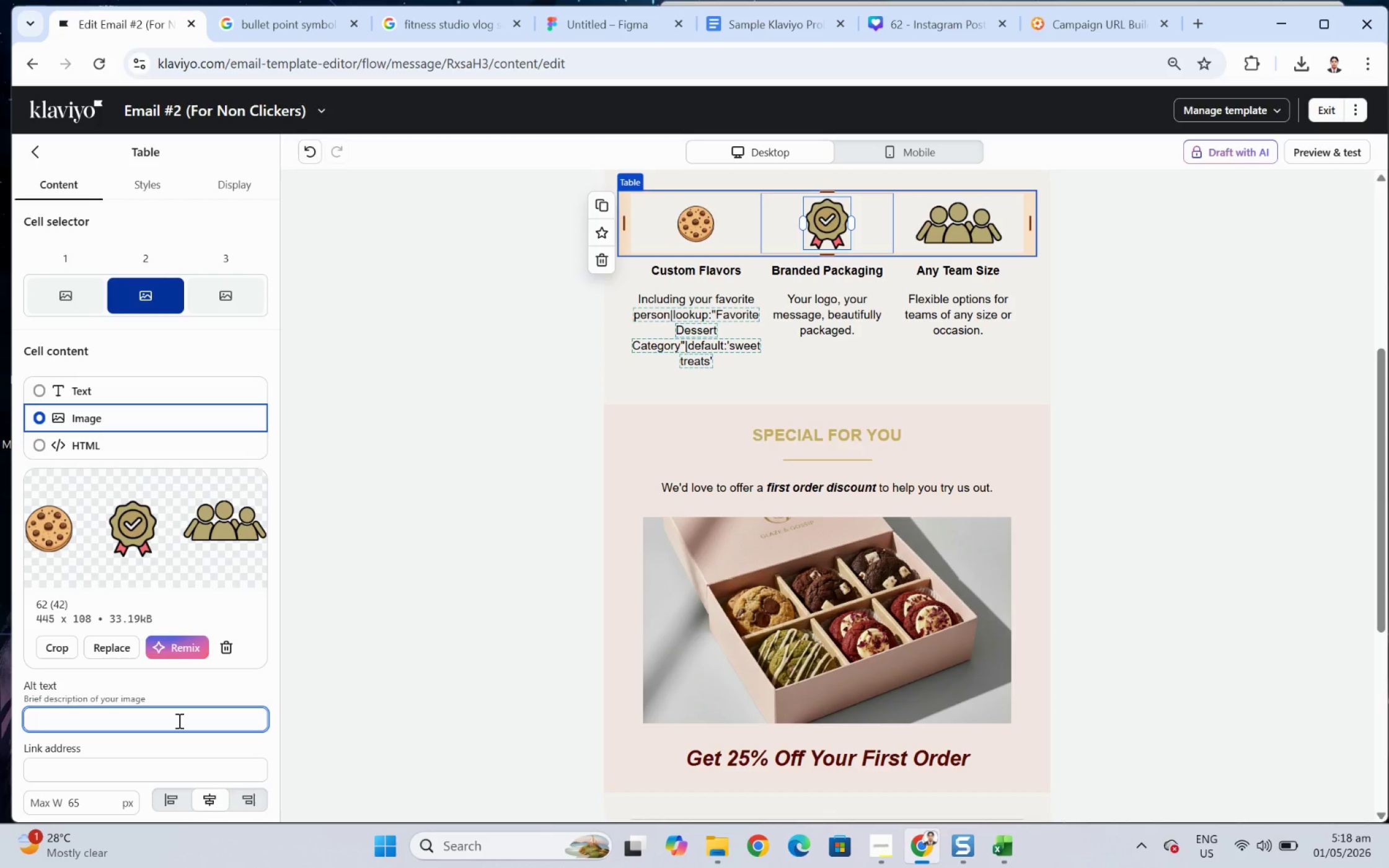 
type(brand icon)
 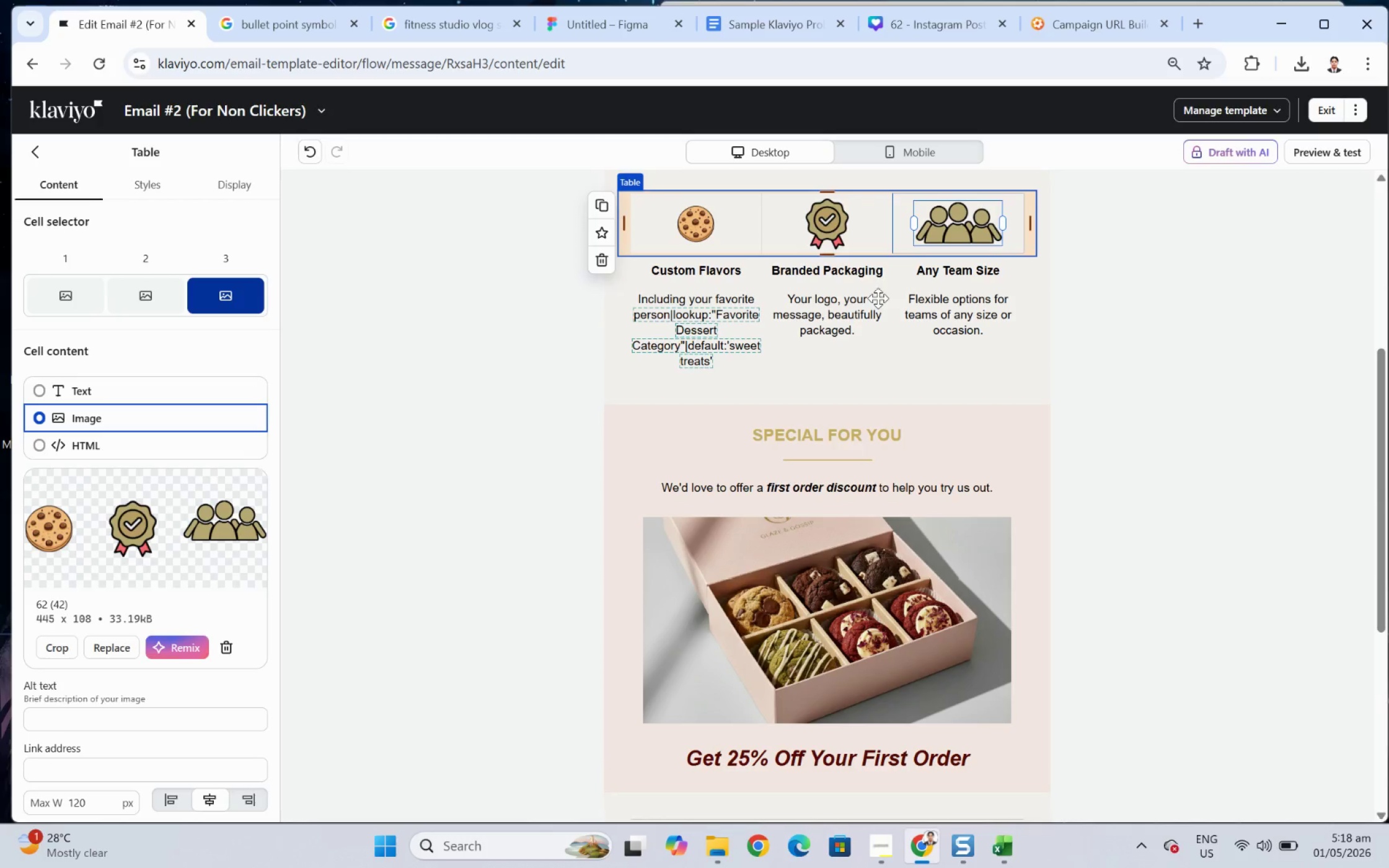 
left_click([123, 717])
 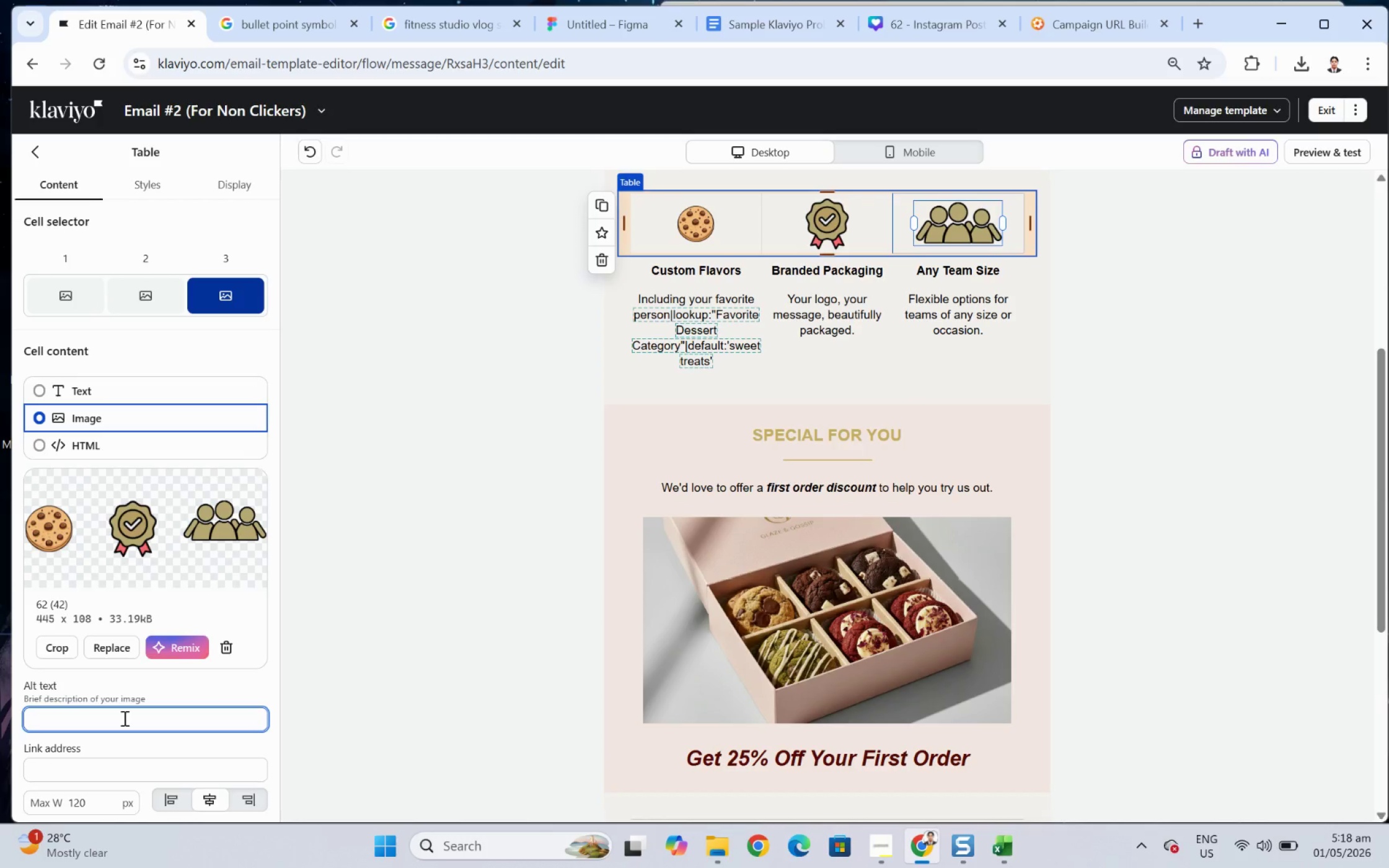 
type(tr)
key(Backspace)
type(eam iucoTeam Icon)
 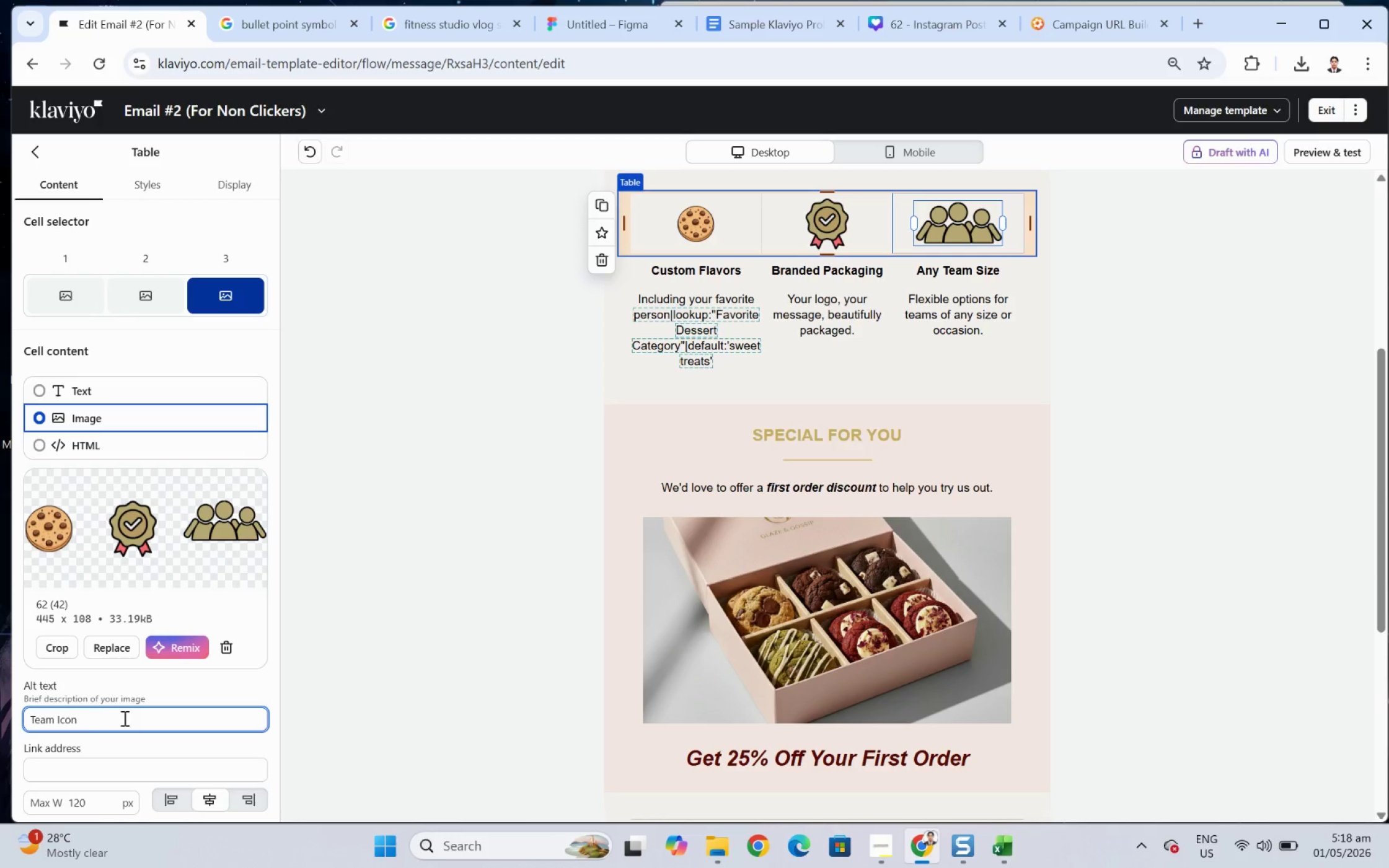 
left_click([1294, 482])
 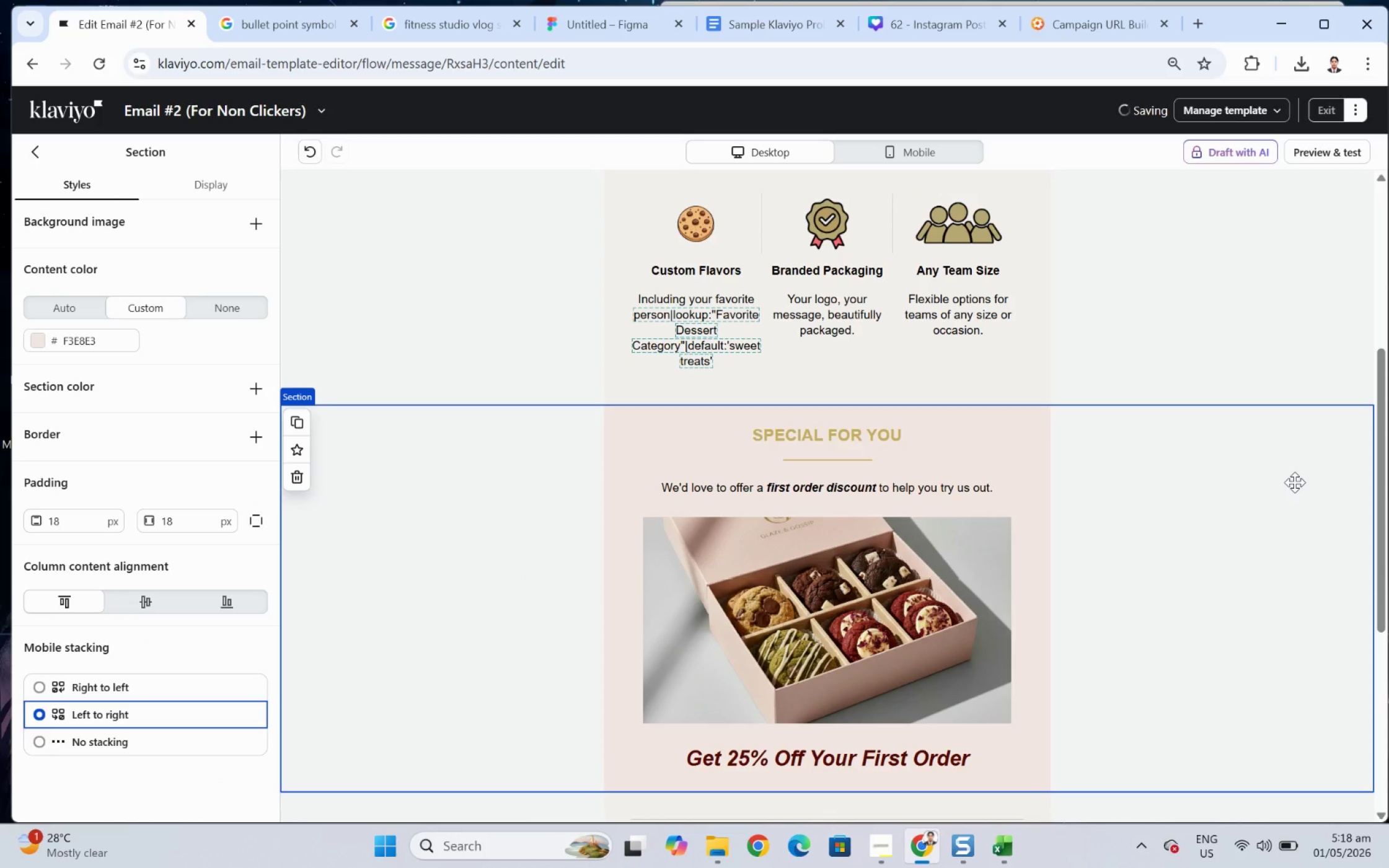 
scroll: coordinate [1294, 488], scroll_direction: down, amount: 4.0
 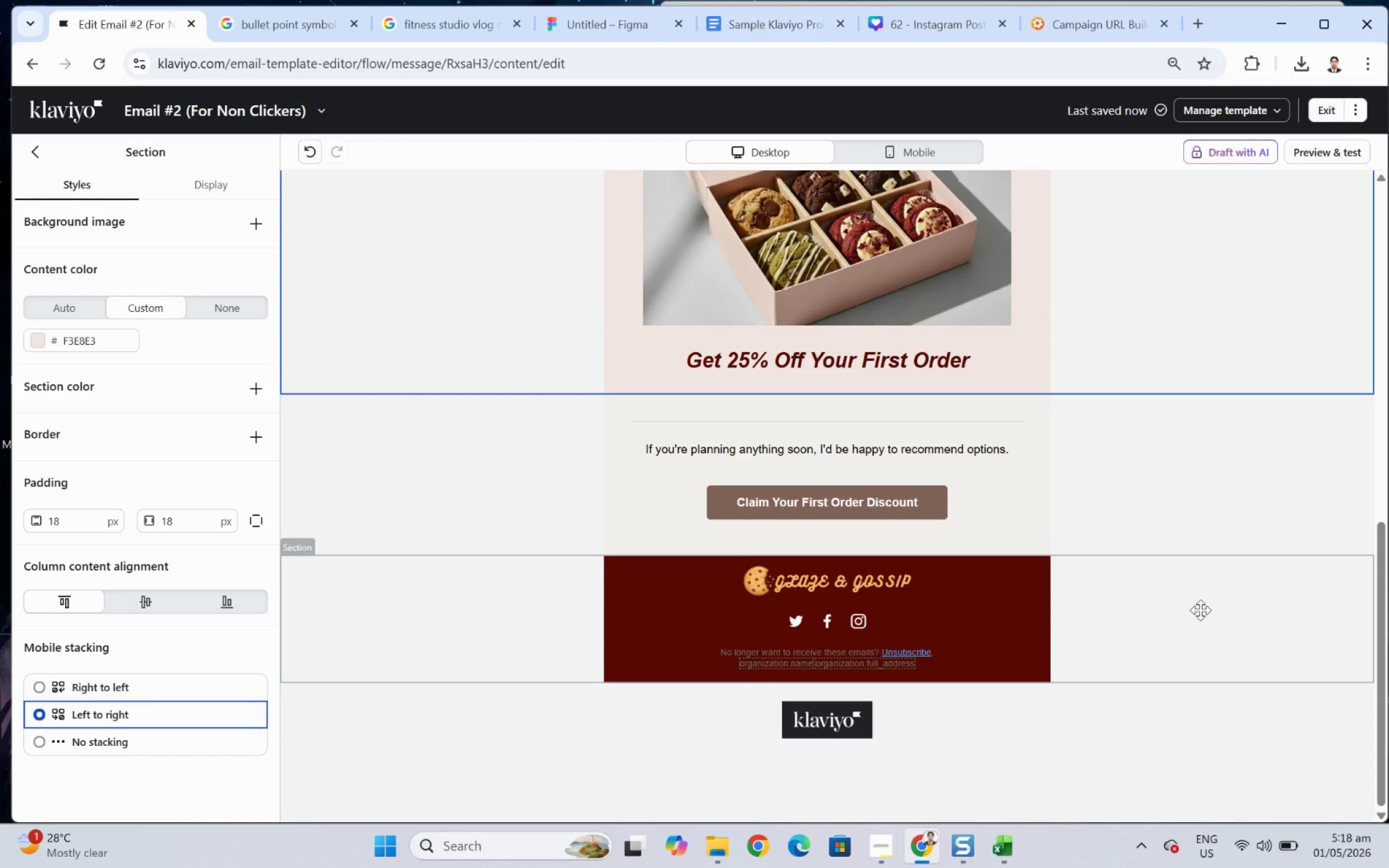 
scroll: coordinate [1202, 594], scroll_direction: up, amount: 10.0
 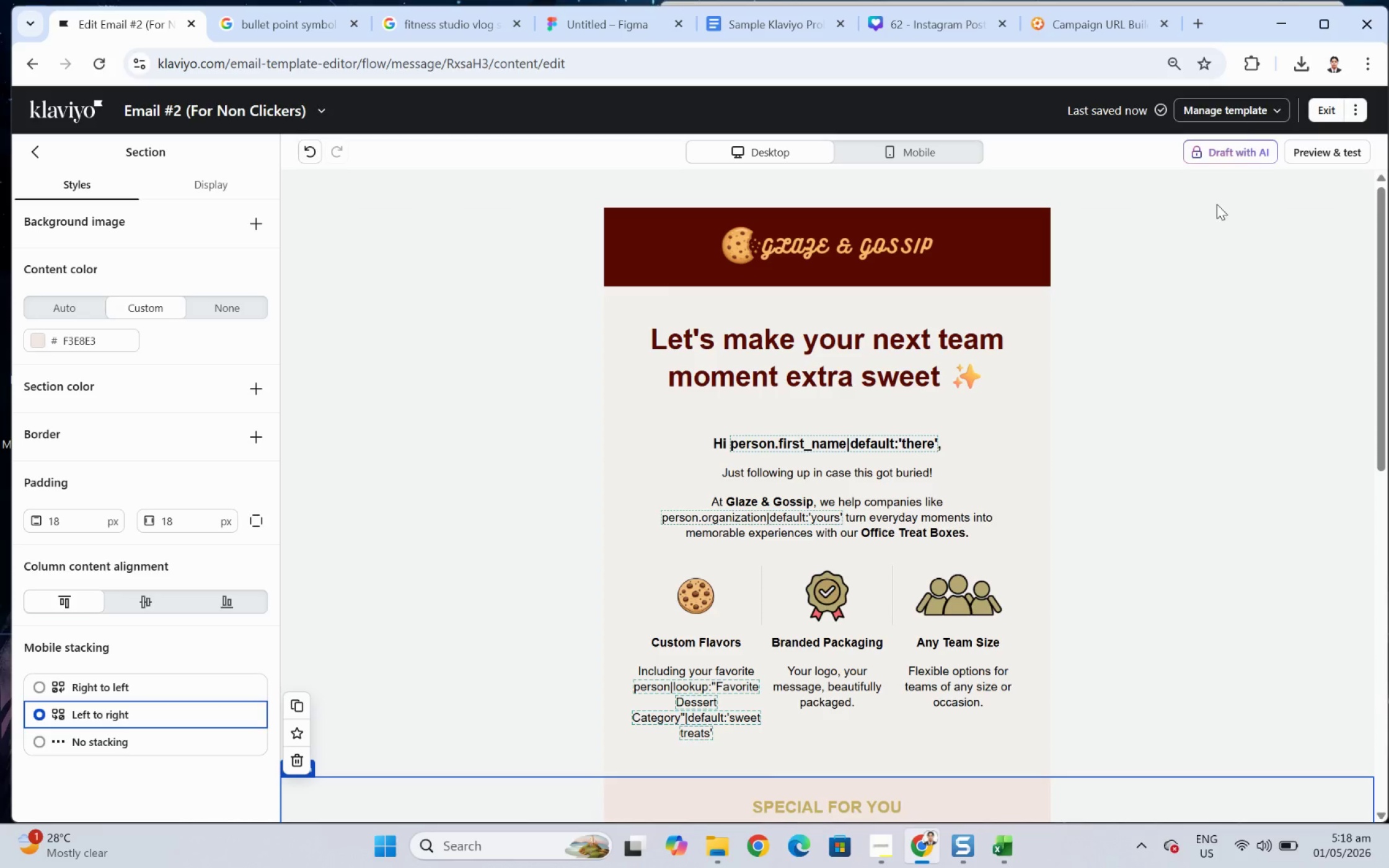 
left_click([954, 158])
 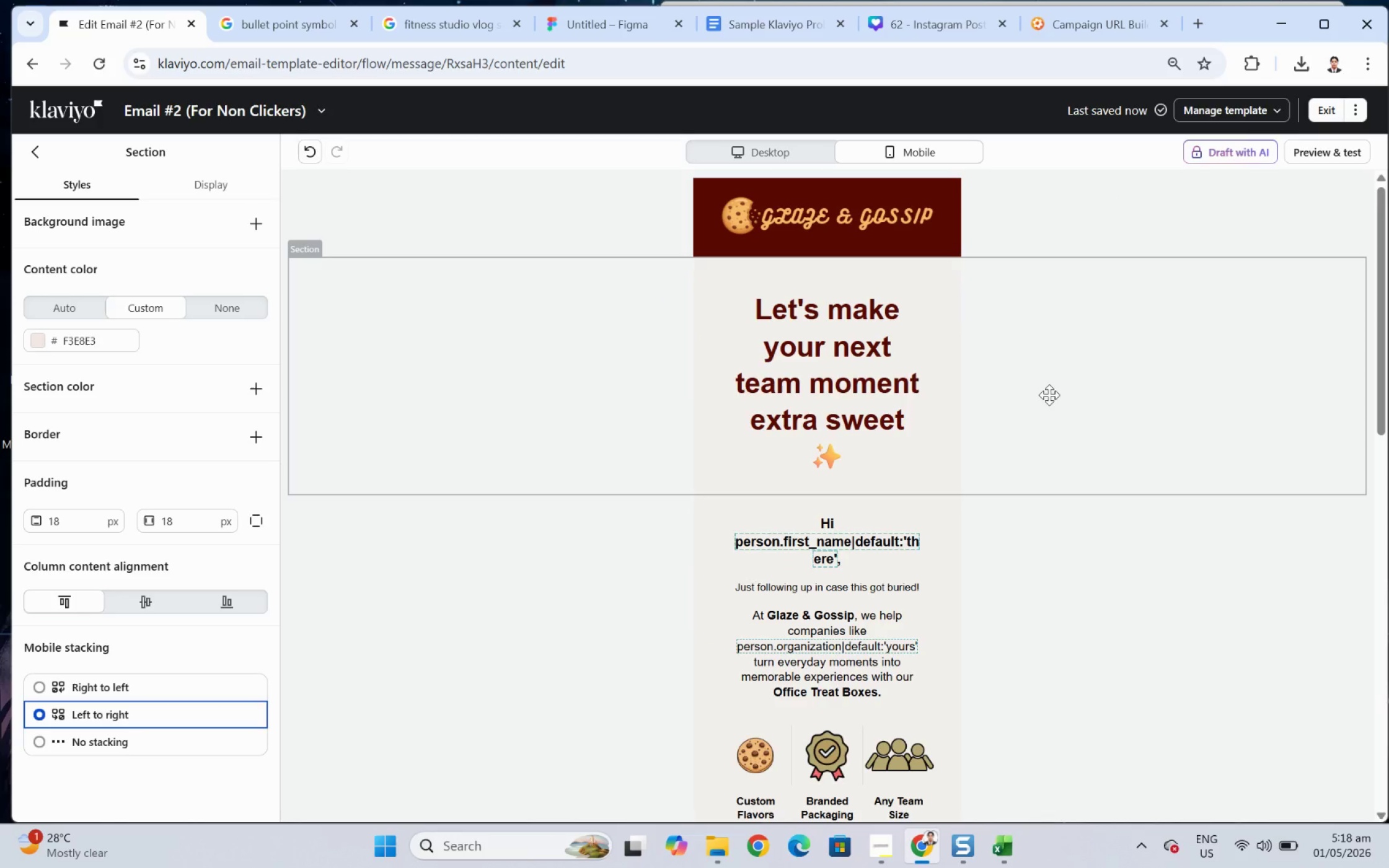 
left_click([870, 380])
 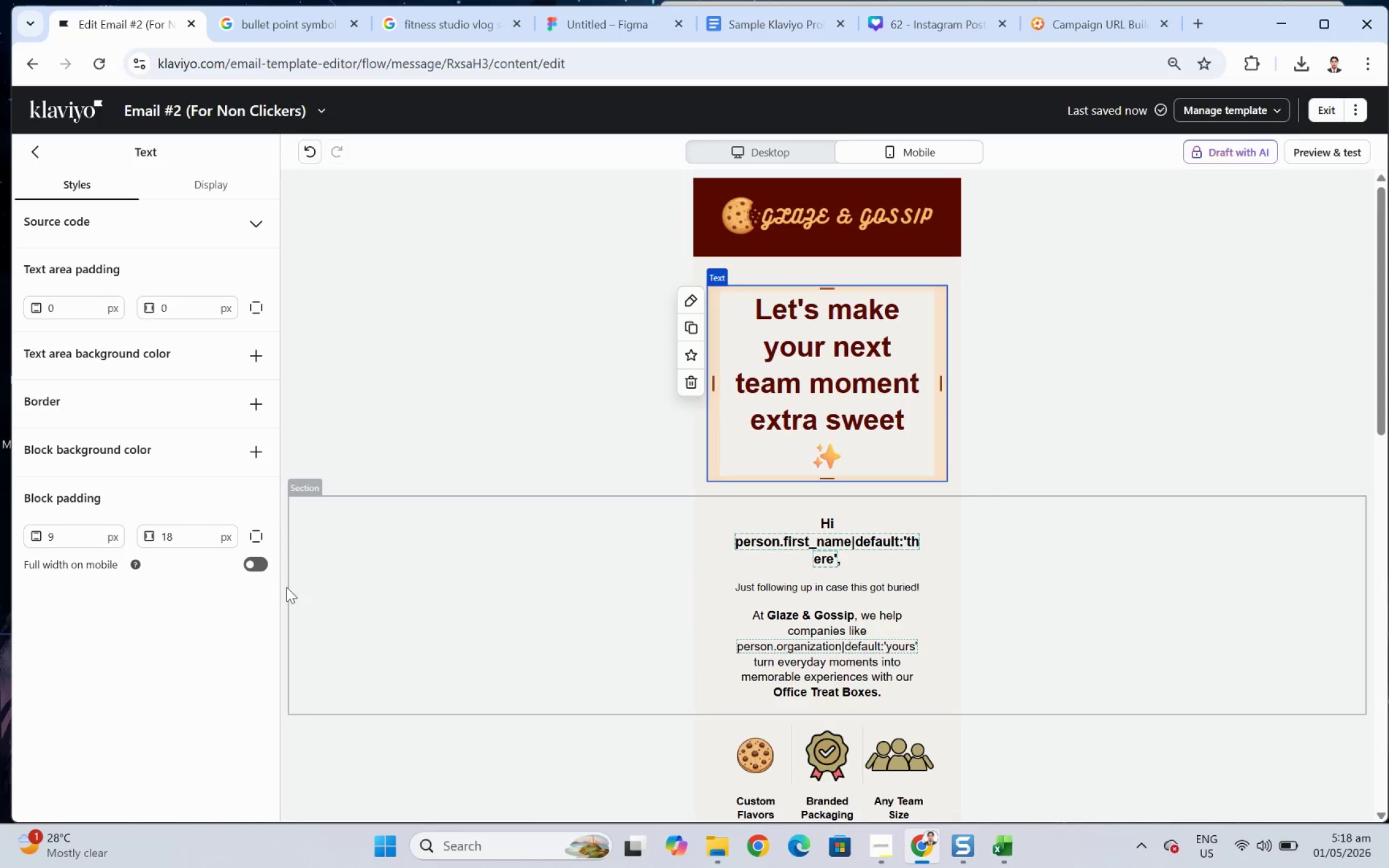 
left_click([251, 567])
 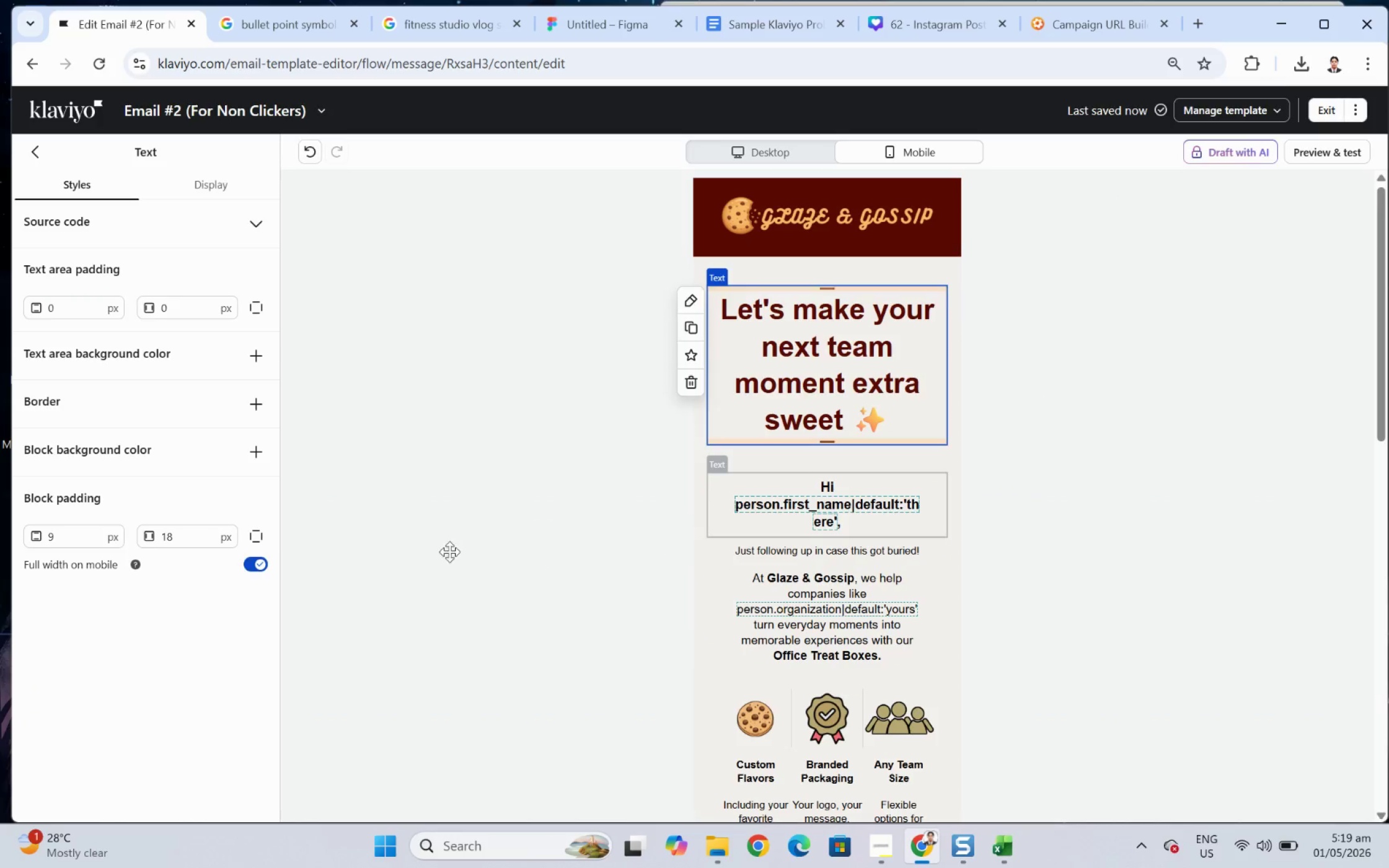 
left_click([250, 564])
 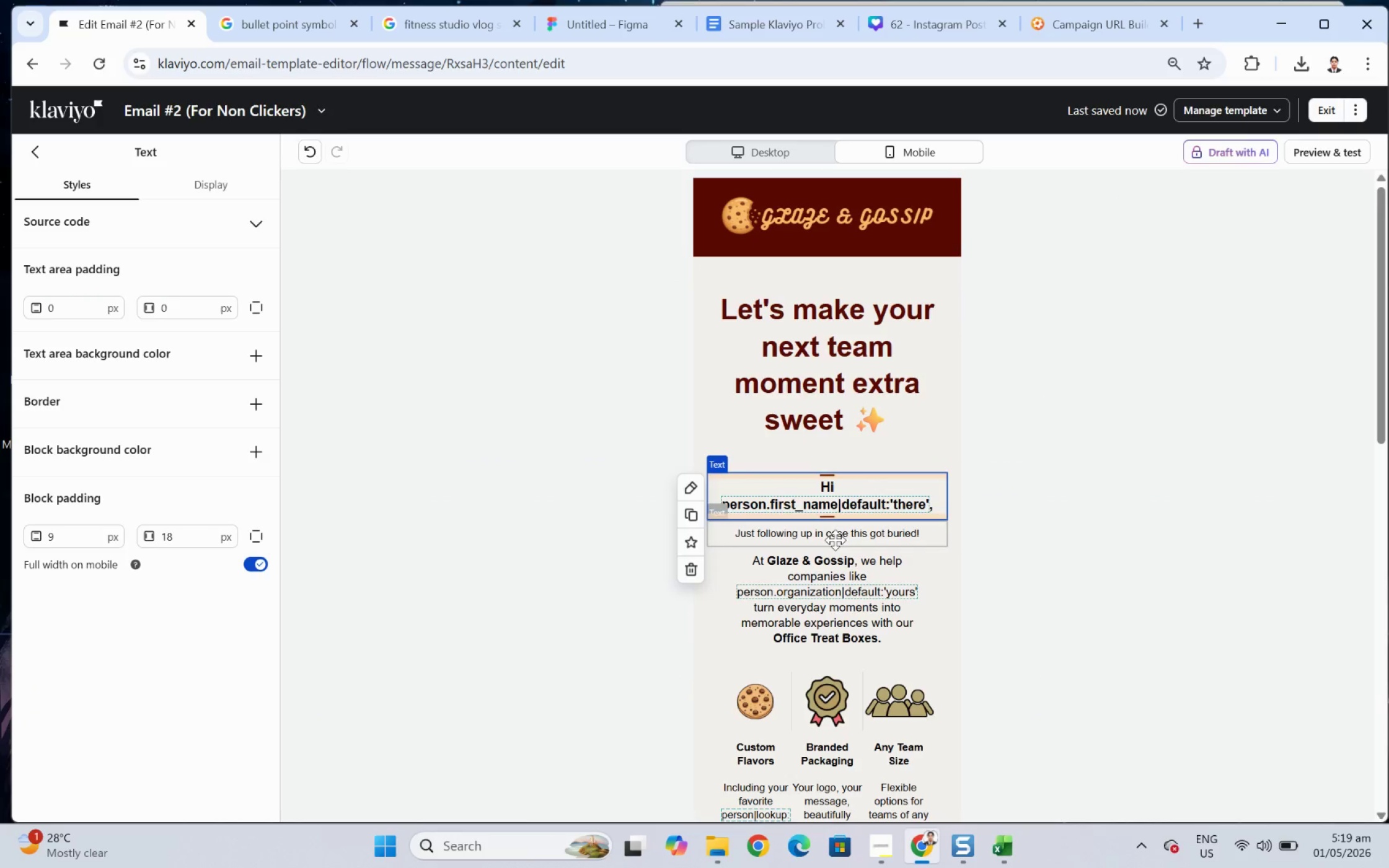 
double_click([835, 537])
 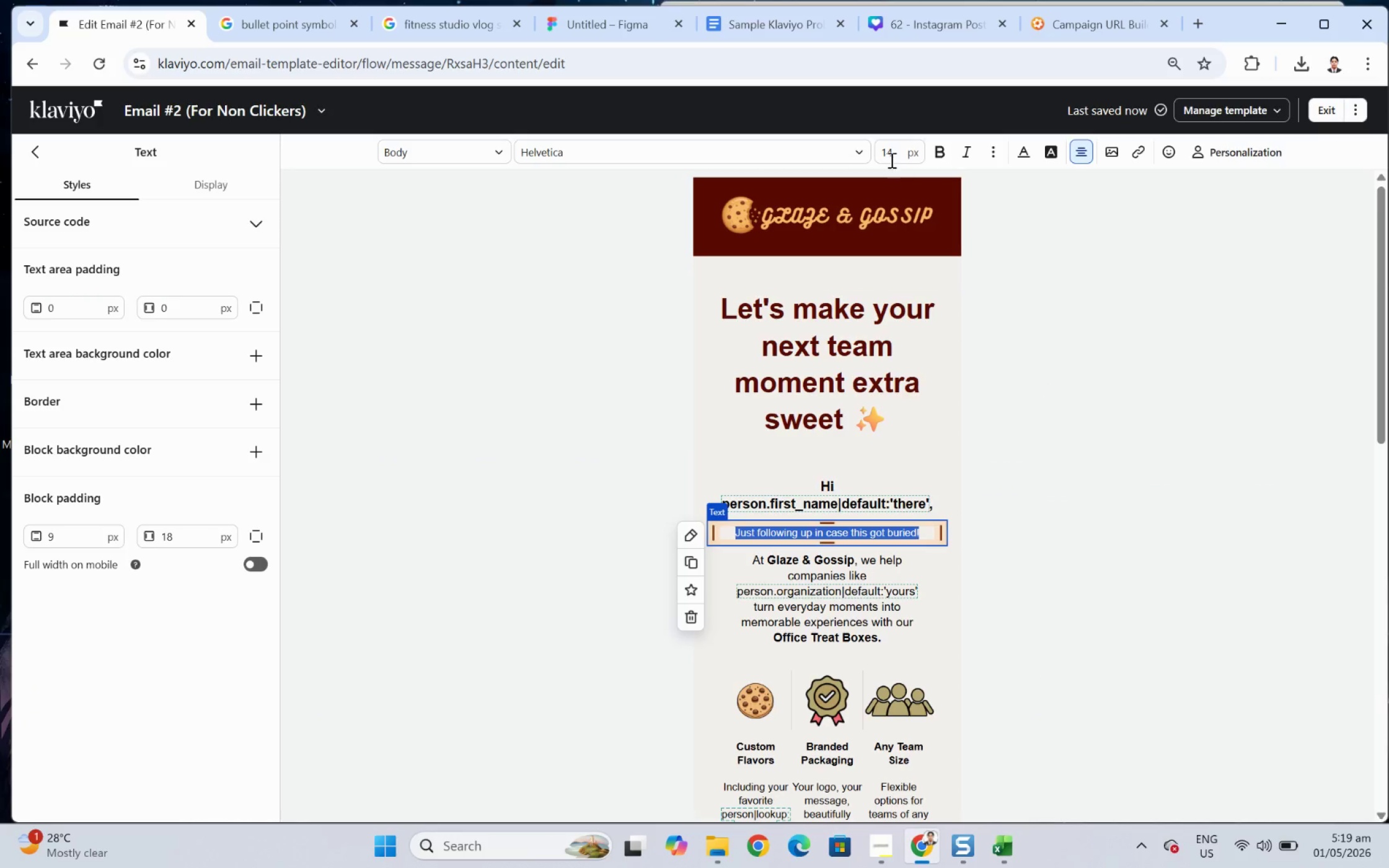 
double_click([890, 157])
 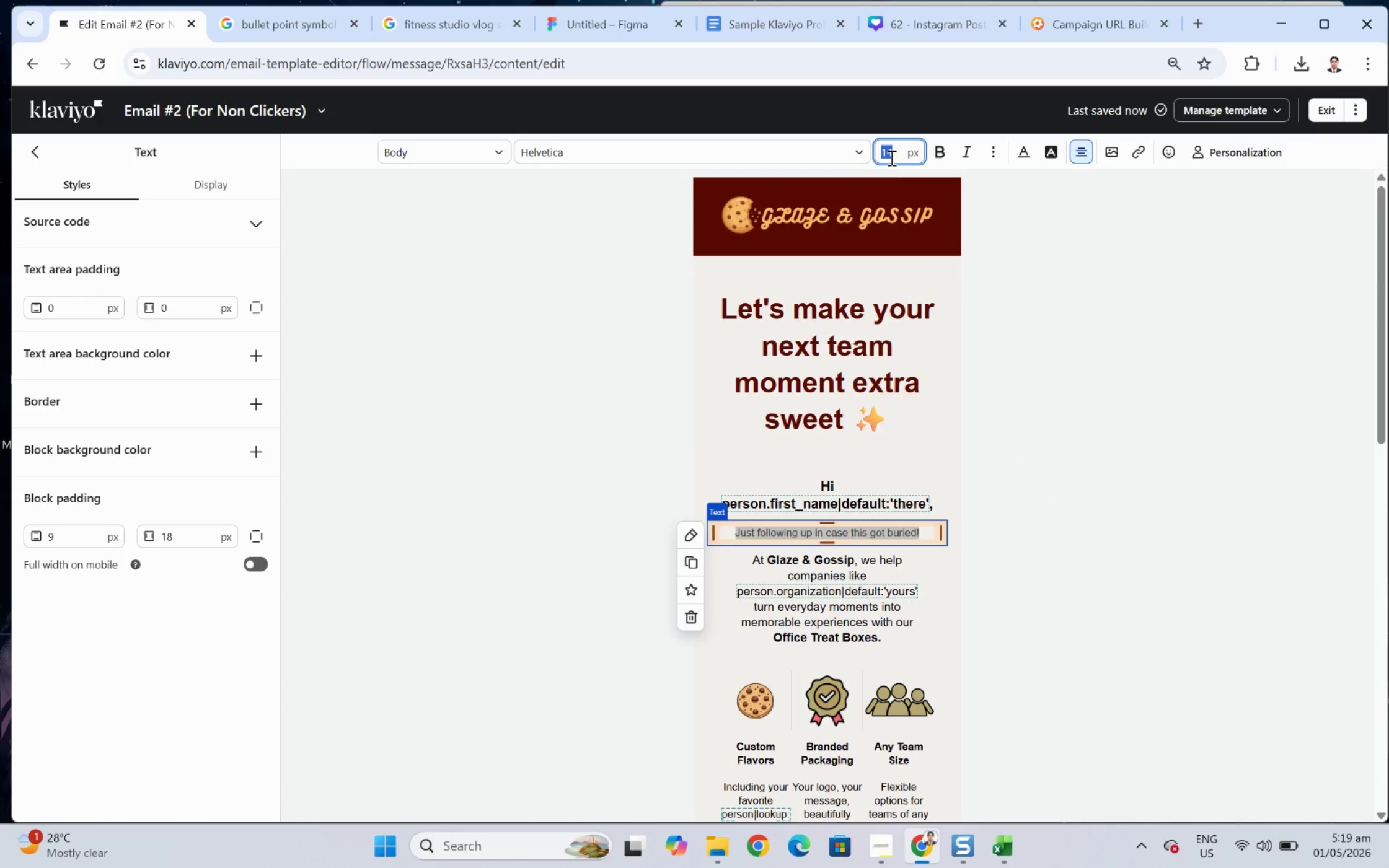 
key(Numpad1)
 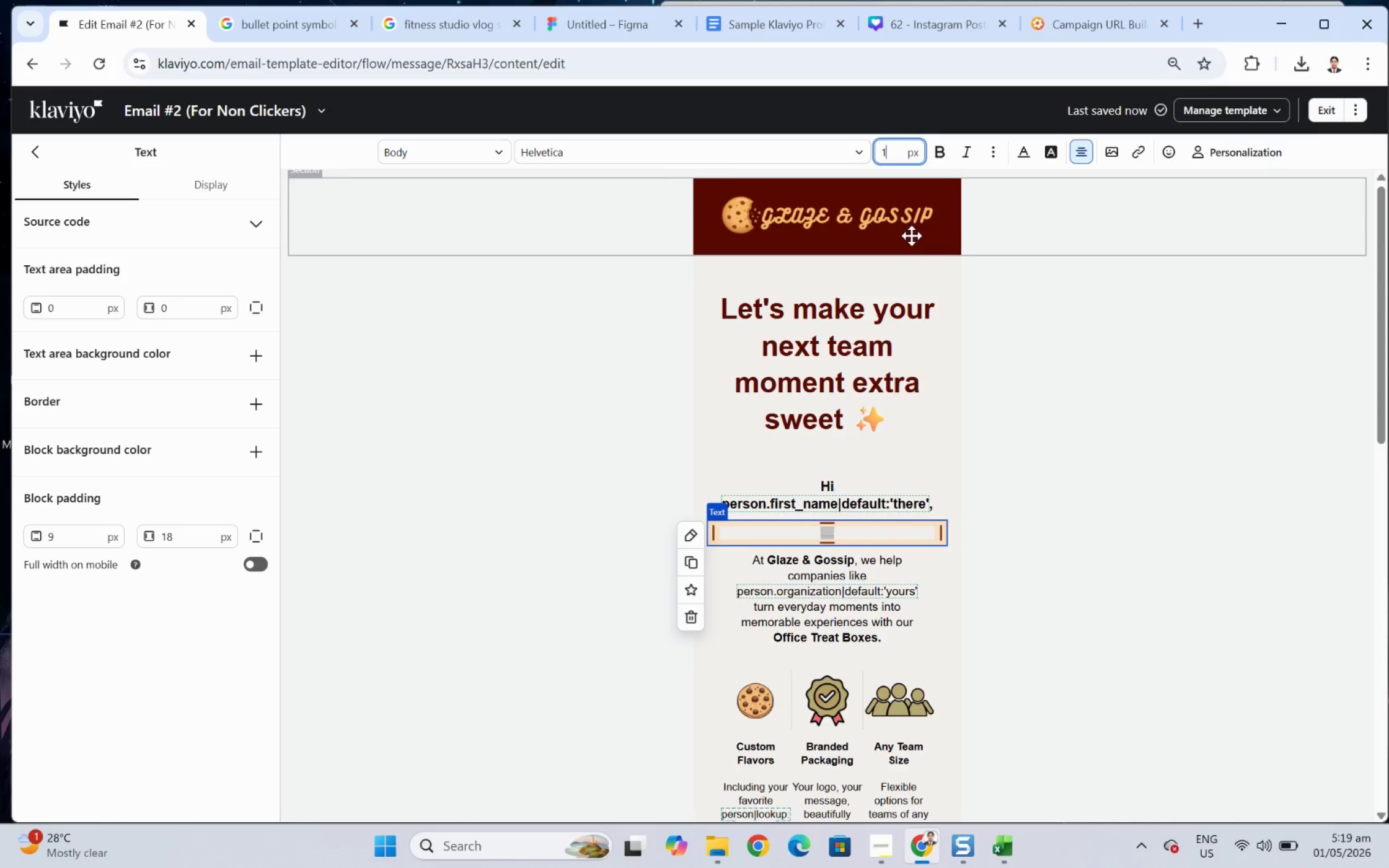 
key(Numpad6)
 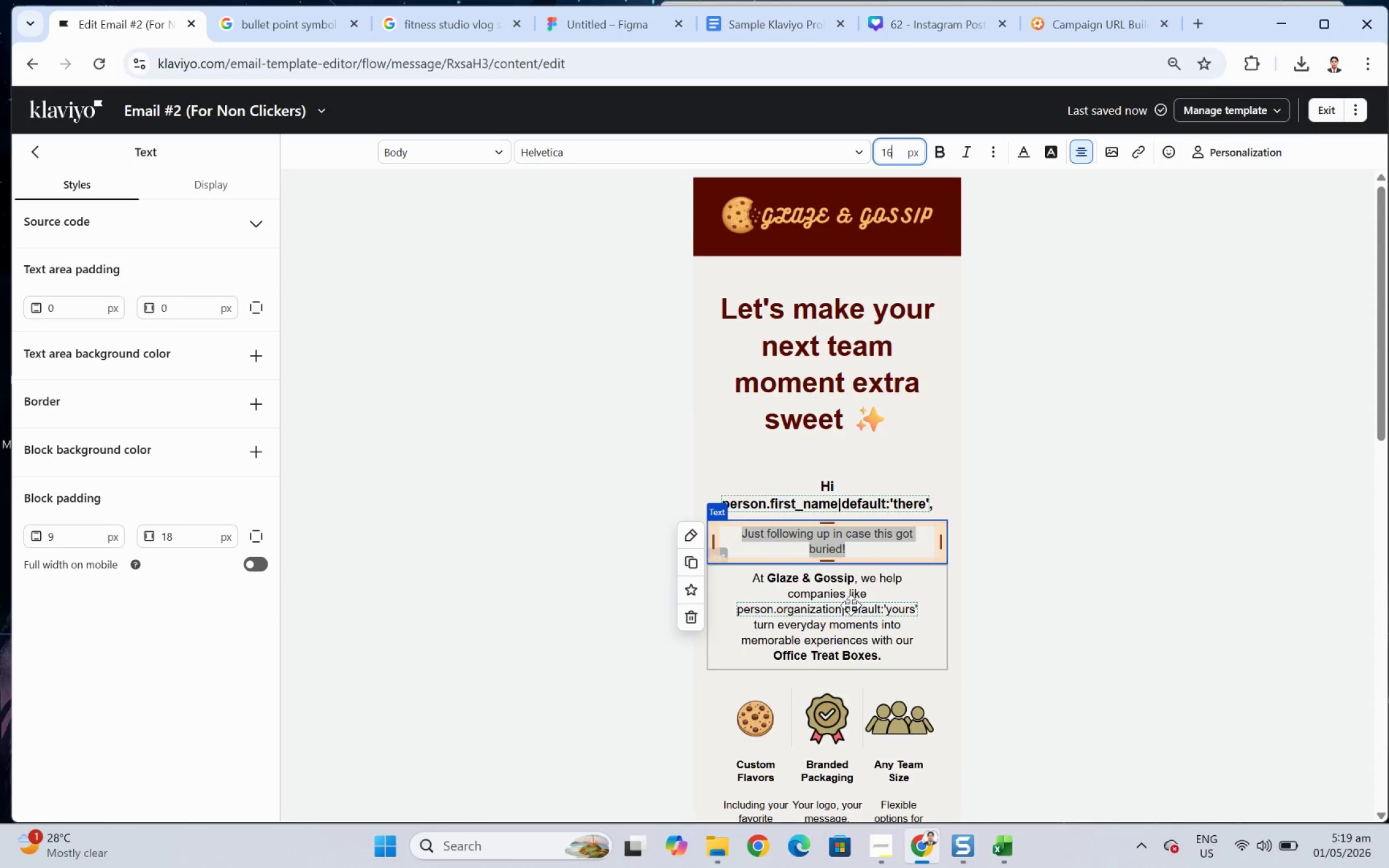 
left_click([850, 605])
 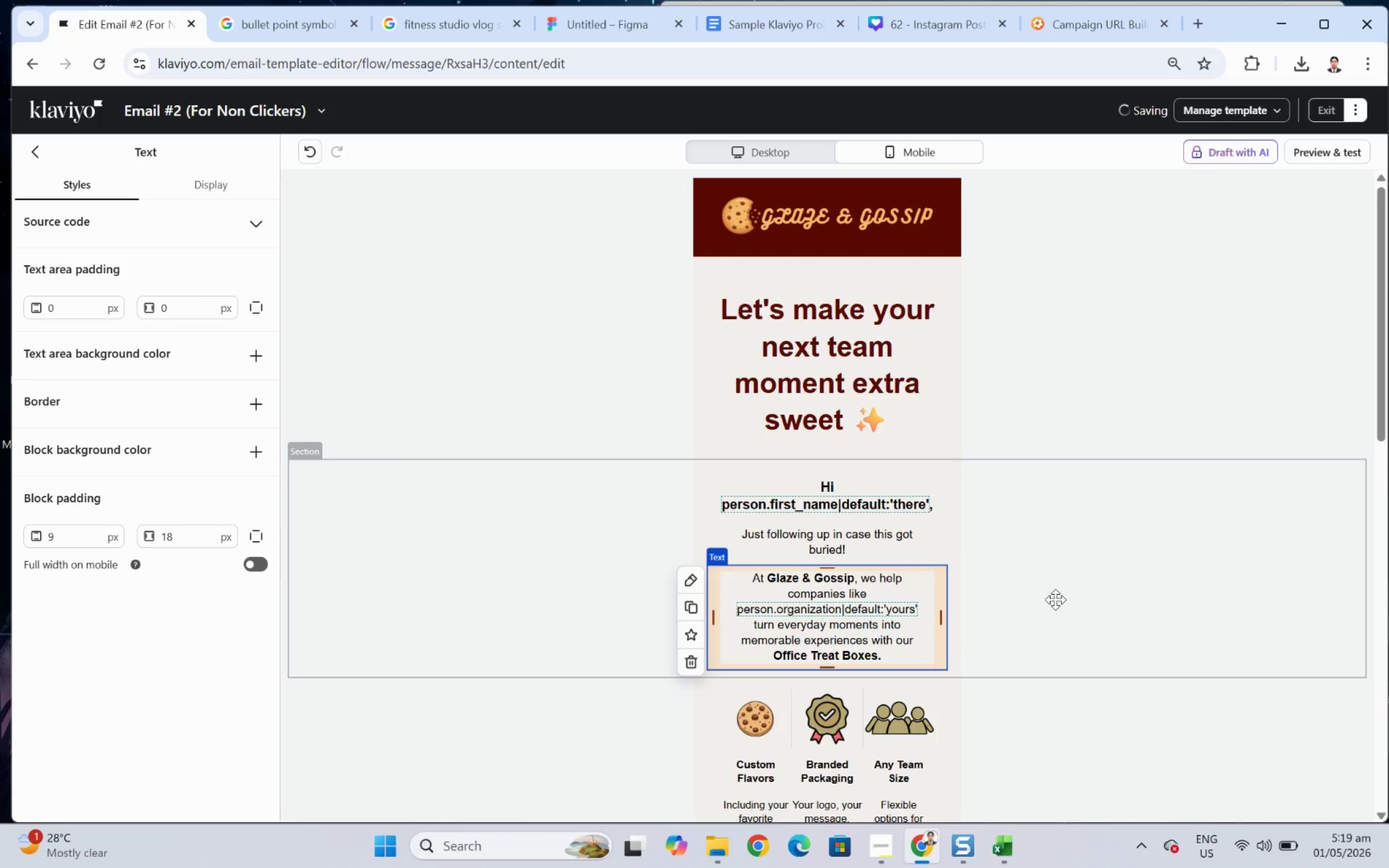 
scroll: coordinate [891, 655], scroll_direction: down, amount: 4.0
 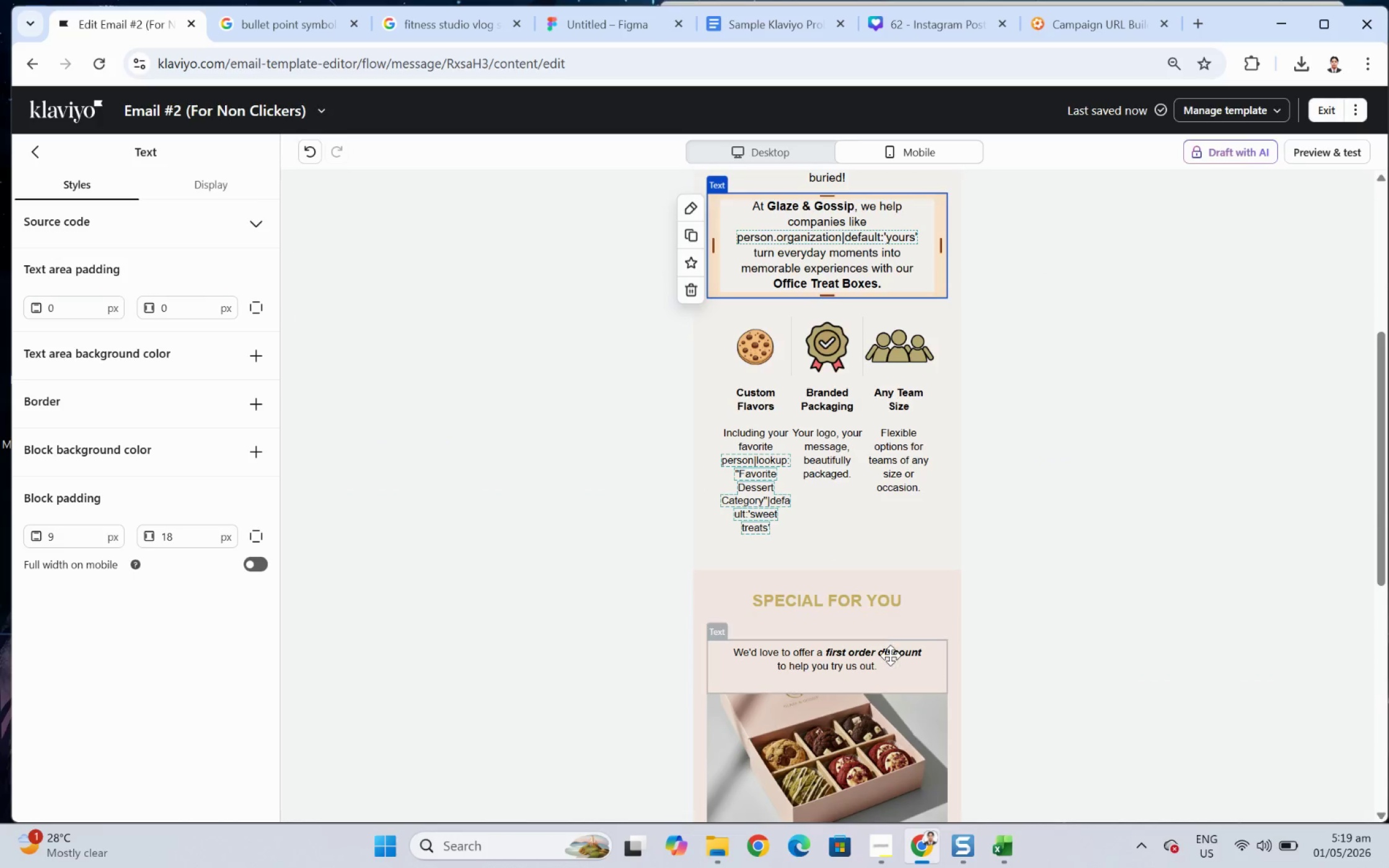 
left_click([890, 655])
 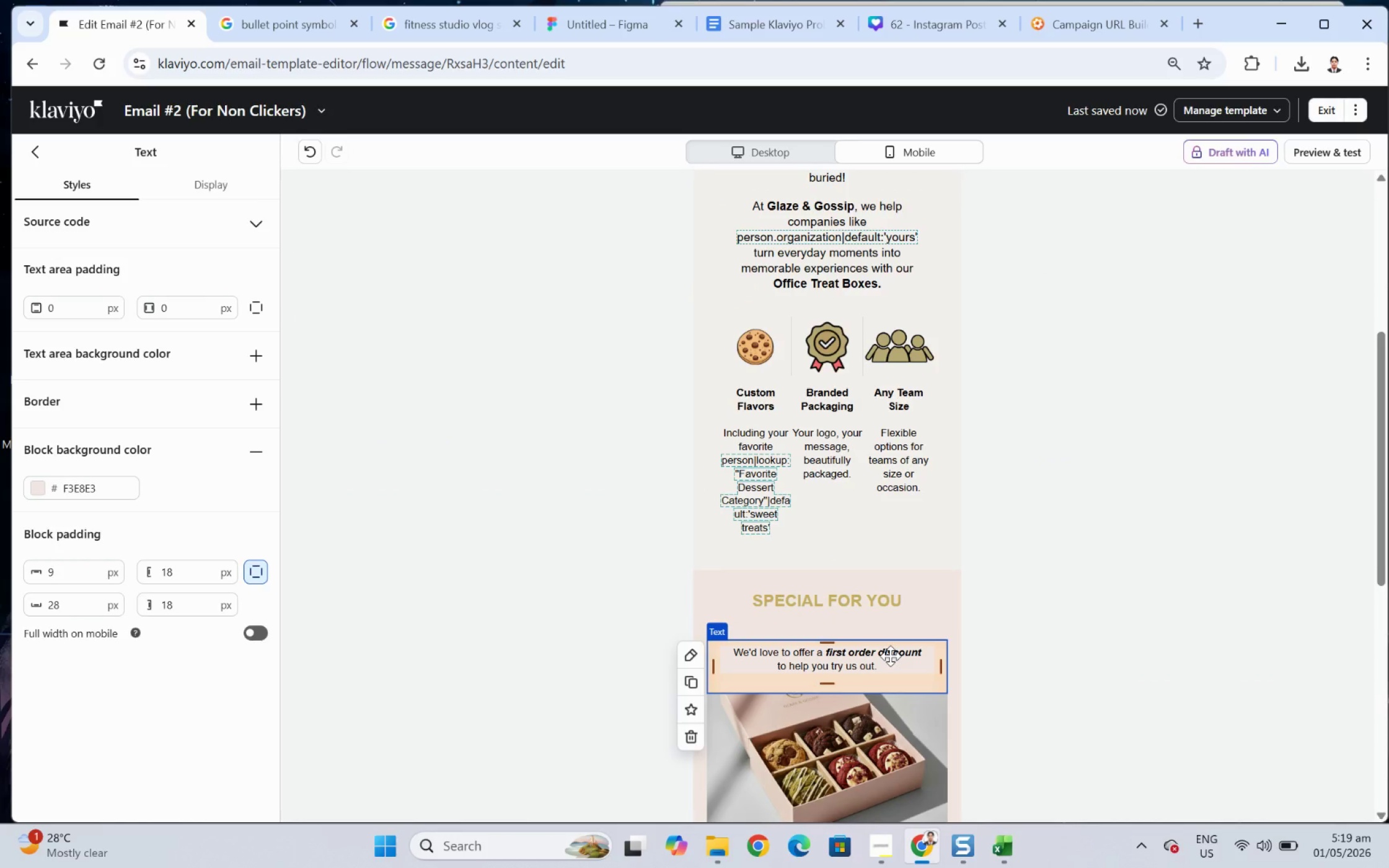 
double_click([890, 655])
 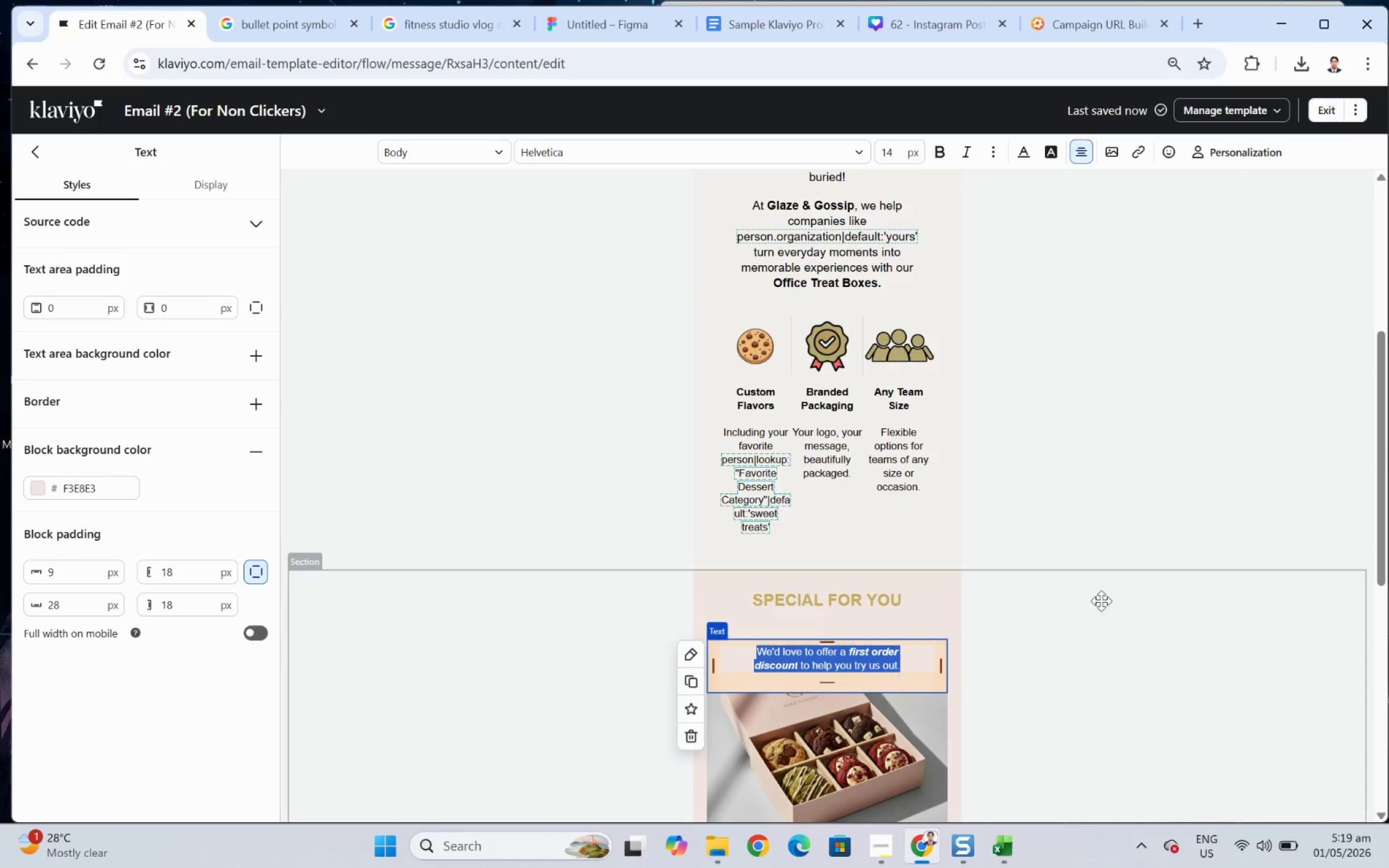 
left_click([1109, 600])
 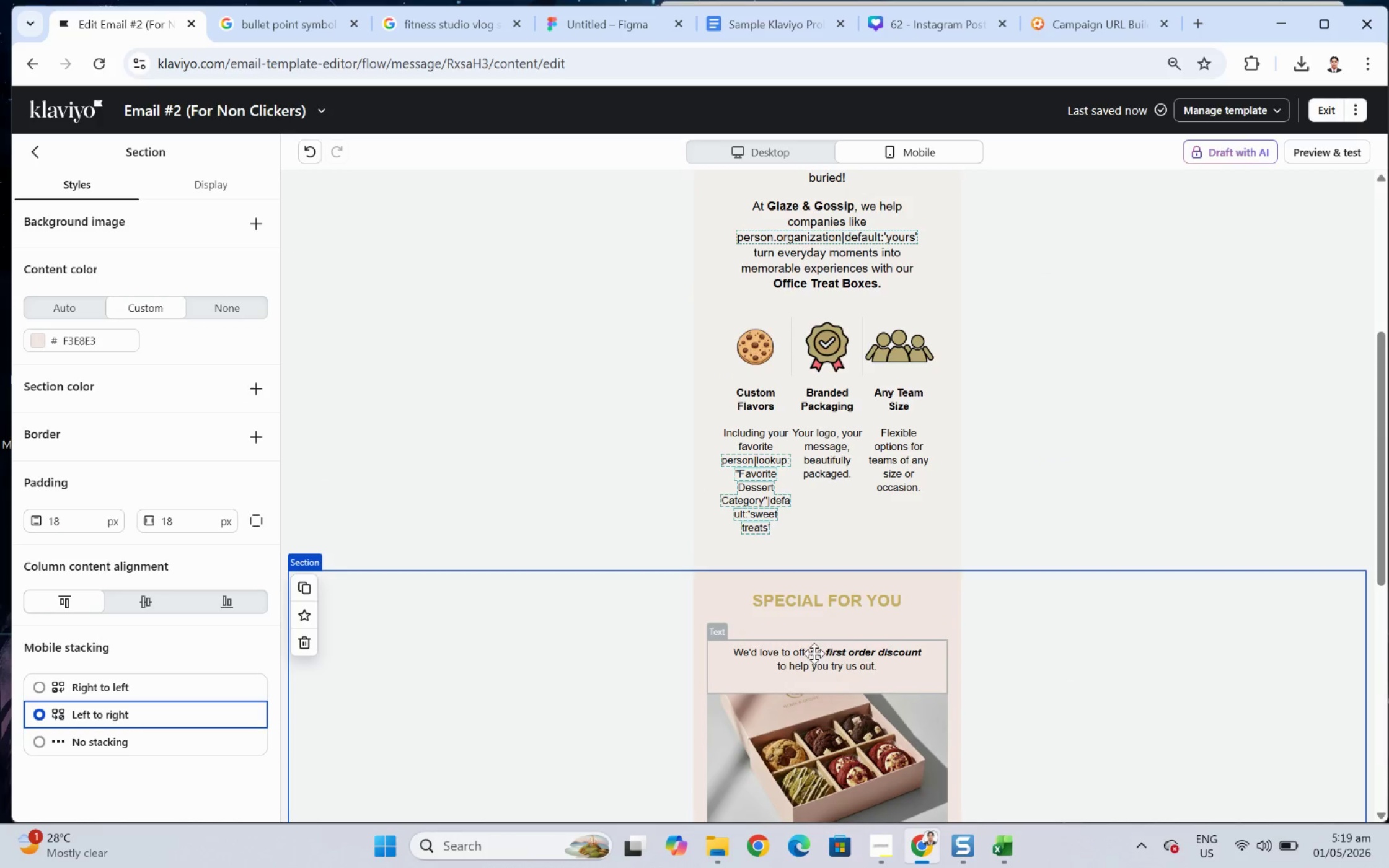 
double_click([813, 657])
 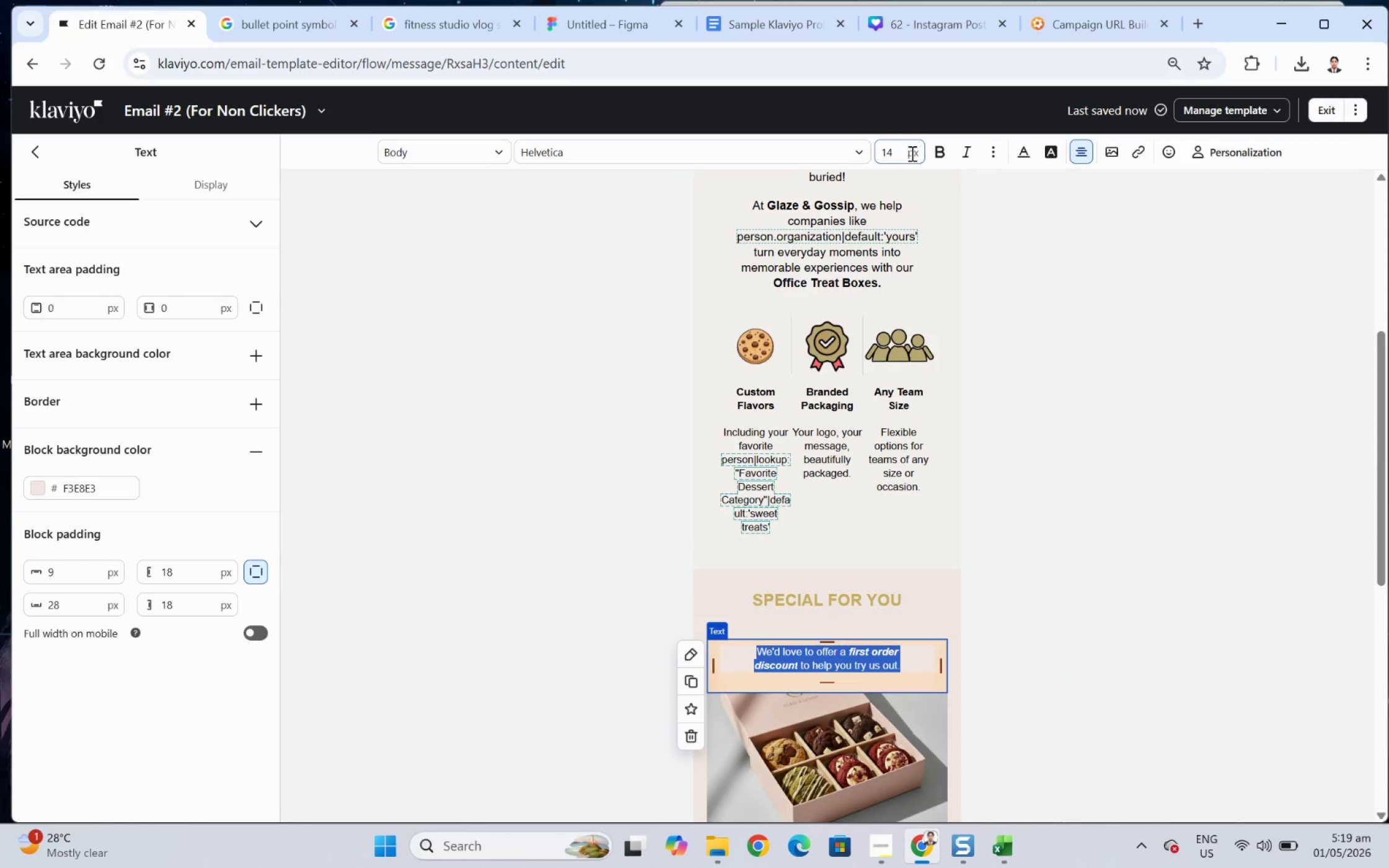 
double_click([896, 152])
 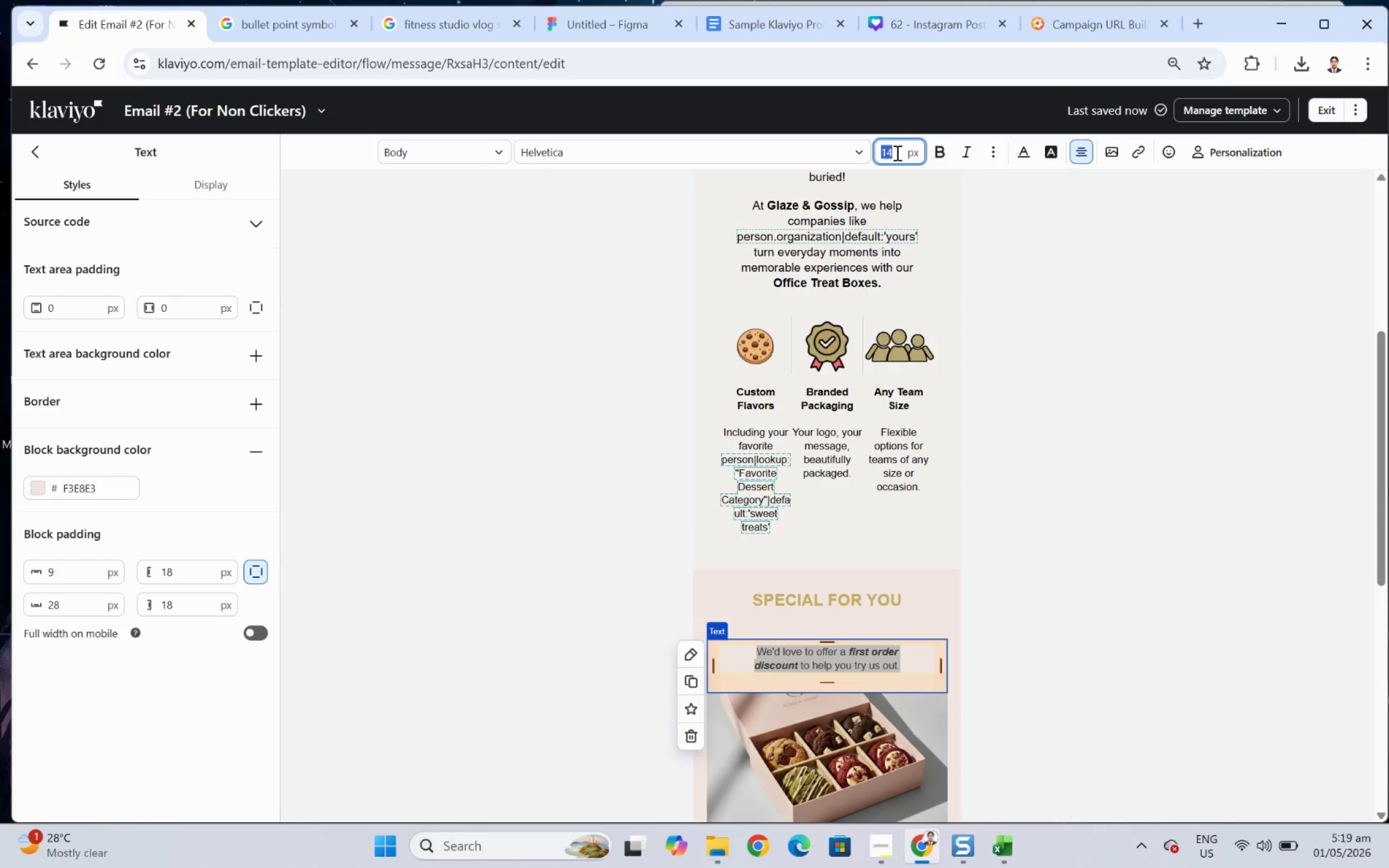 
key(Numpad1)
 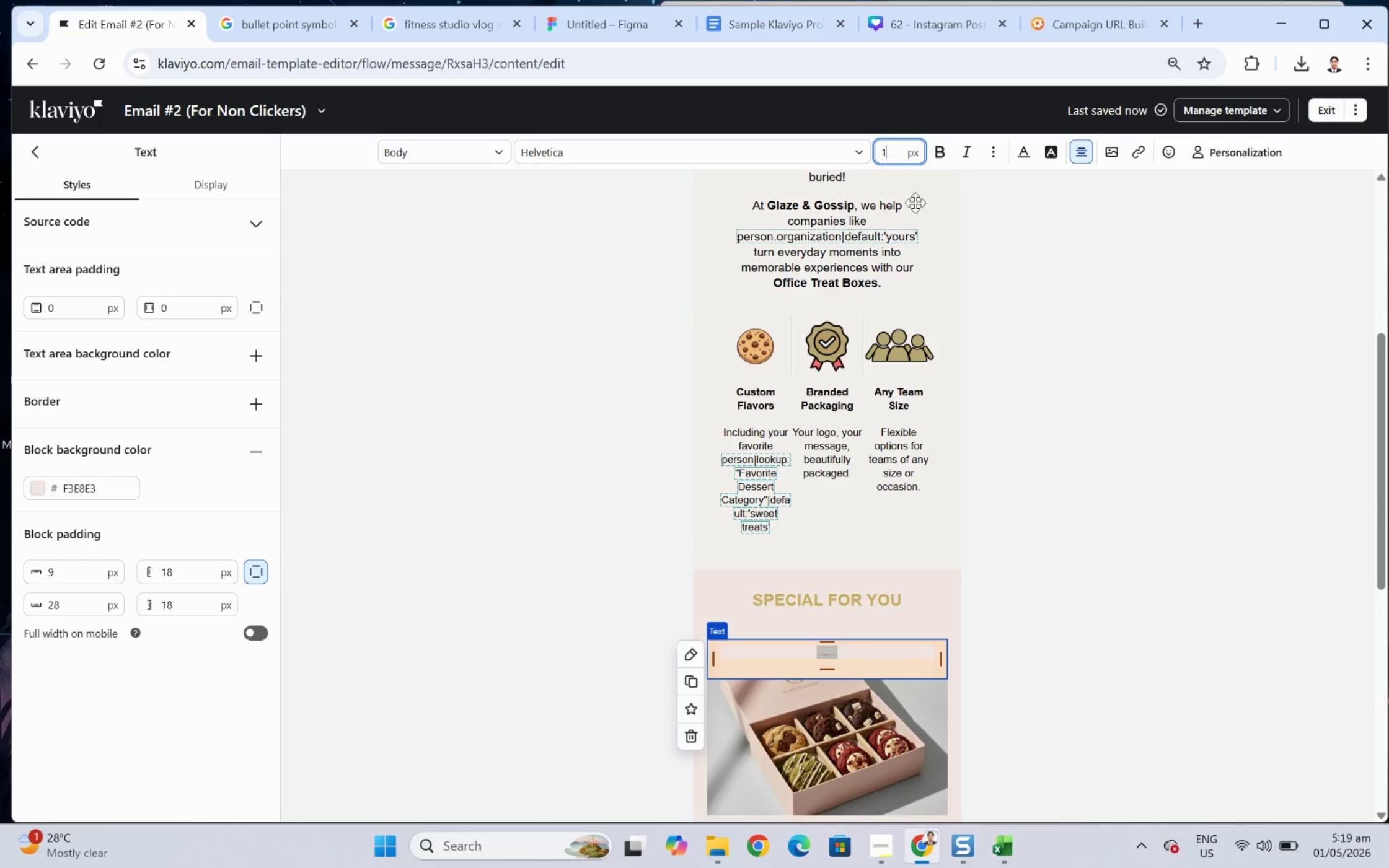 
key(Numpad6)
 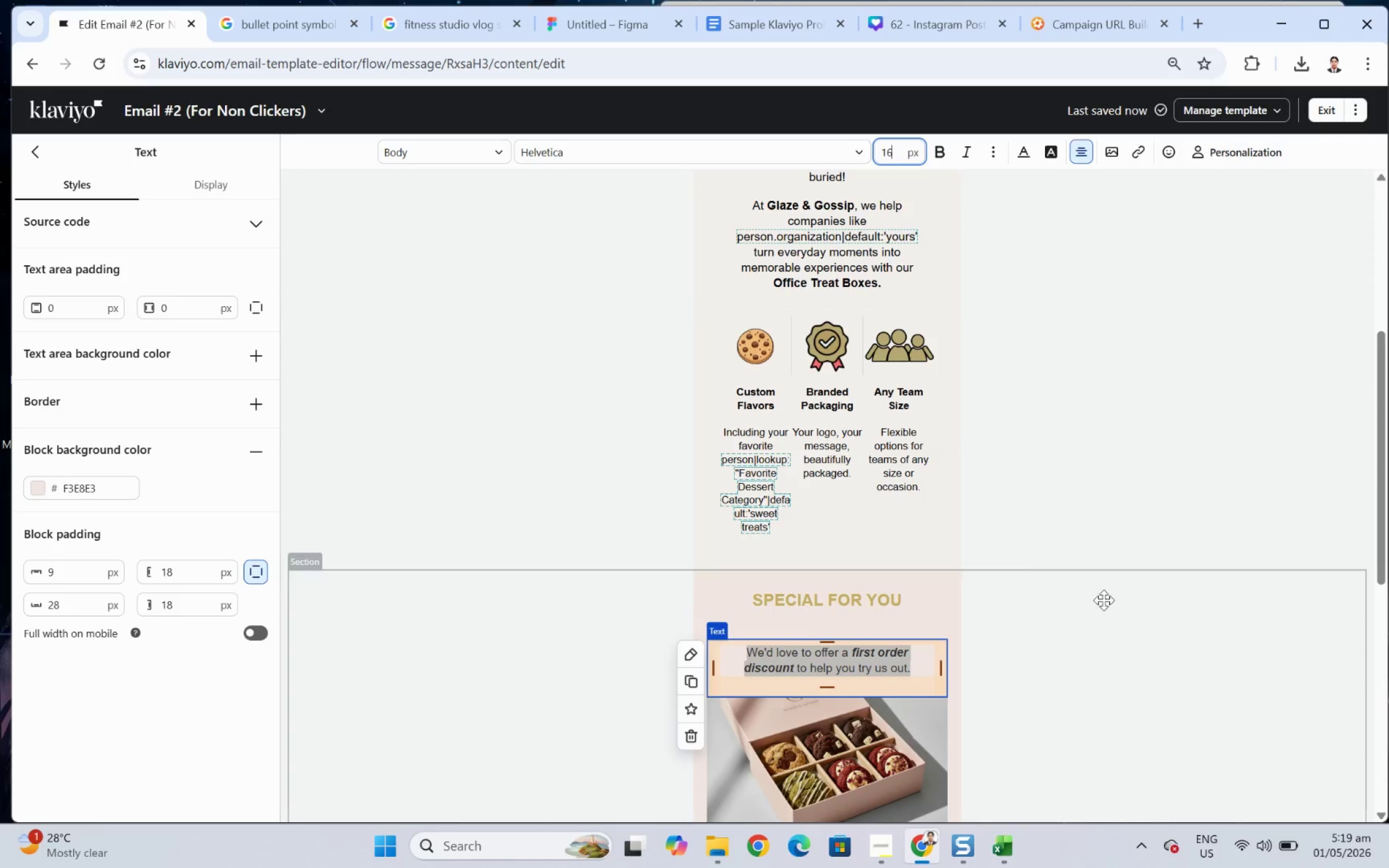 
left_click([1104, 602])
 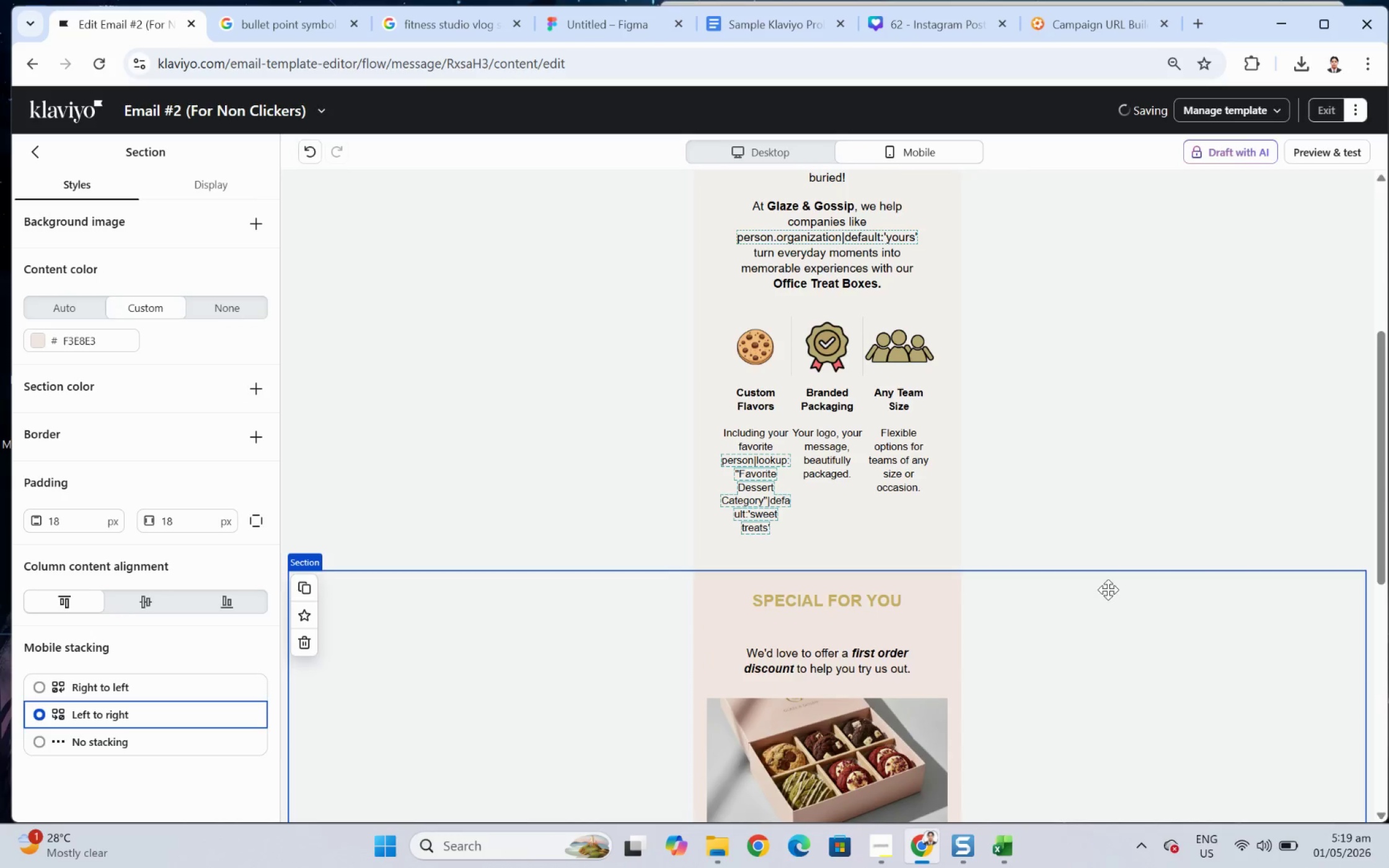 
scroll: coordinate [1108, 587], scroll_direction: down, amount: 2.0
 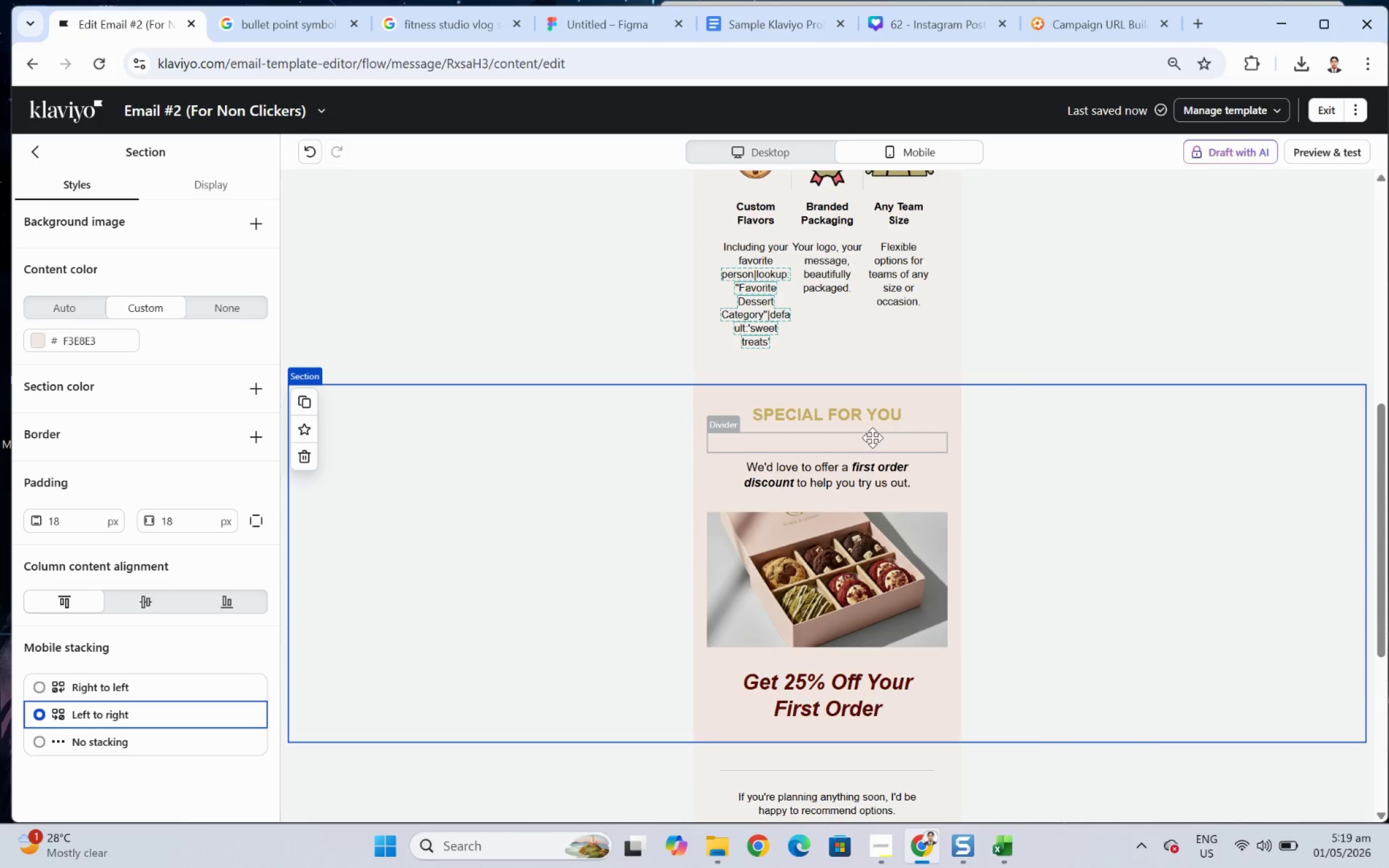 
left_click([873, 437])
 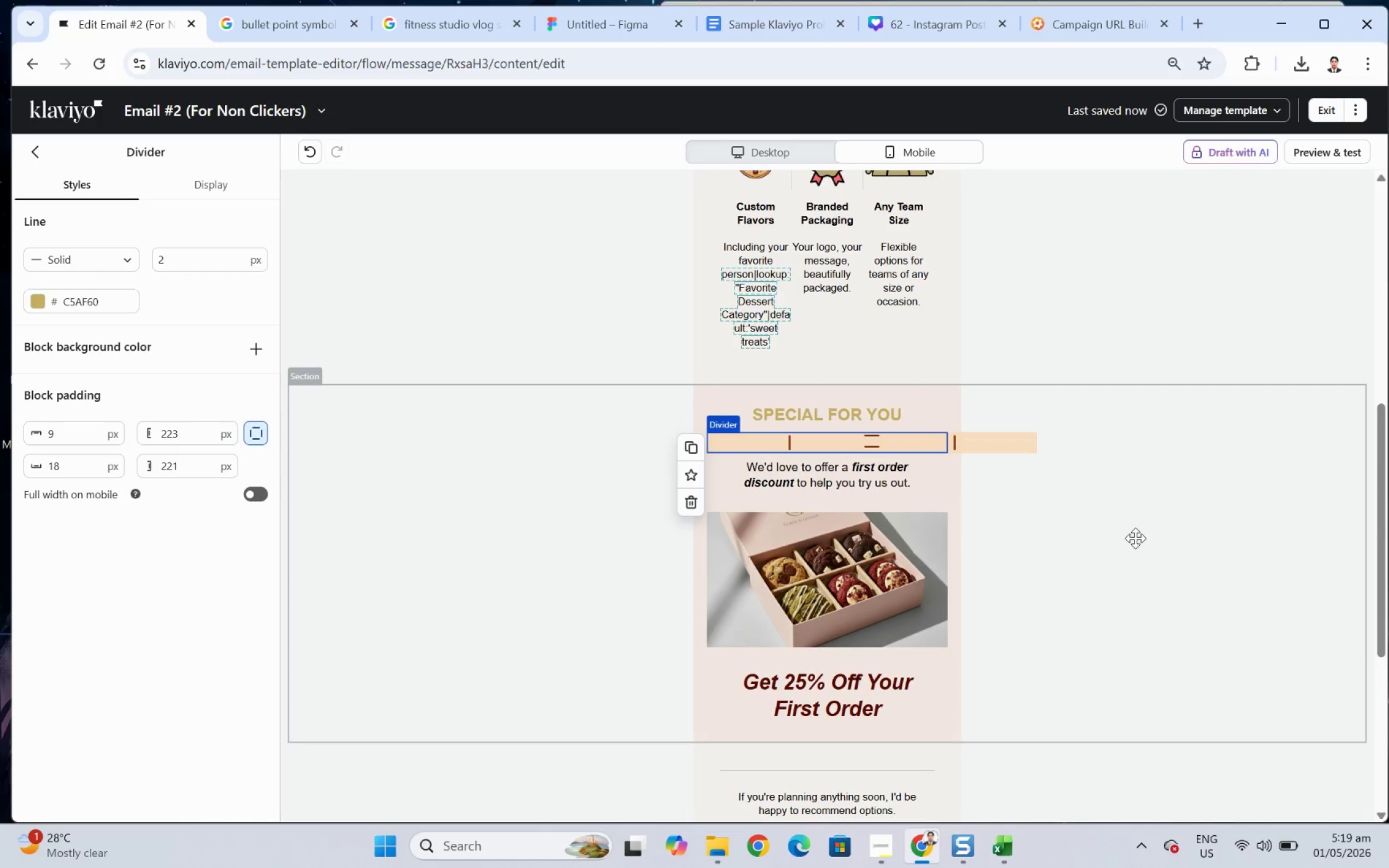 
left_click([1135, 538])
 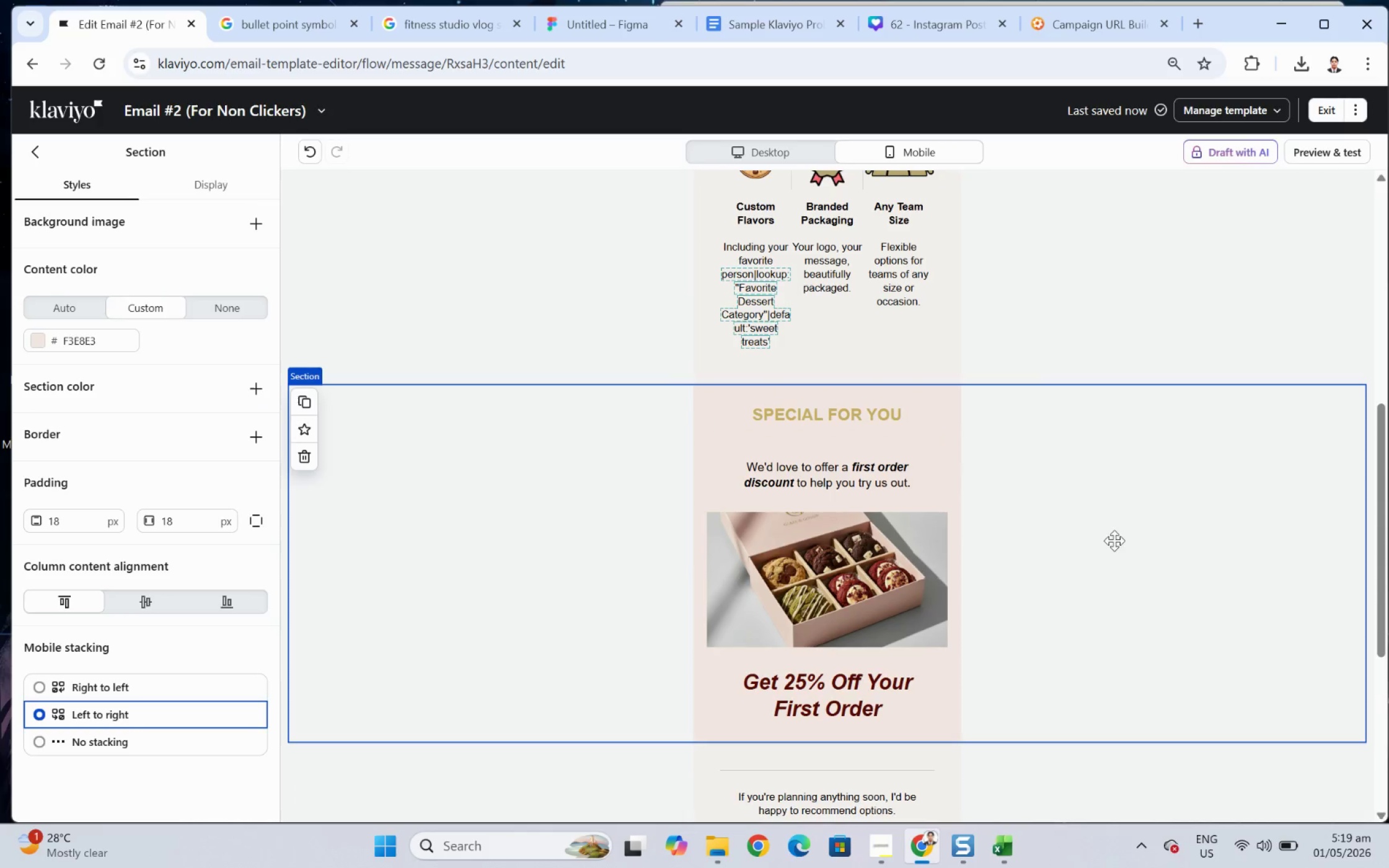 
scroll: coordinate [1097, 537], scroll_direction: down, amount: 3.0
 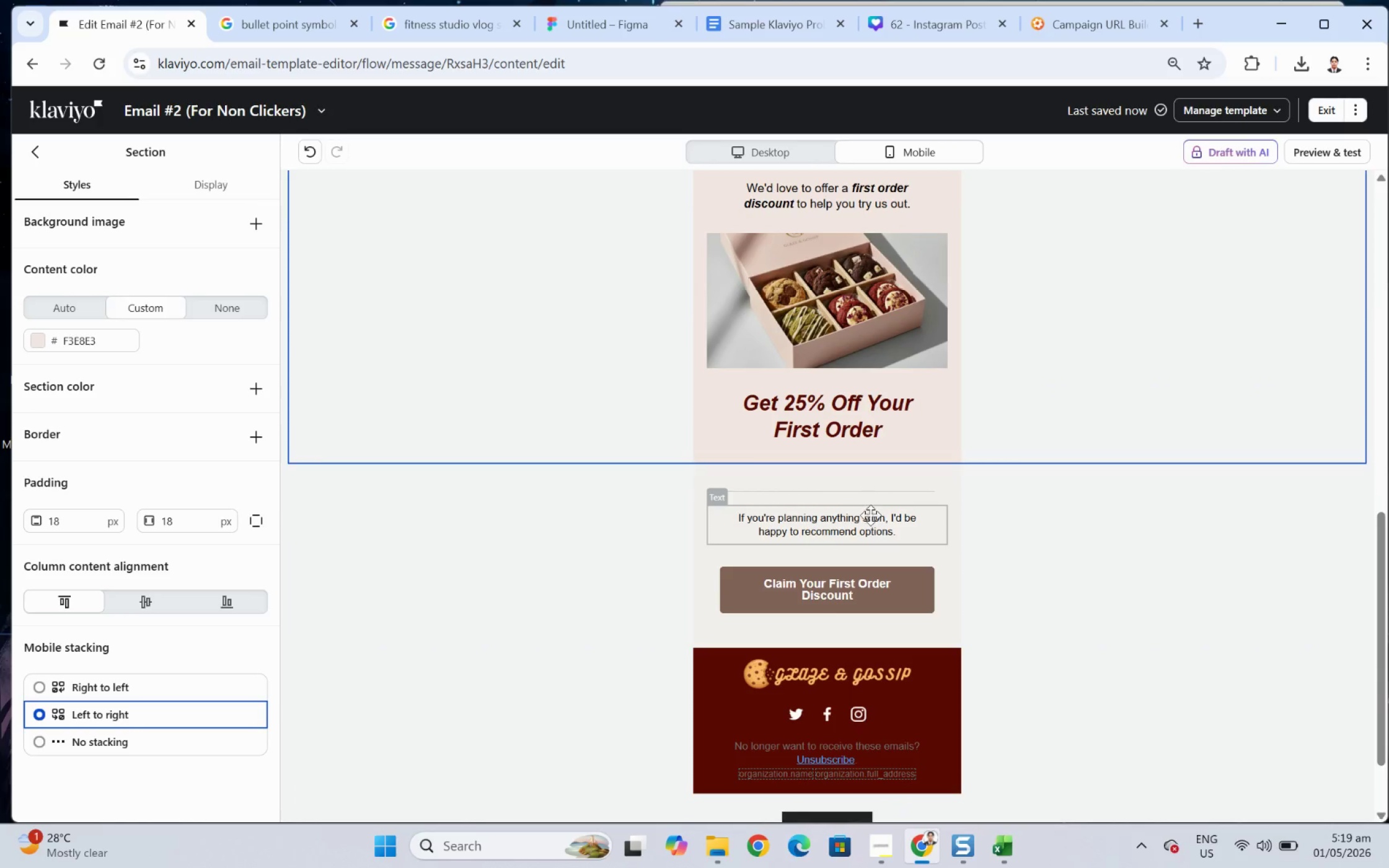 
double_click([871, 521])
 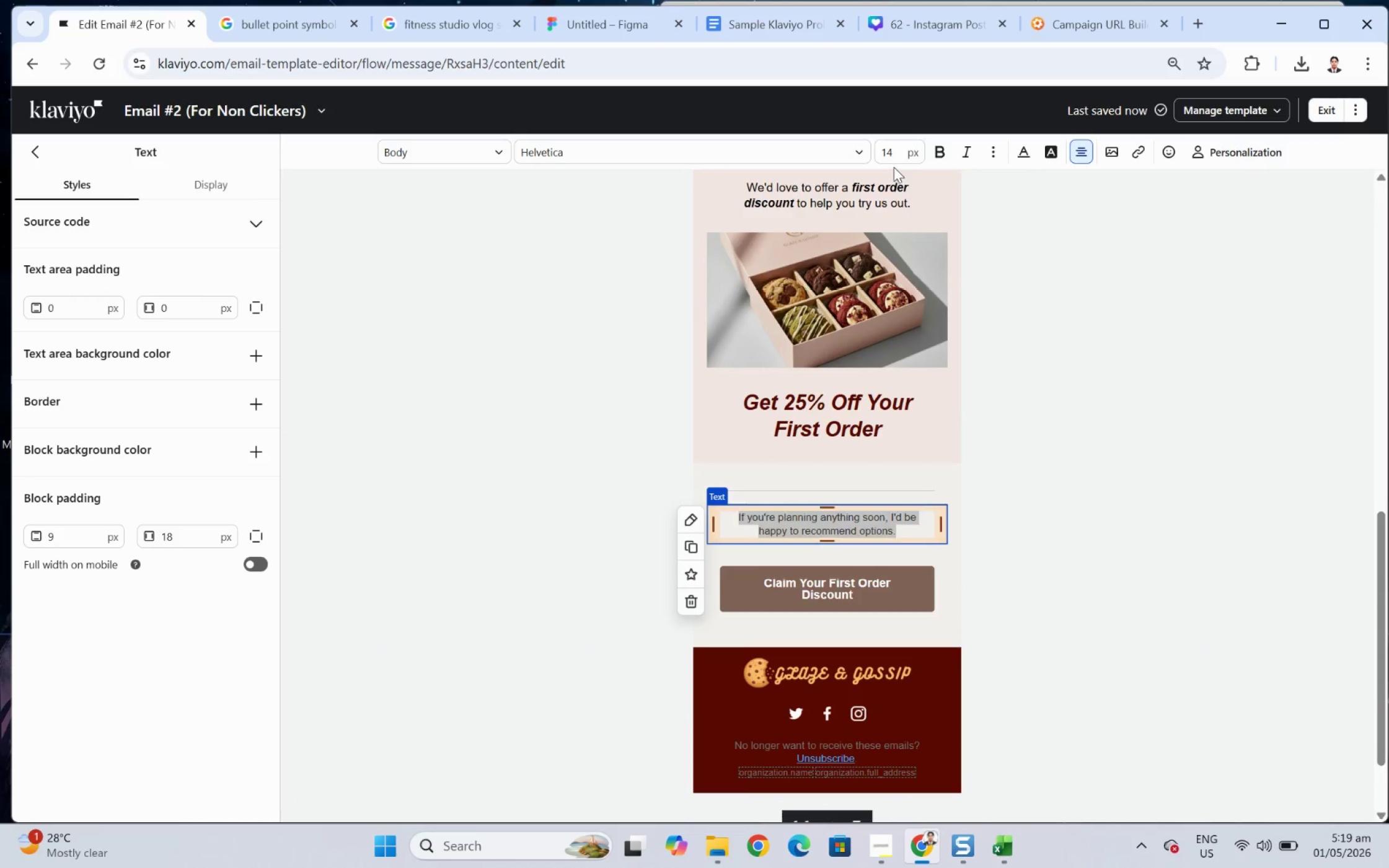 
double_click([893, 158])
 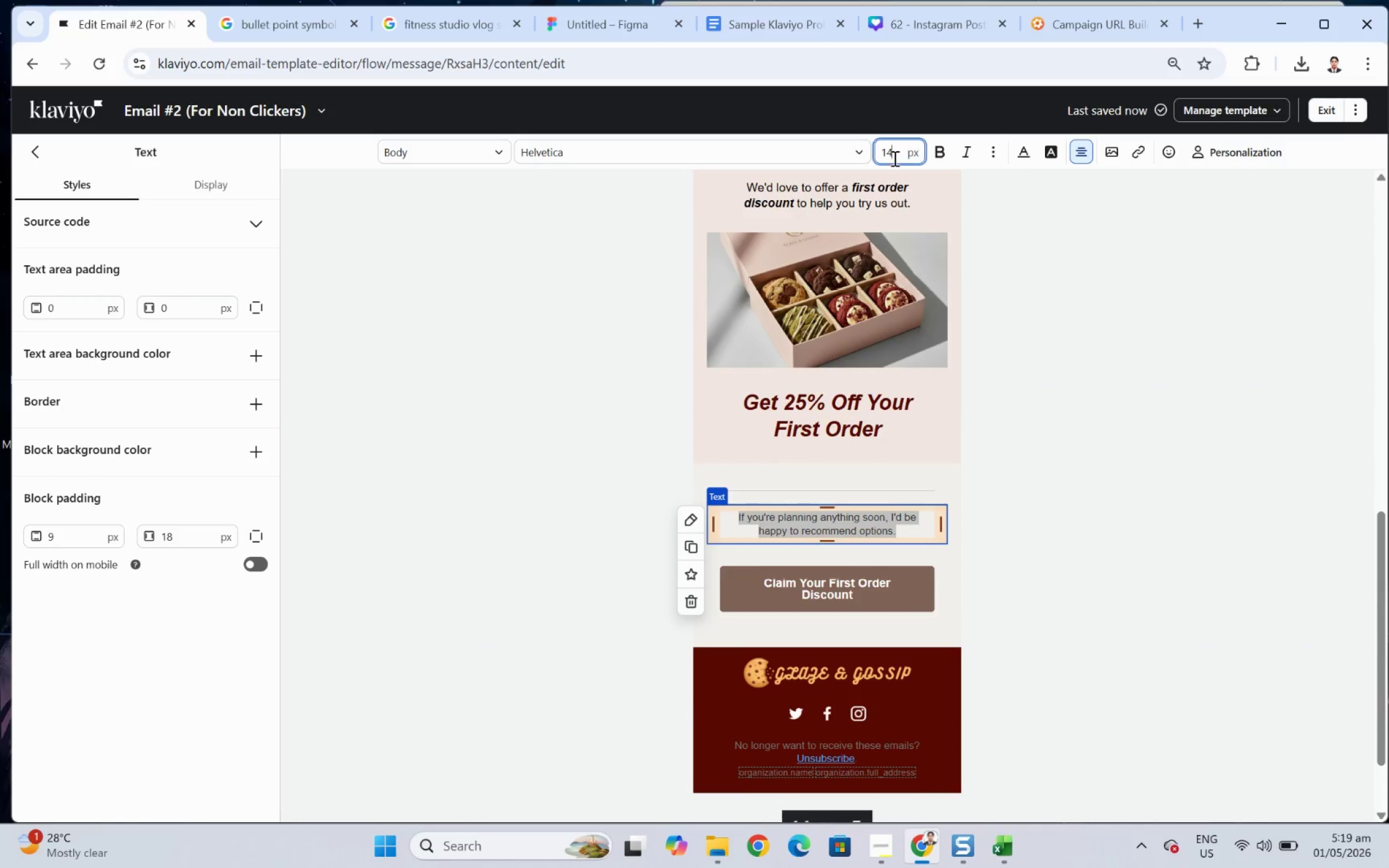 
triple_click([893, 158])
 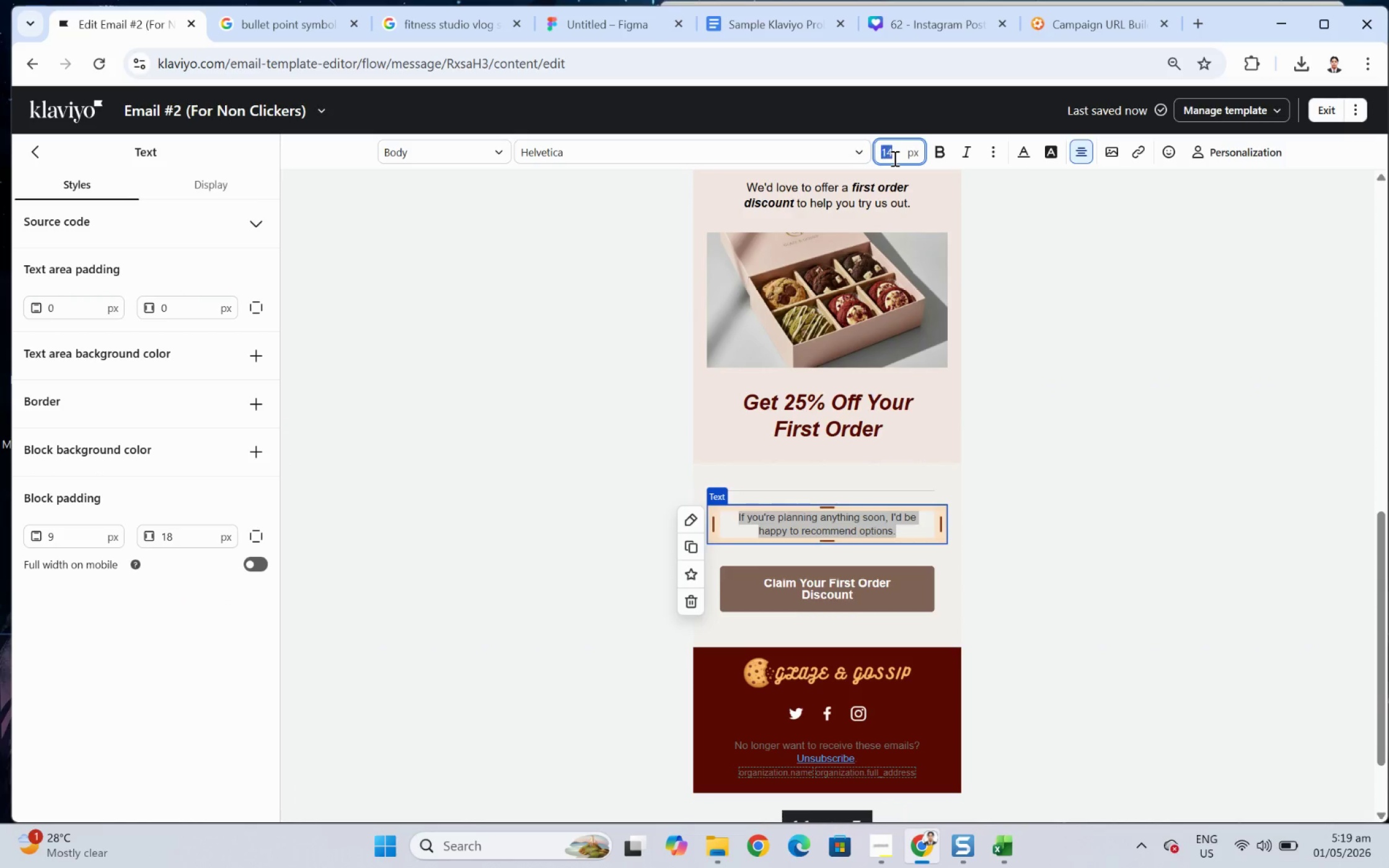 
key(Numpad1)
 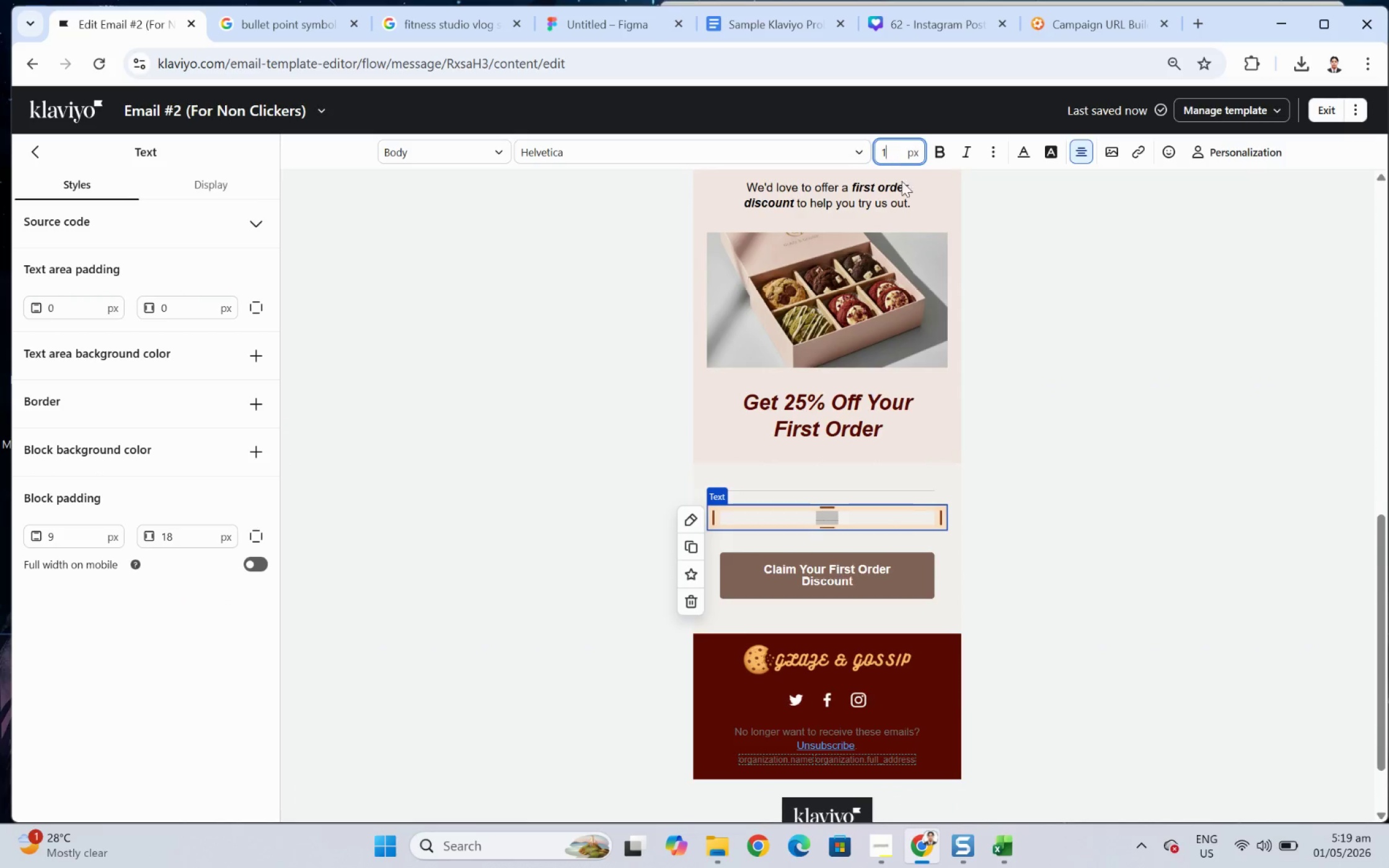 
key(Numpad6)
 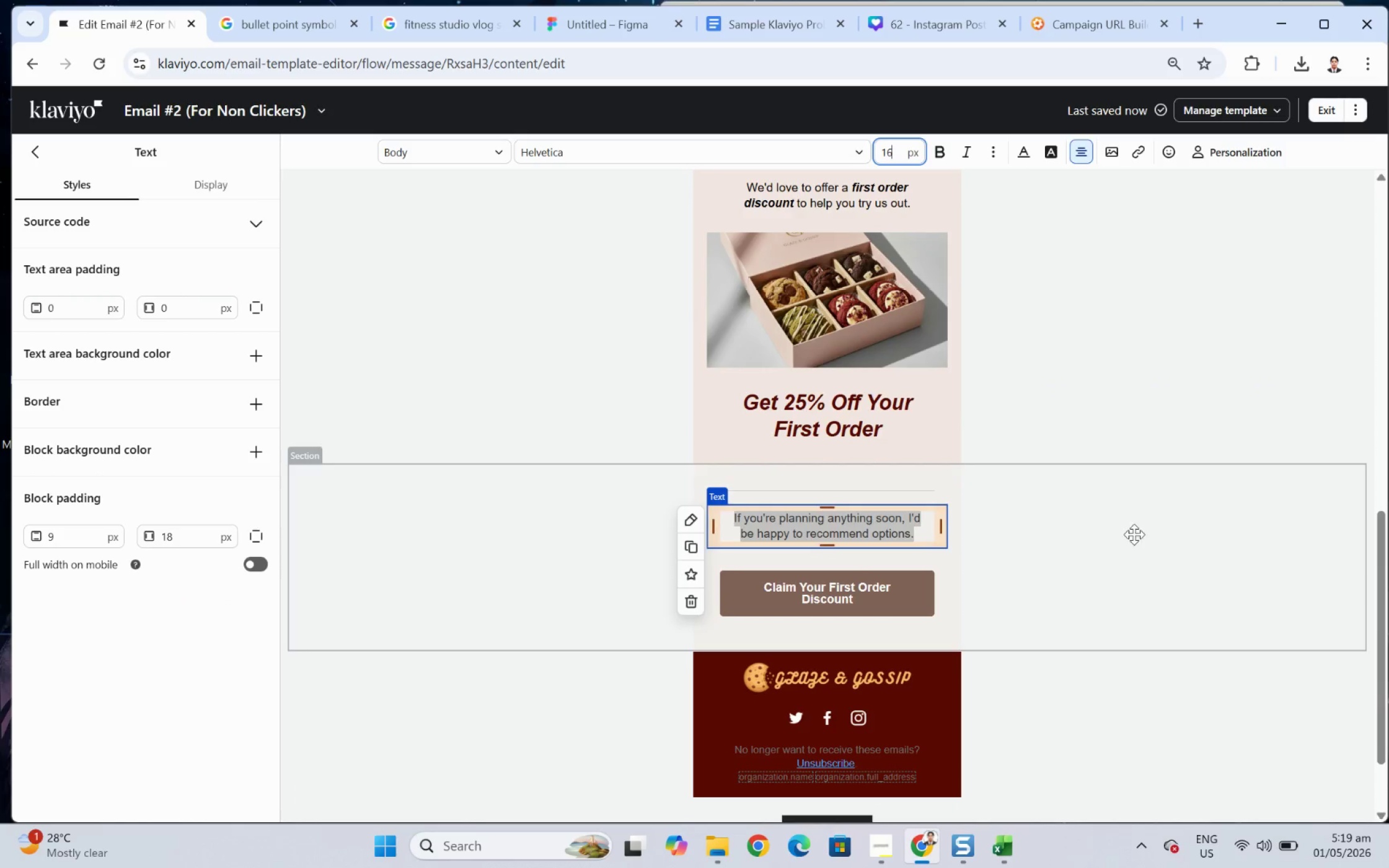 
left_click([1137, 555])
 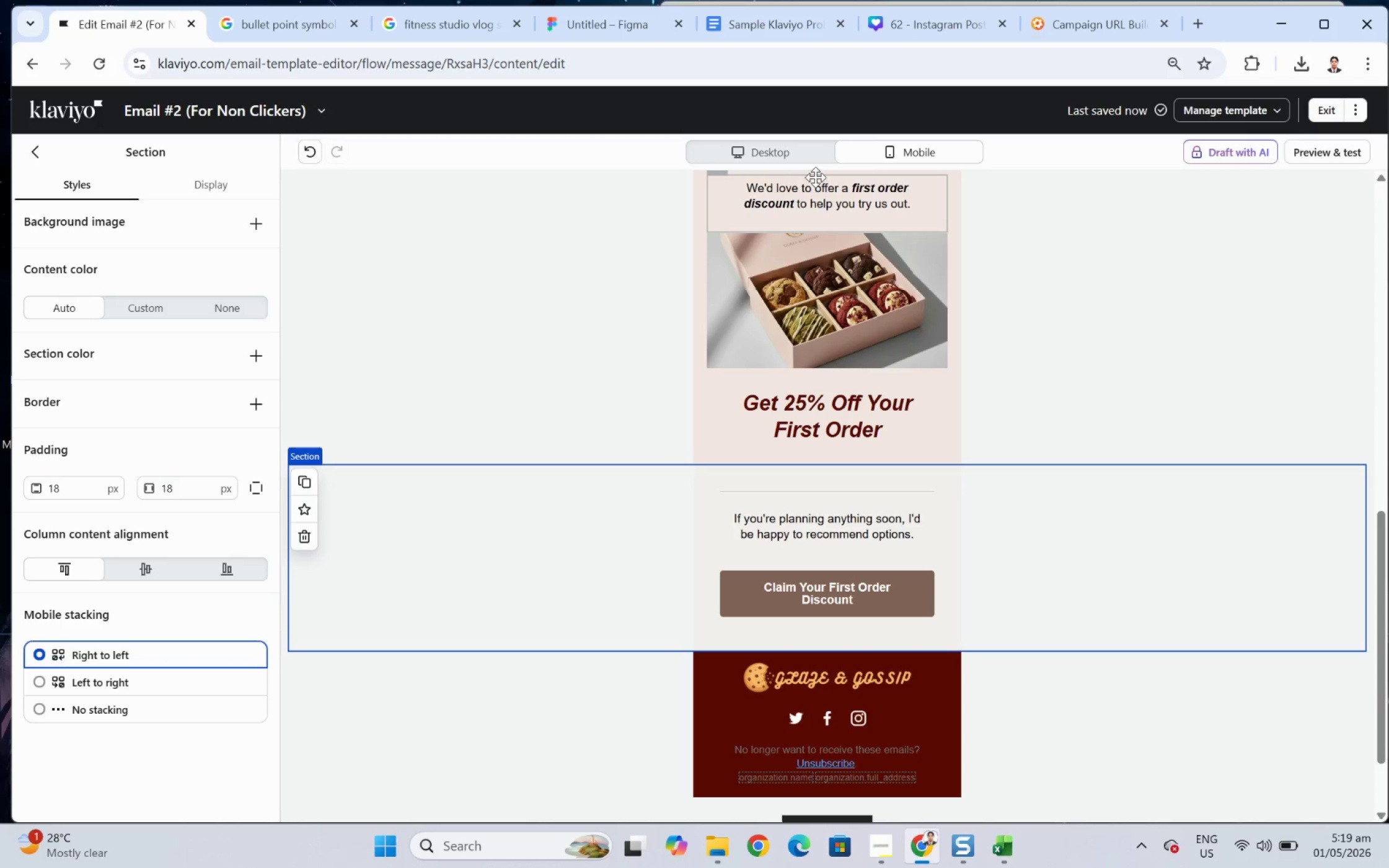 
scroll: coordinate [922, 339], scroll_direction: up, amount: 3.0
 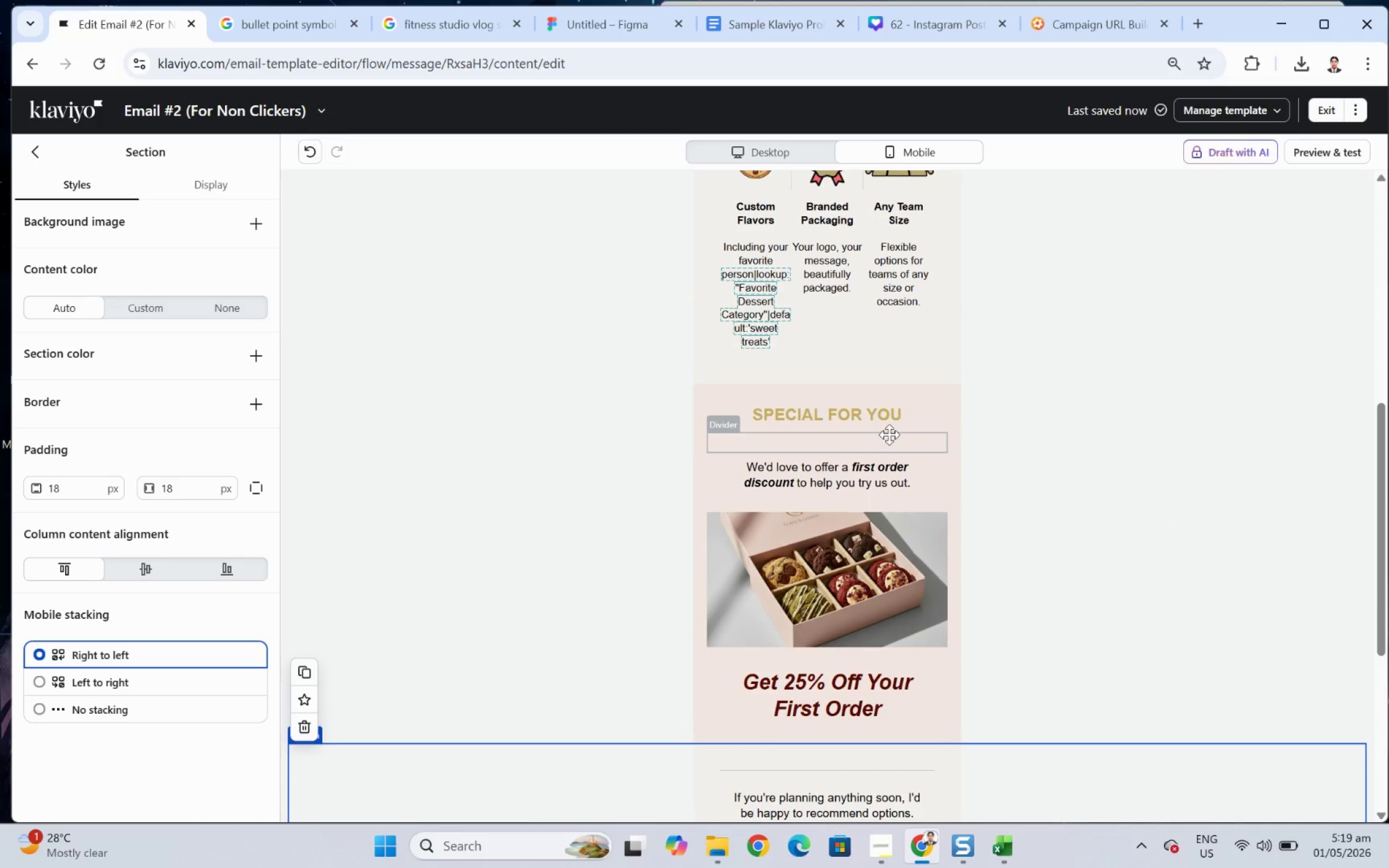 
left_click([889, 434])
 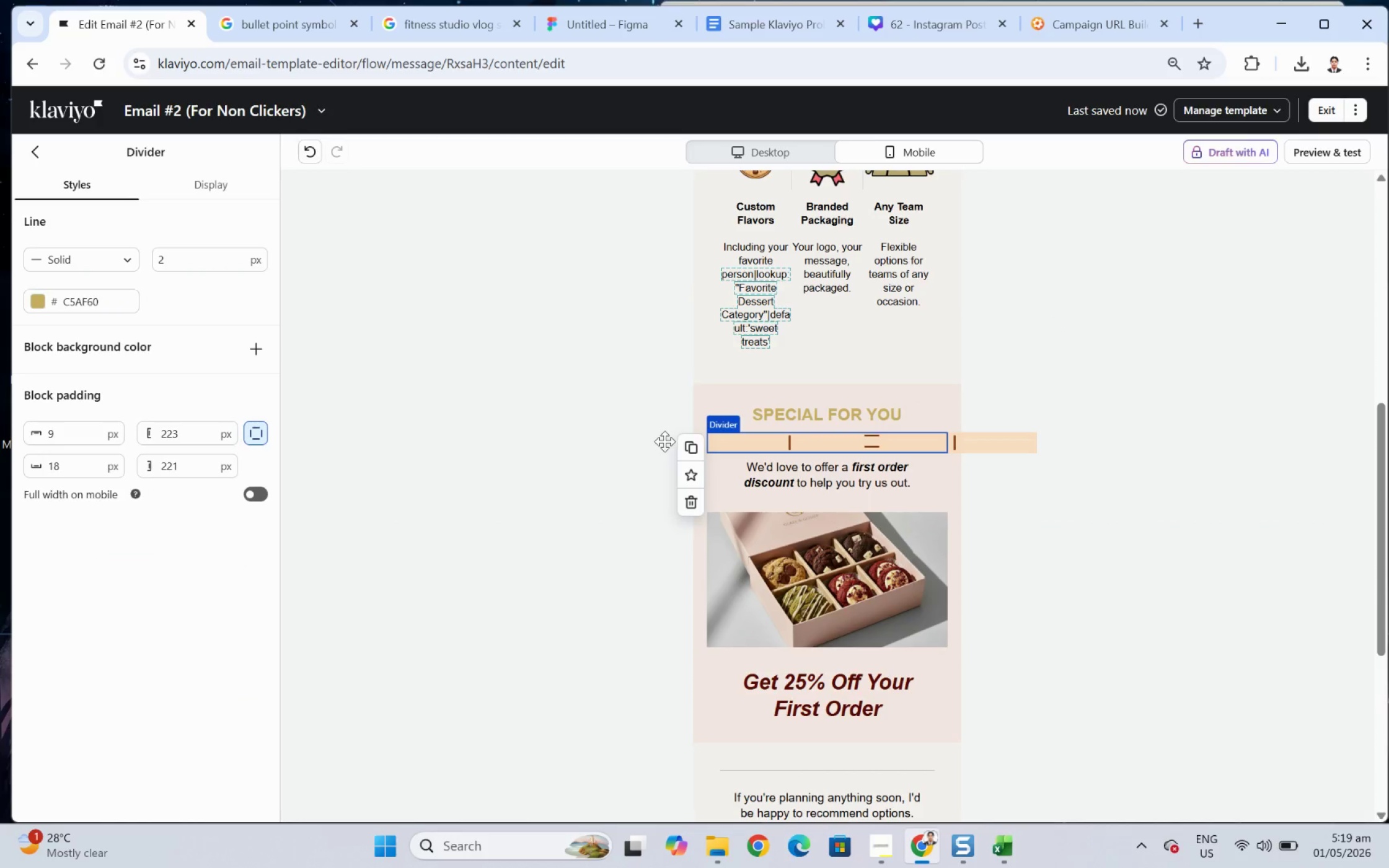 
left_click([680, 446])
 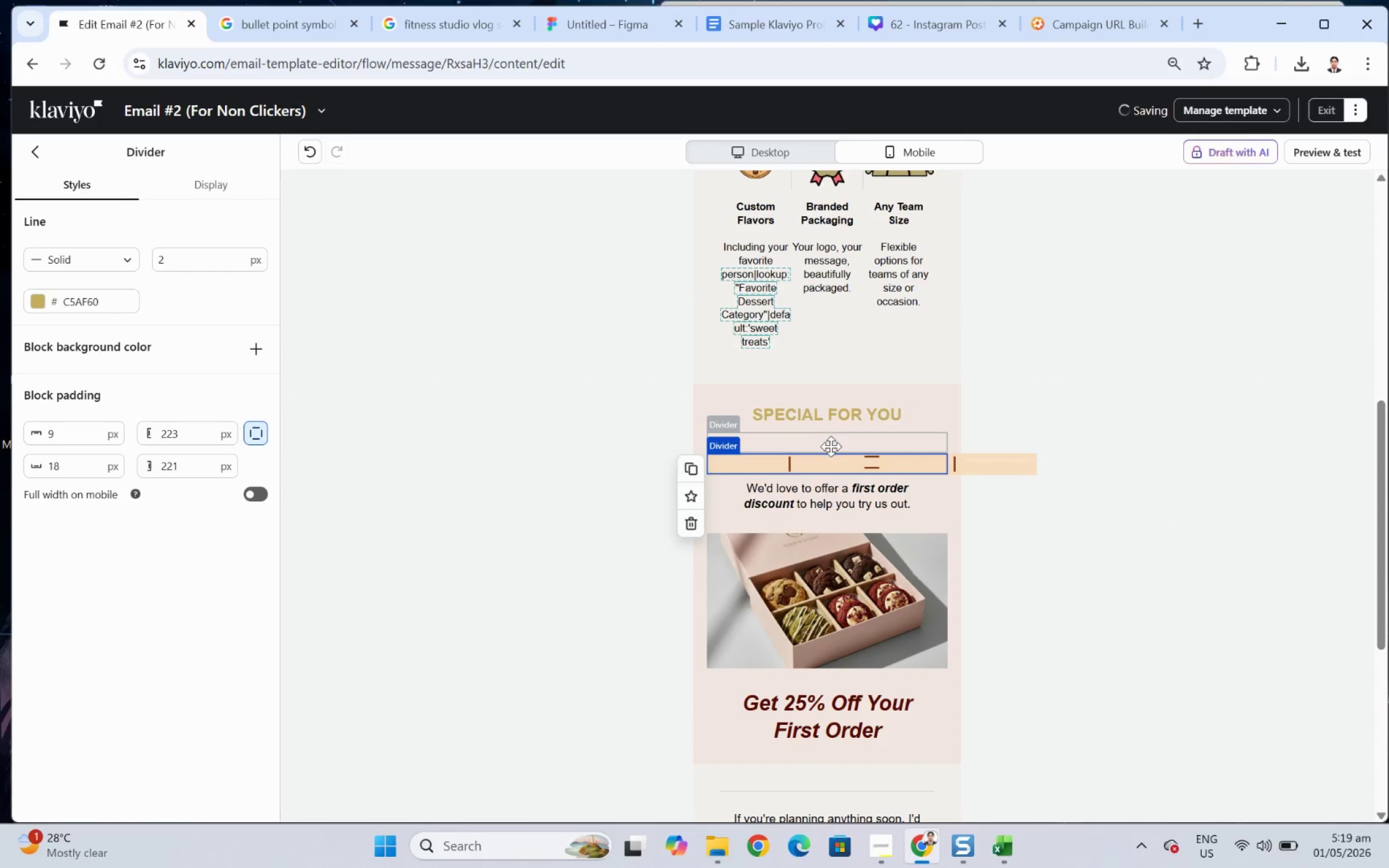 
left_click([833, 442])
 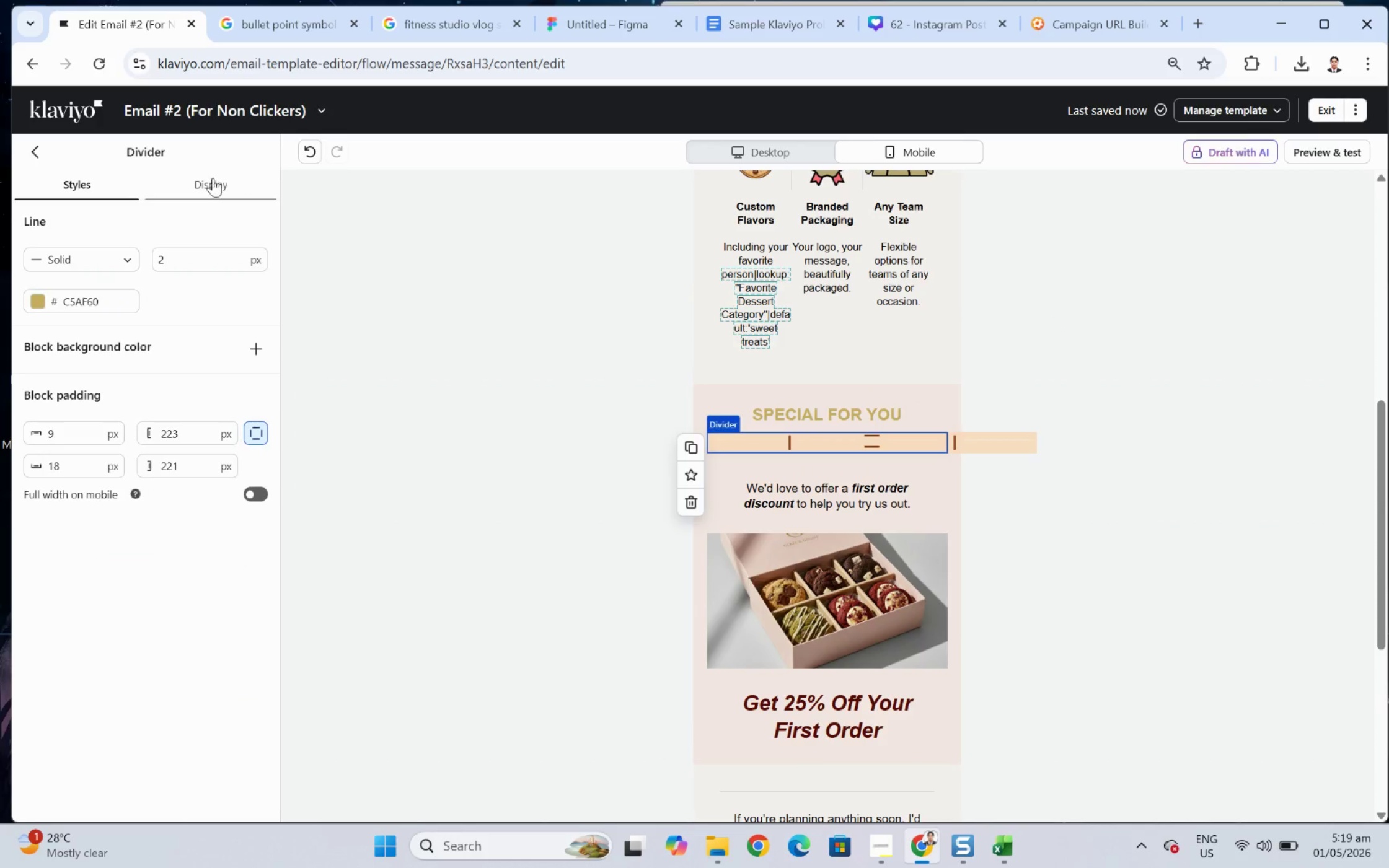 
left_click([192, 185])
 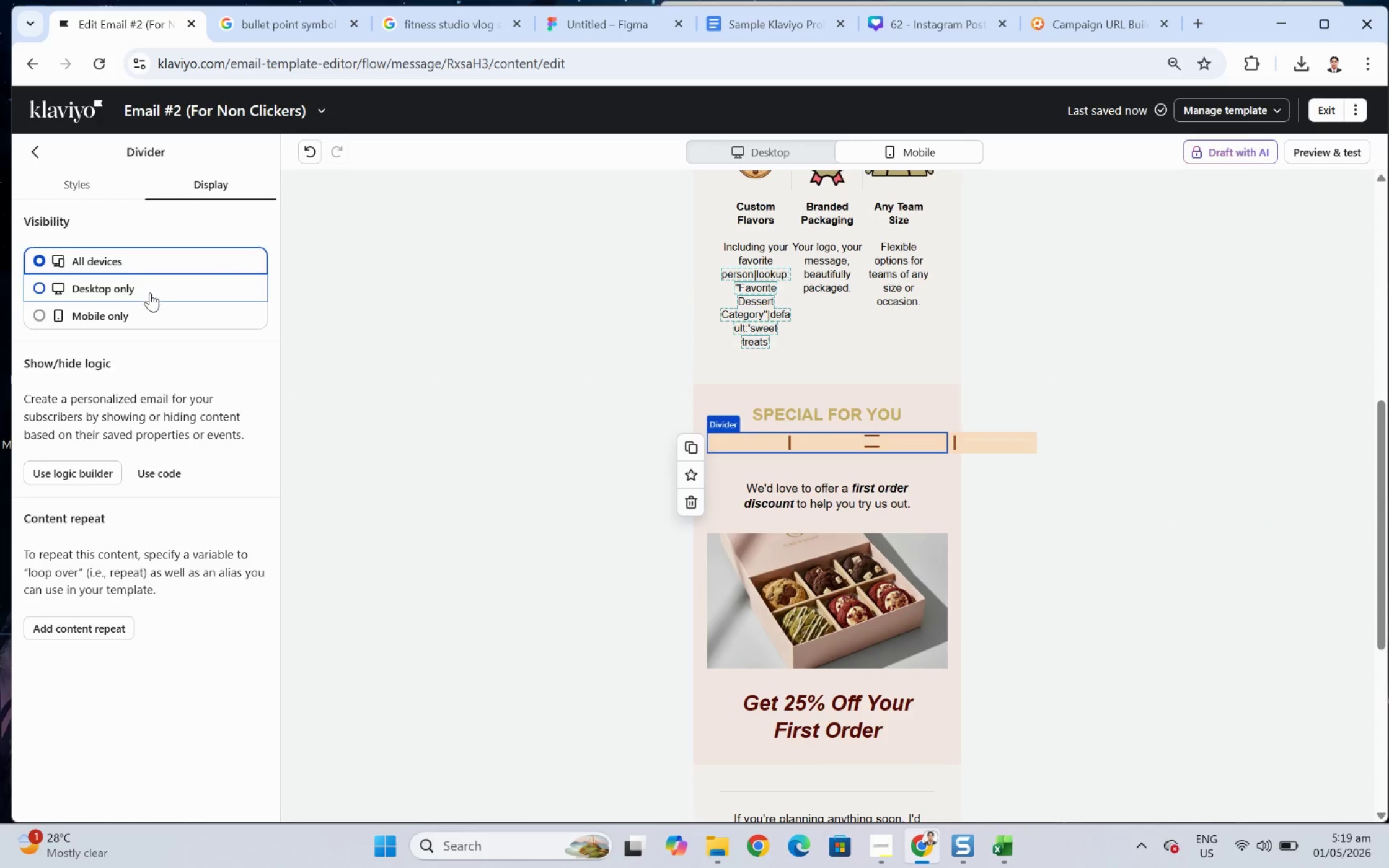 
left_click([149, 294])
 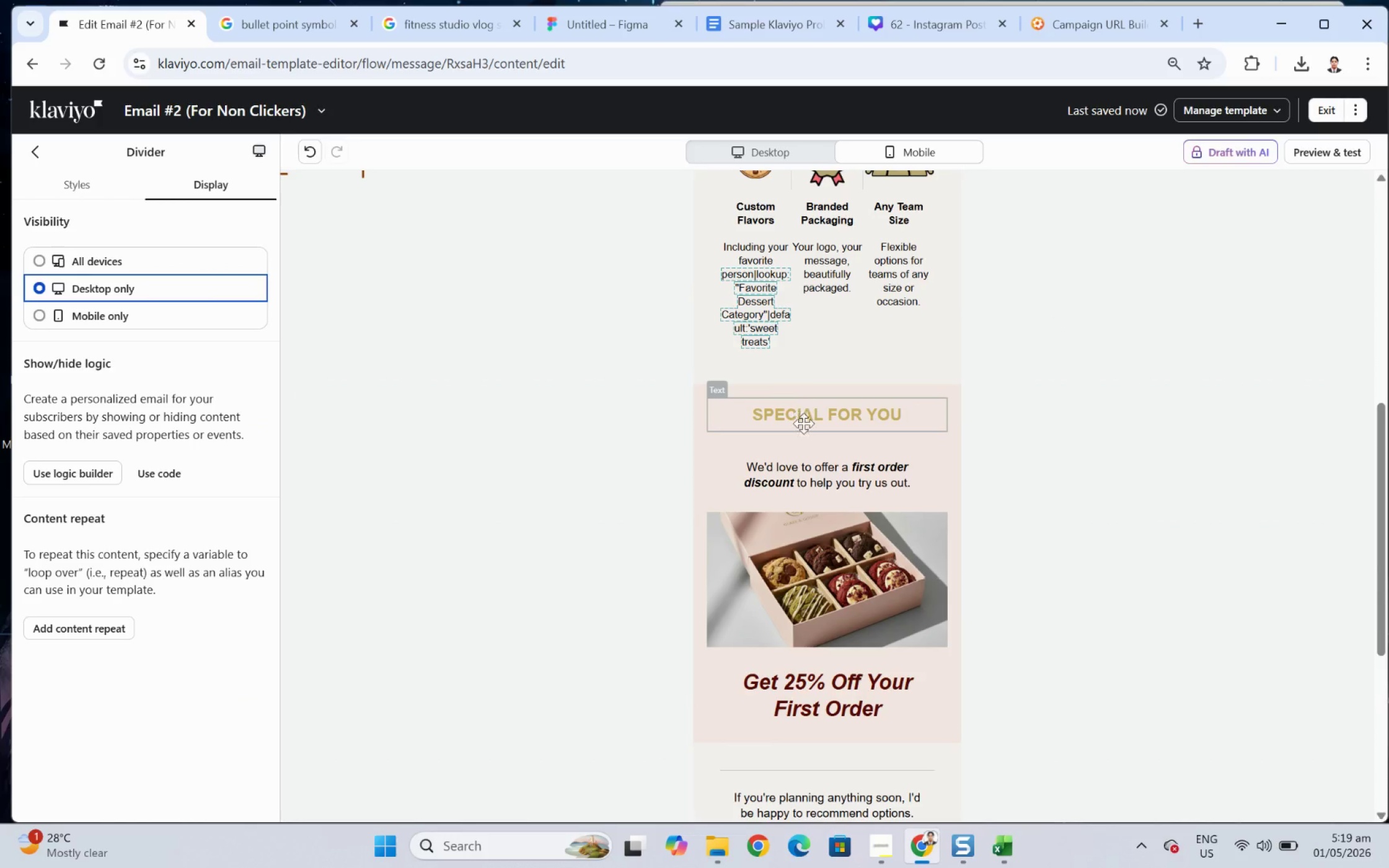 
left_click([805, 450])
 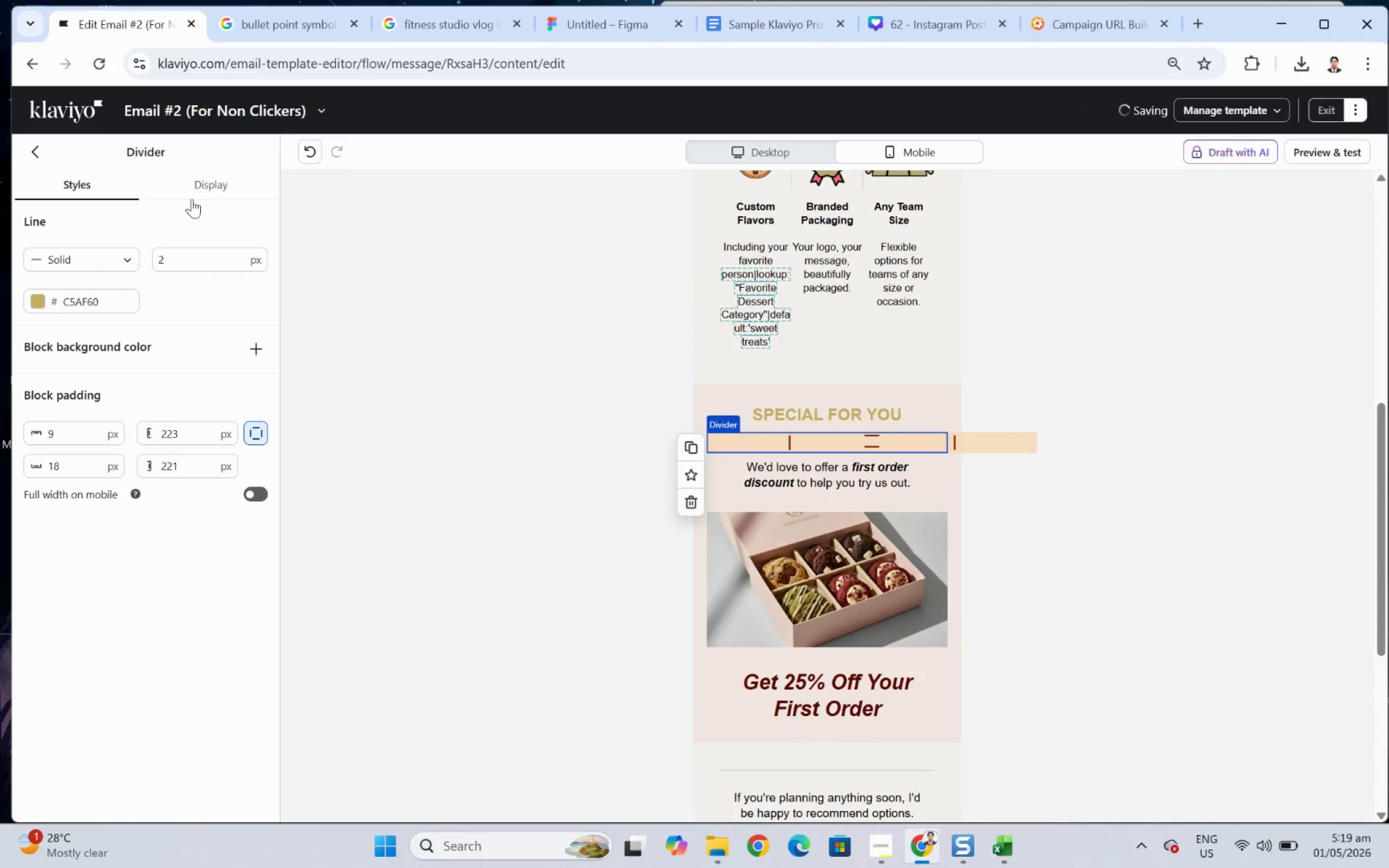 
left_click([195, 187])
 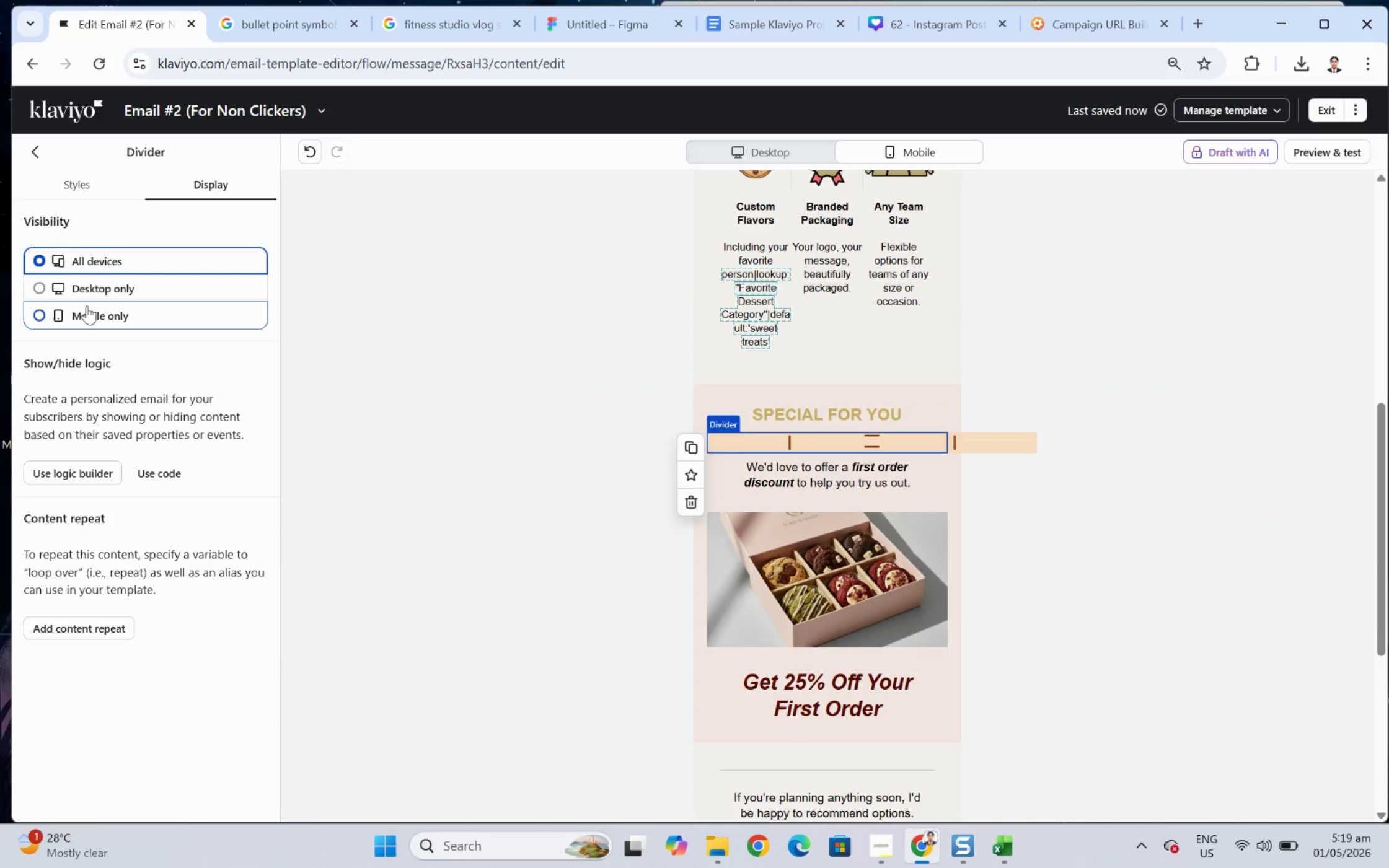 
left_click([90, 316])
 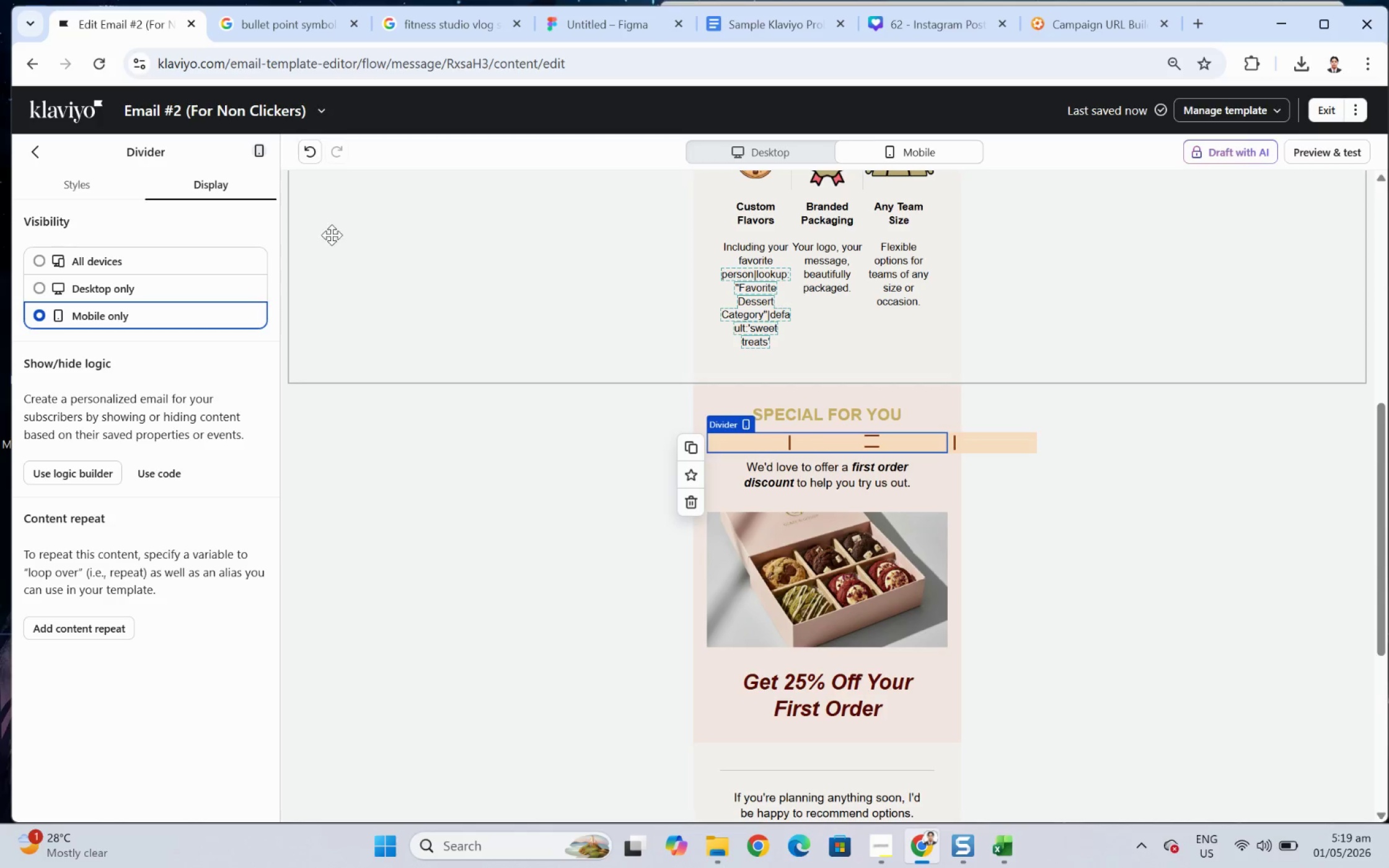 
left_click([808, 446])
 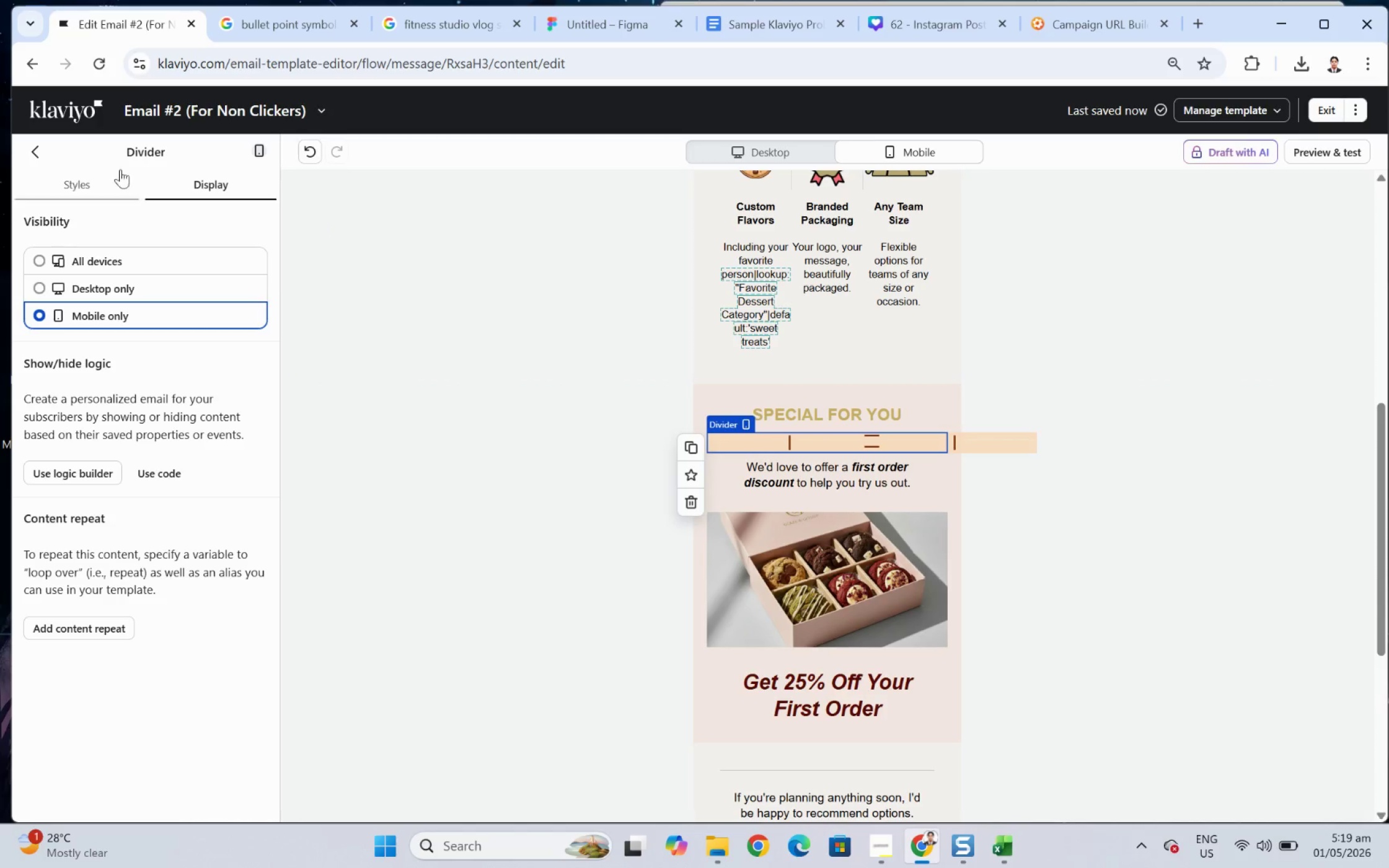 
left_click([95, 182])
 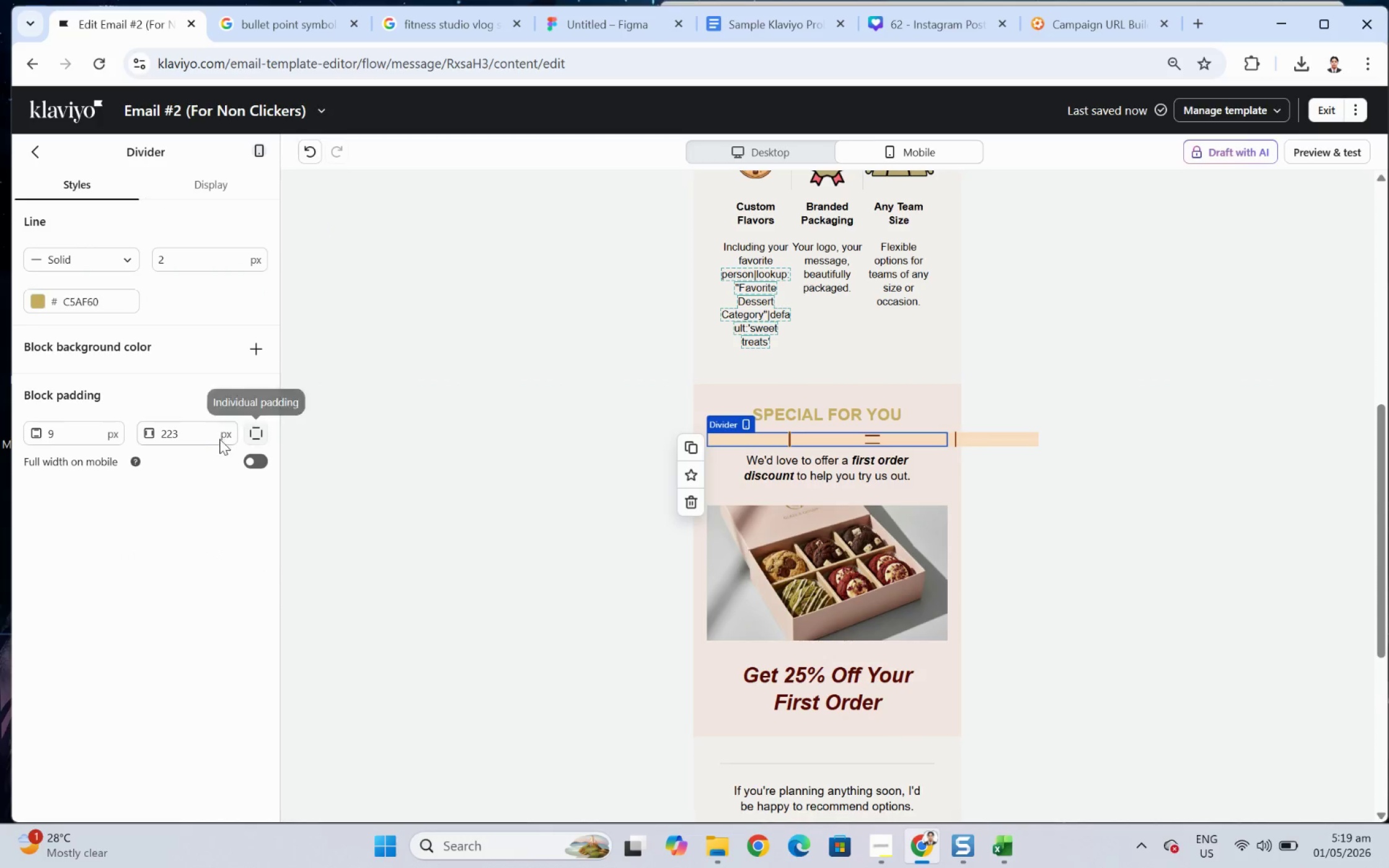 
double_click([190, 433])
 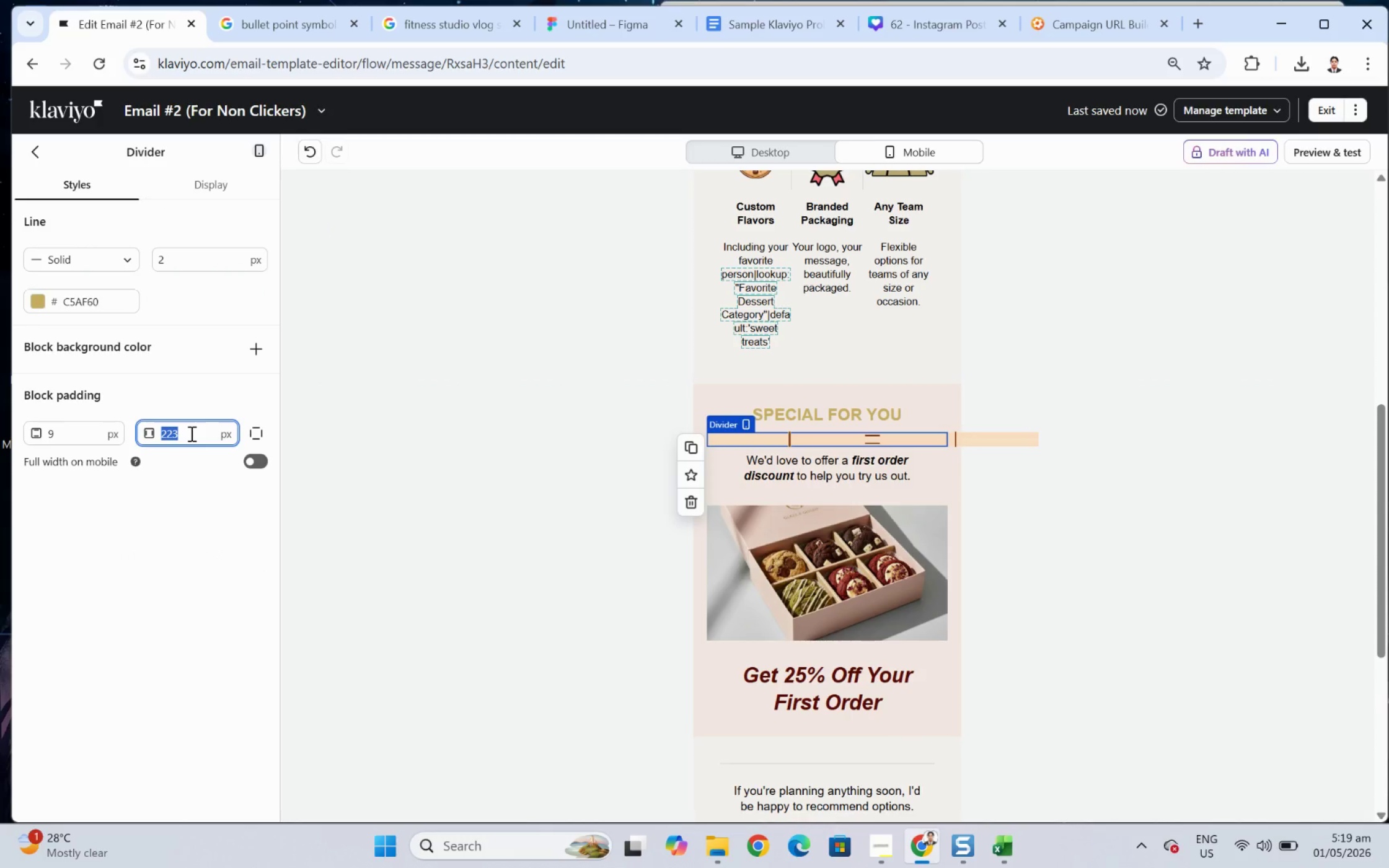 
key(Numpad1)
 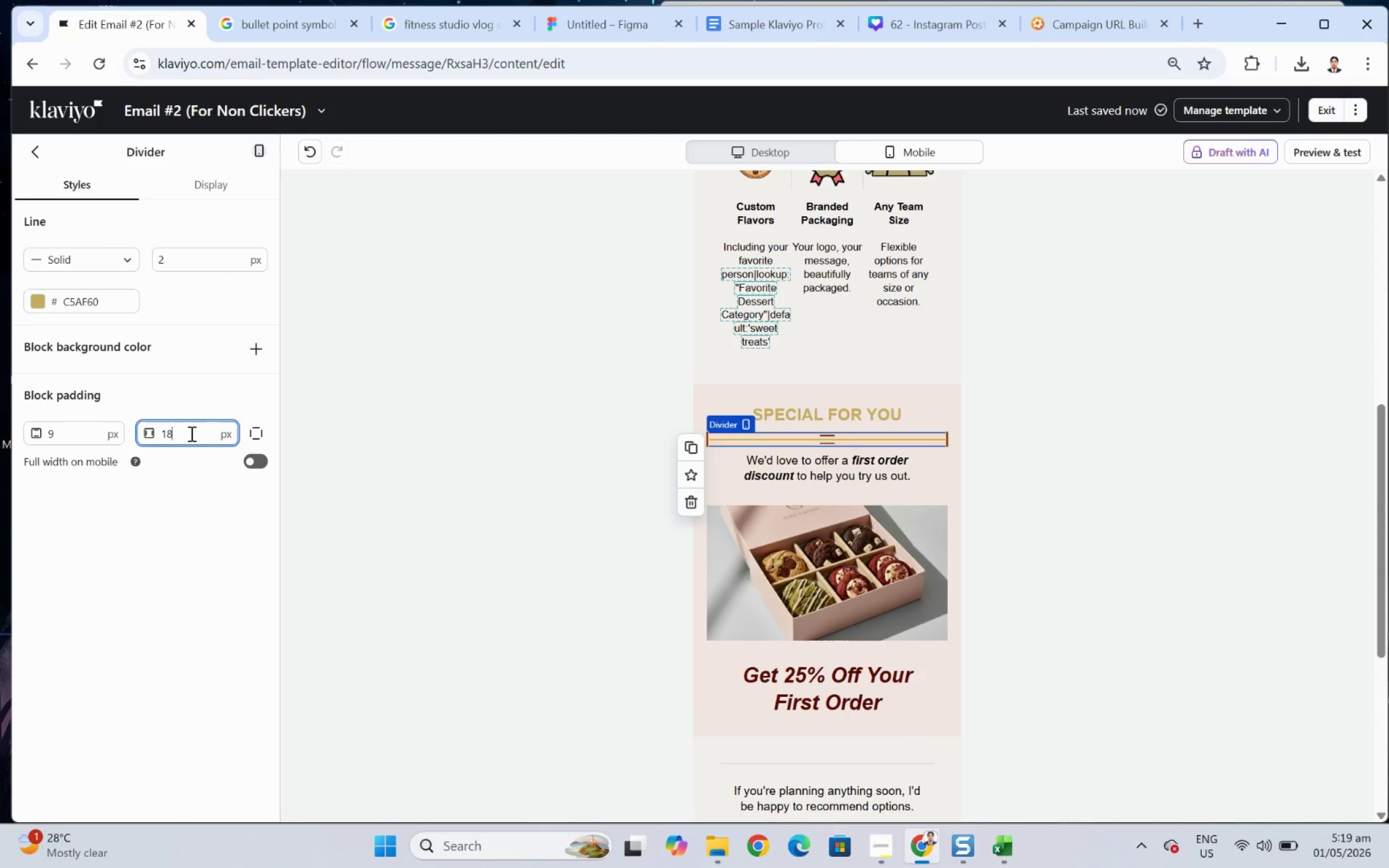 
key(Numpad8)
 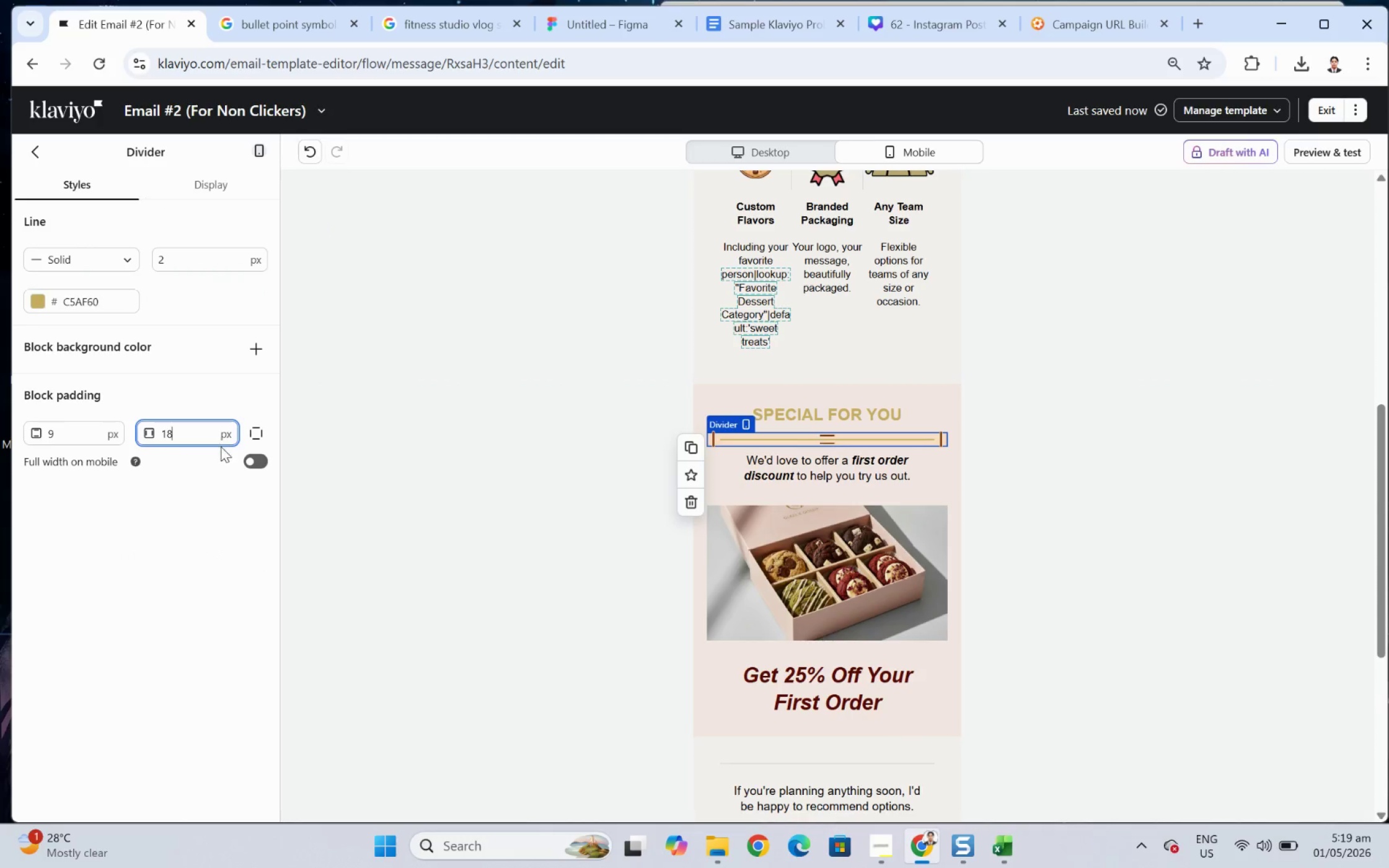 
double_click([193, 429])
 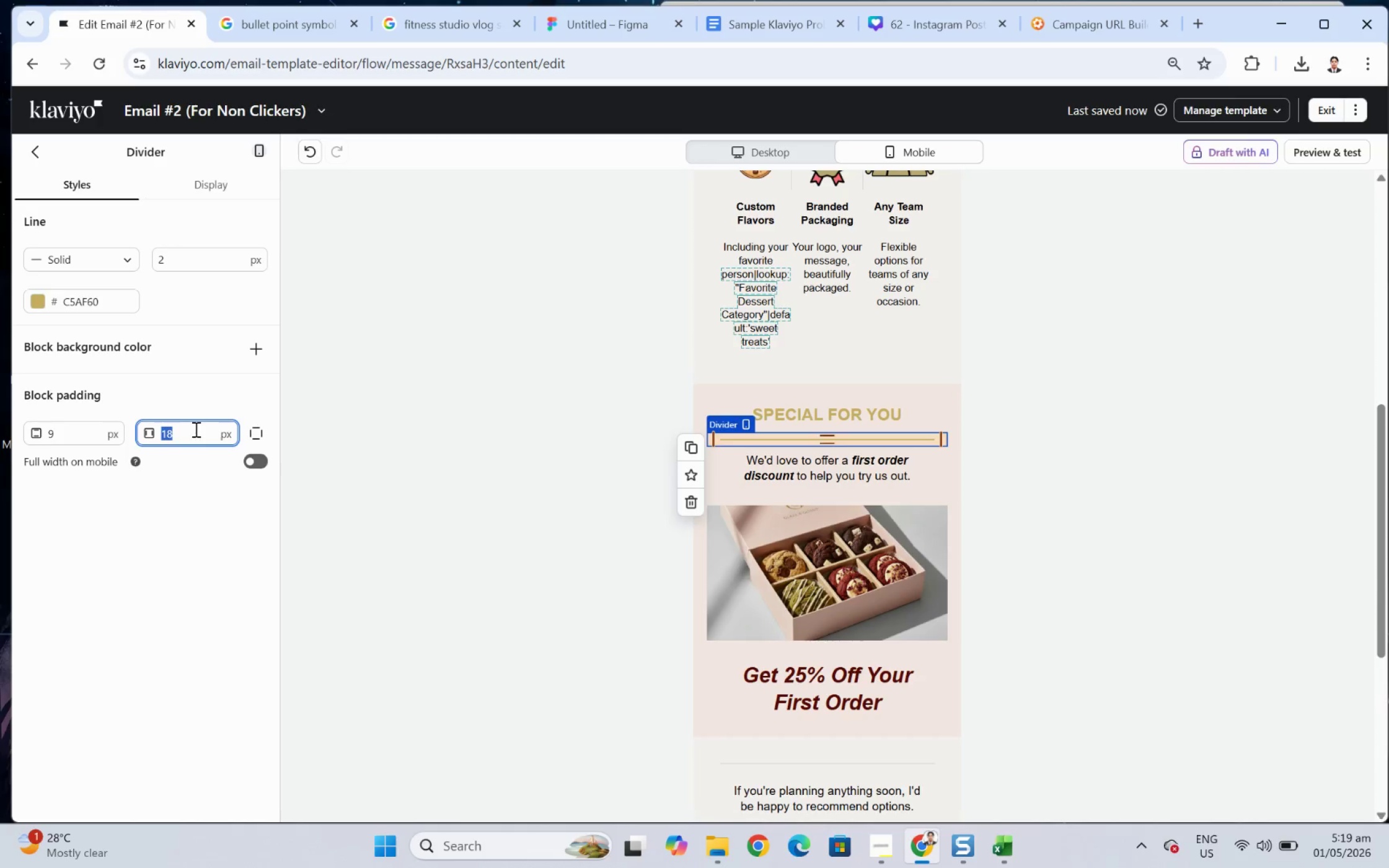 
key(Numpad5)
 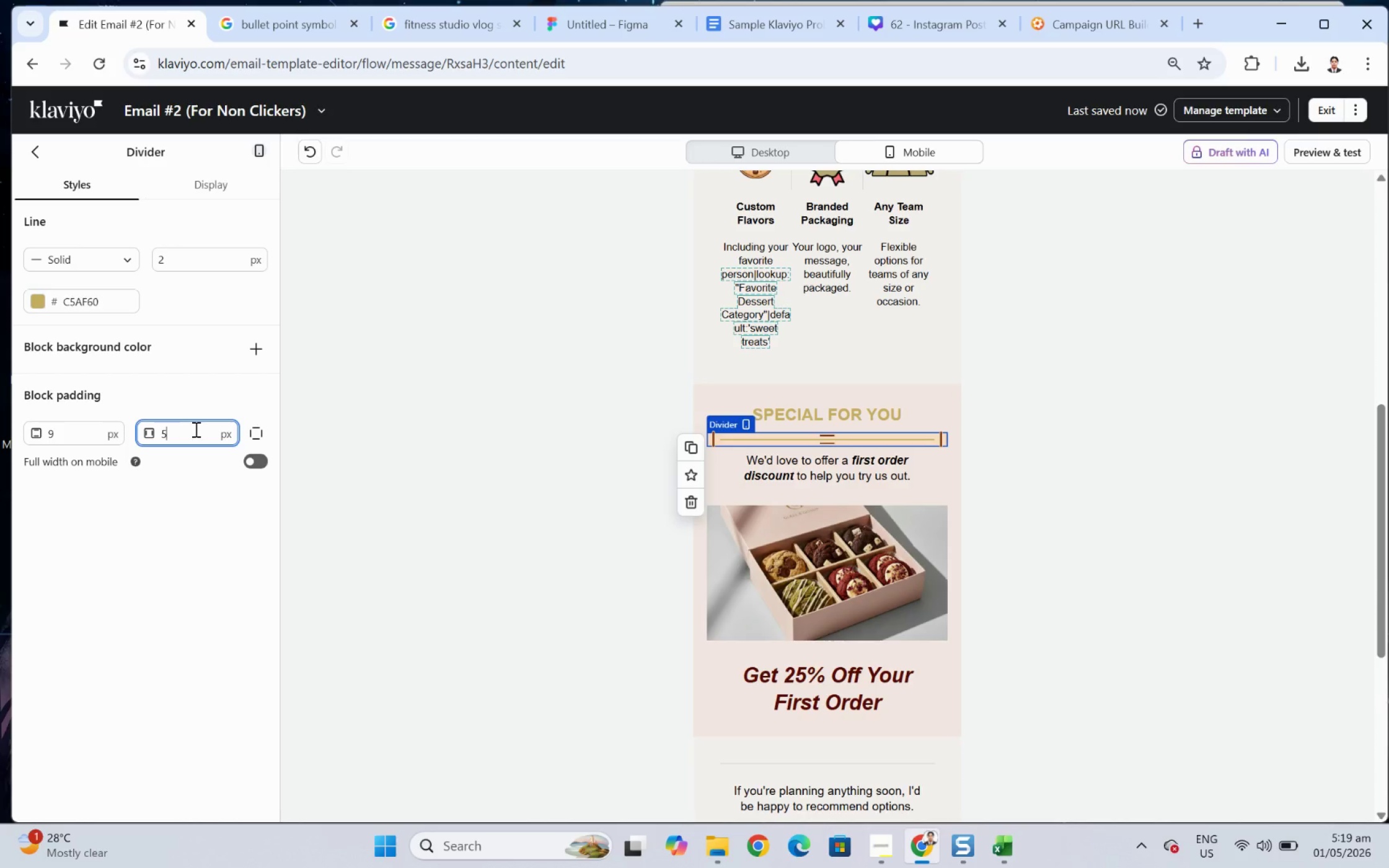 
key(Numpad0)
 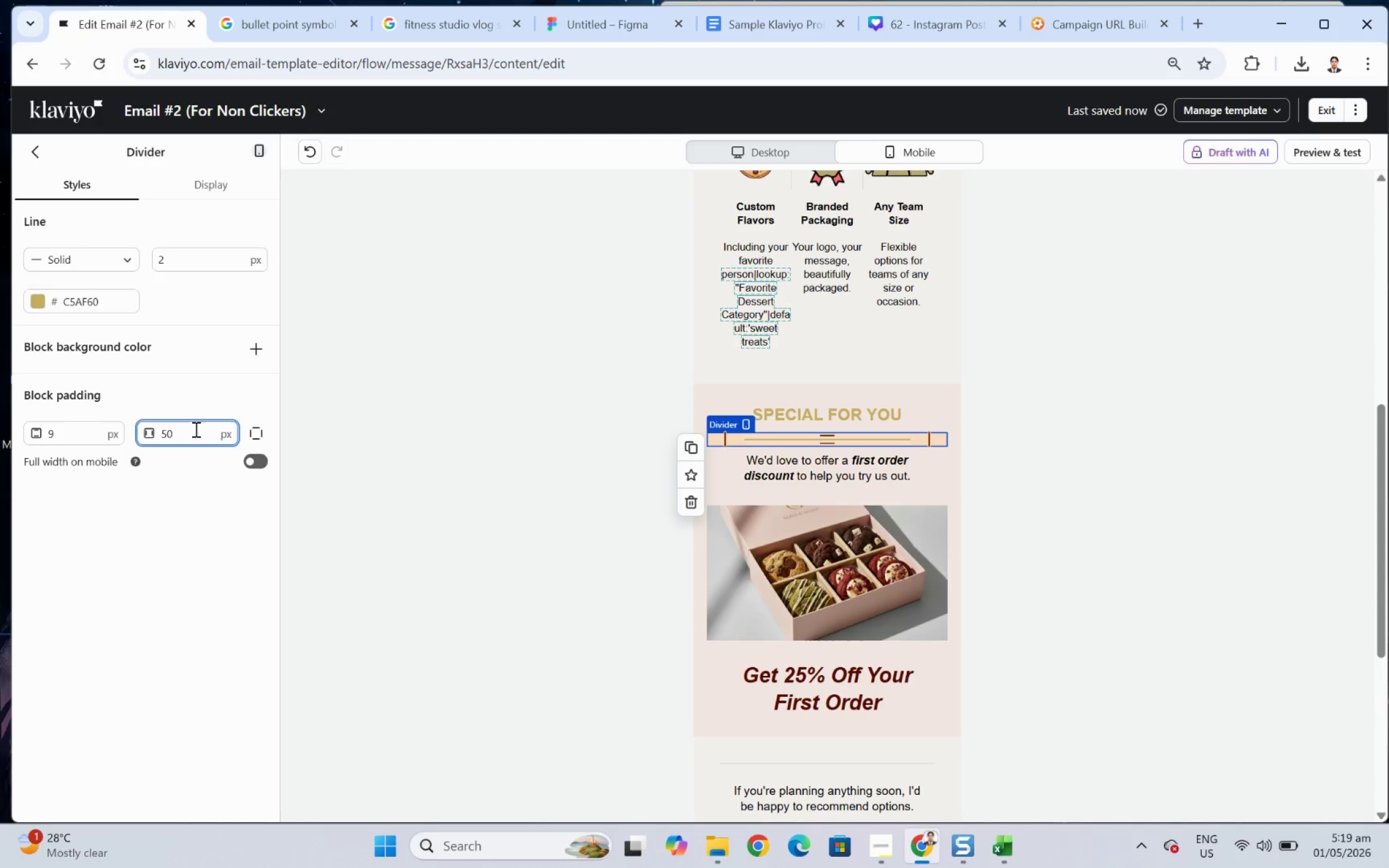 
double_click([195, 429])
 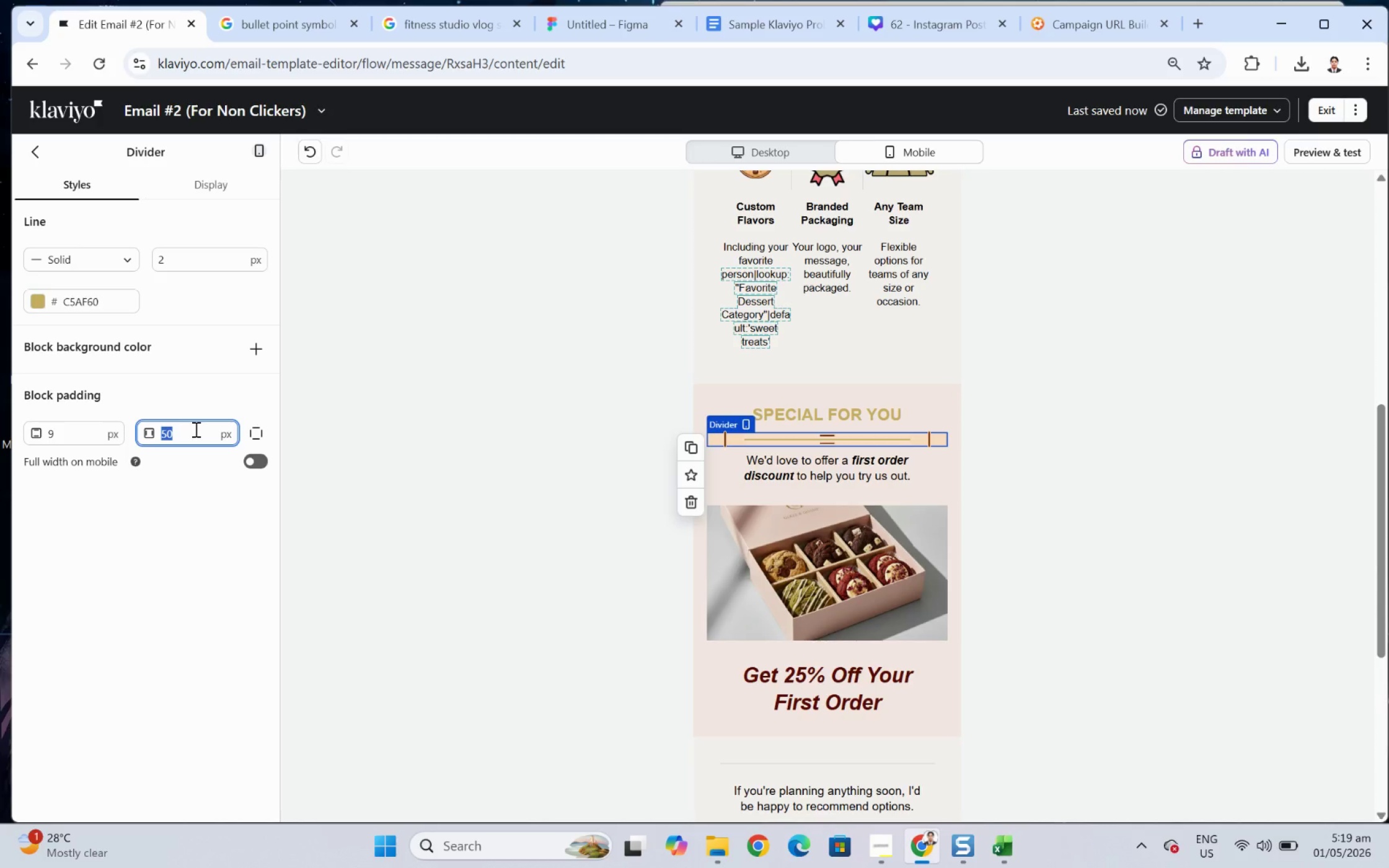 
key(Numpad1)
 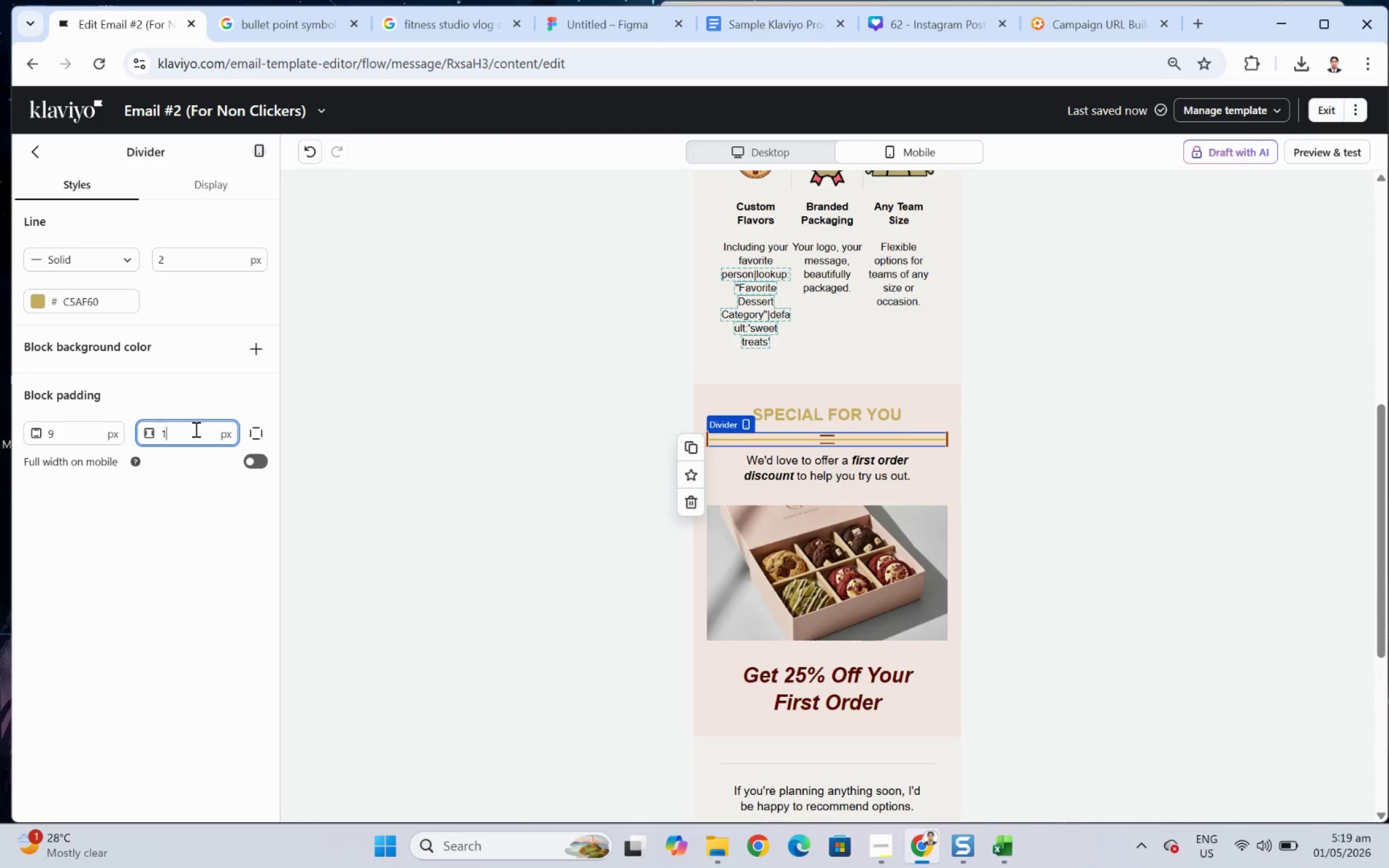 
key(Numpad0)
 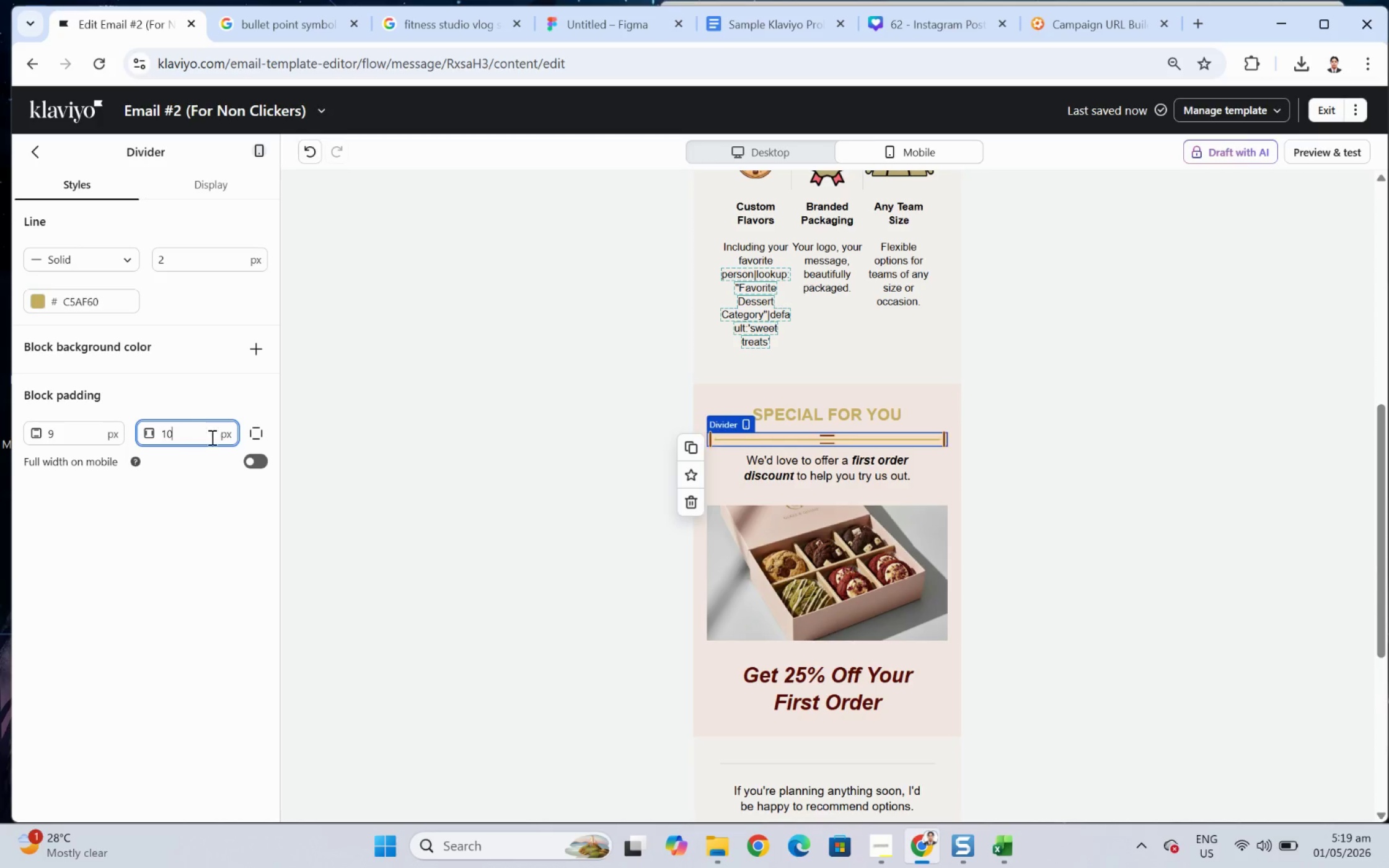 
key(Numpad0)
 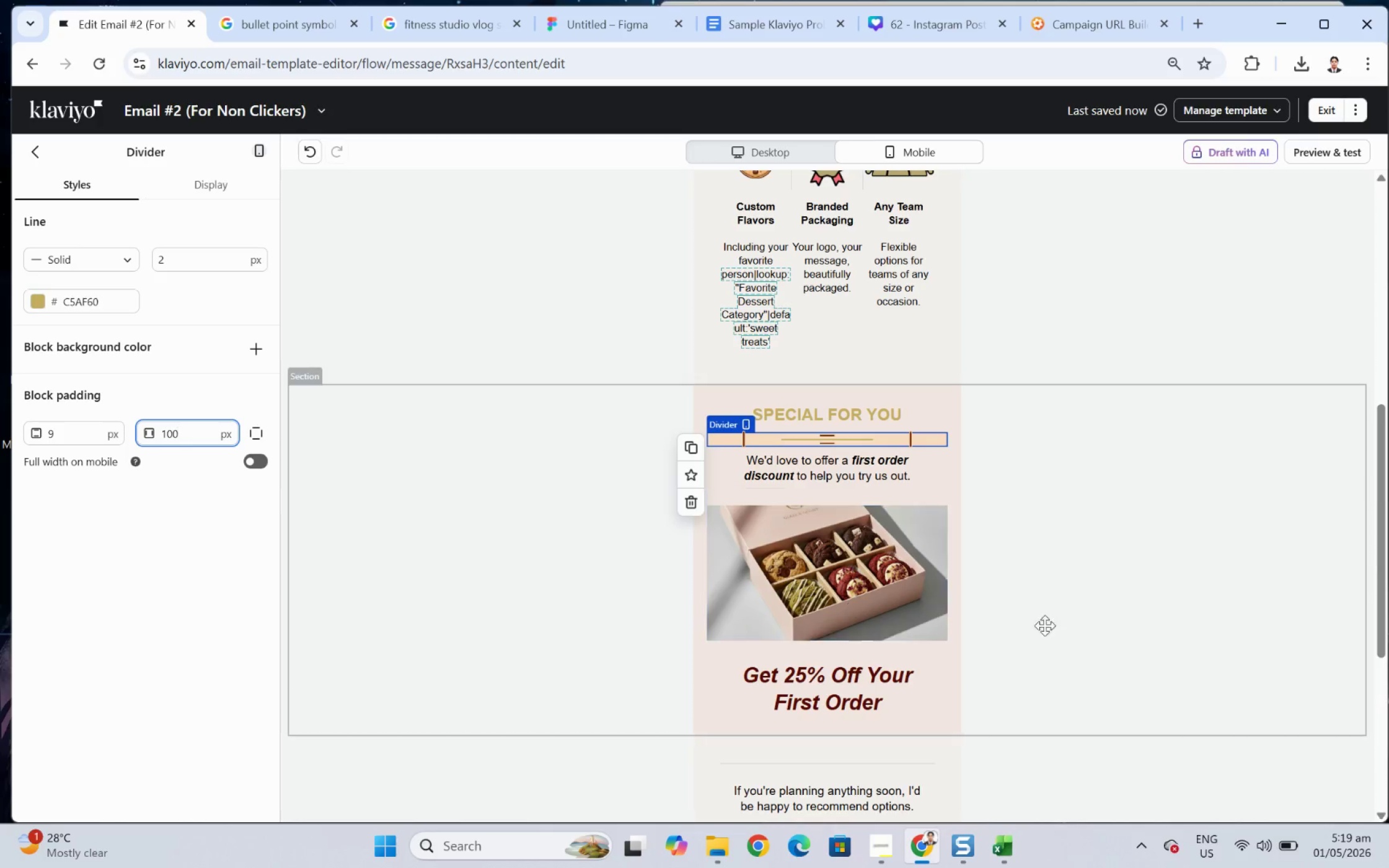 
left_click([1190, 605])
 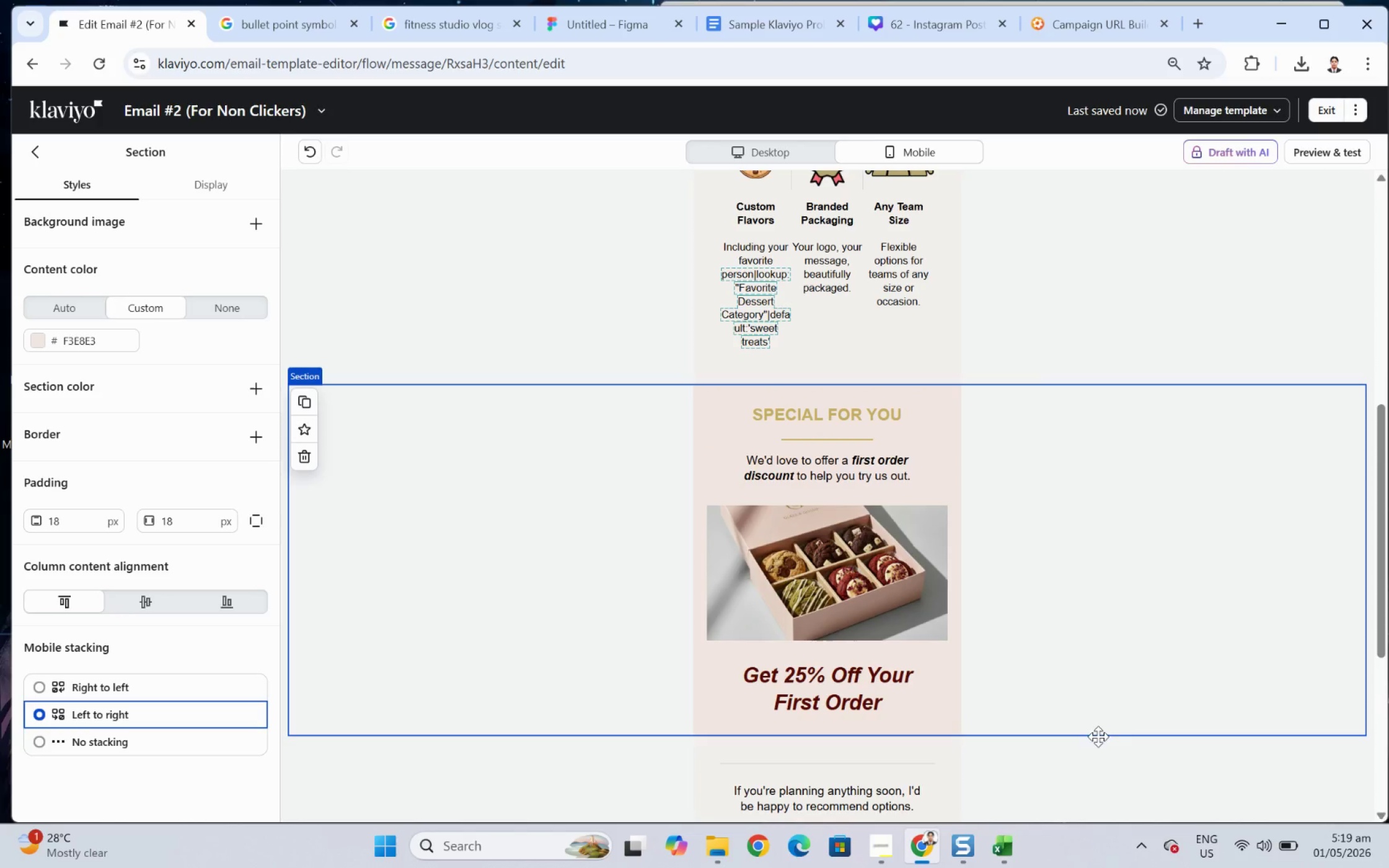 
scroll: coordinate [1100, 715], scroll_direction: down, amount: 3.0
 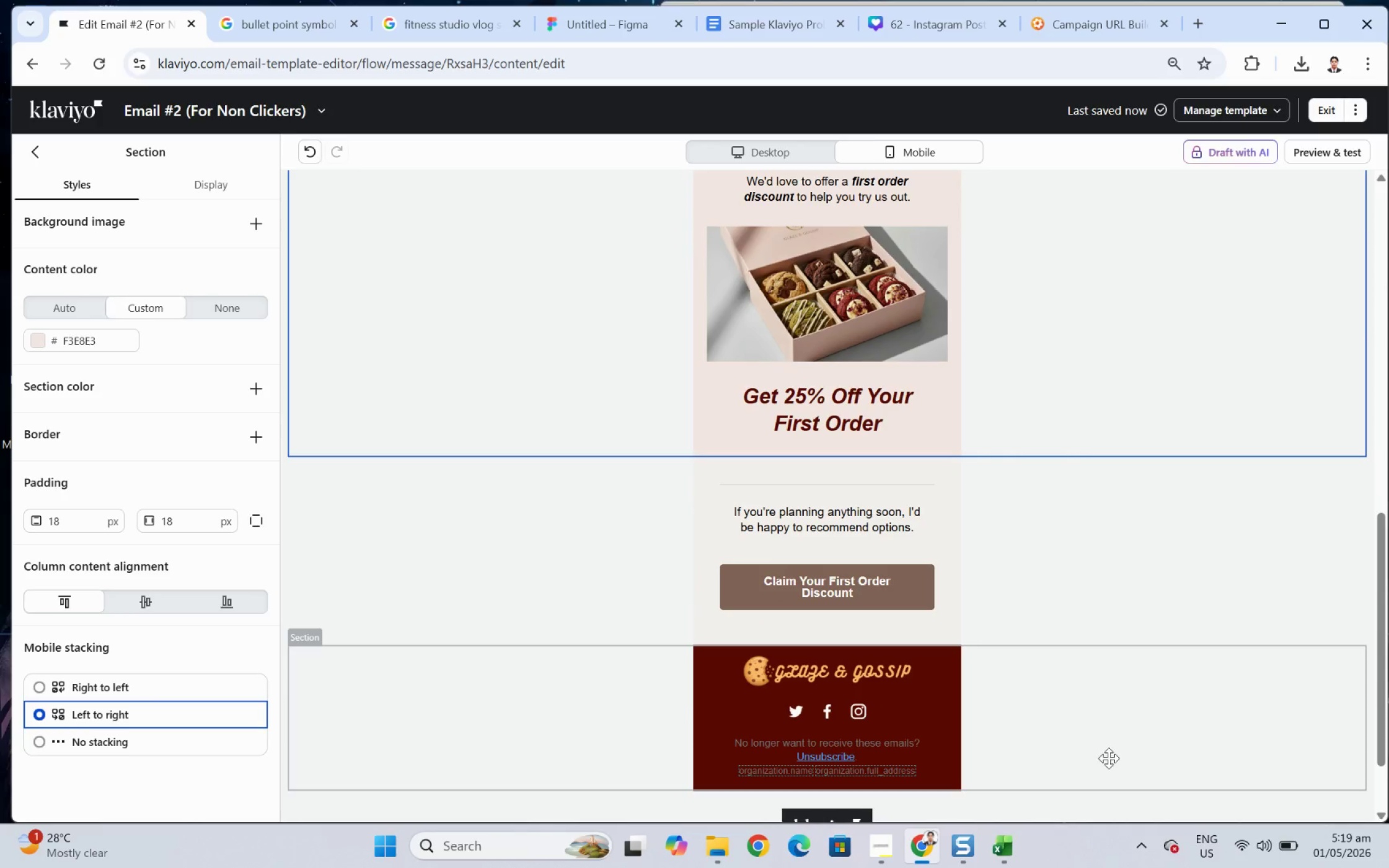 
left_click([1108, 758])
 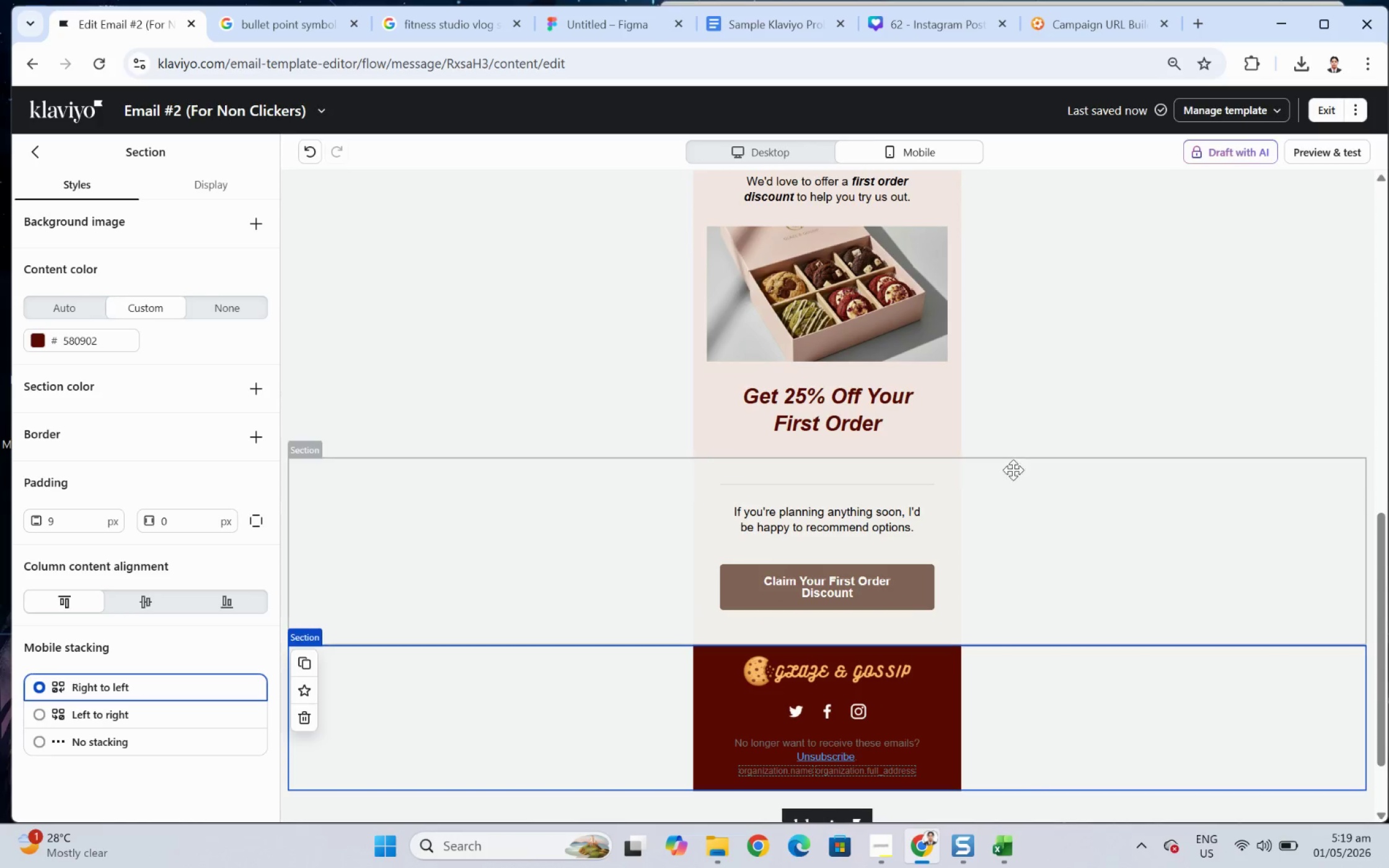 
scroll: coordinate [863, 270], scroll_direction: up, amount: 8.0
 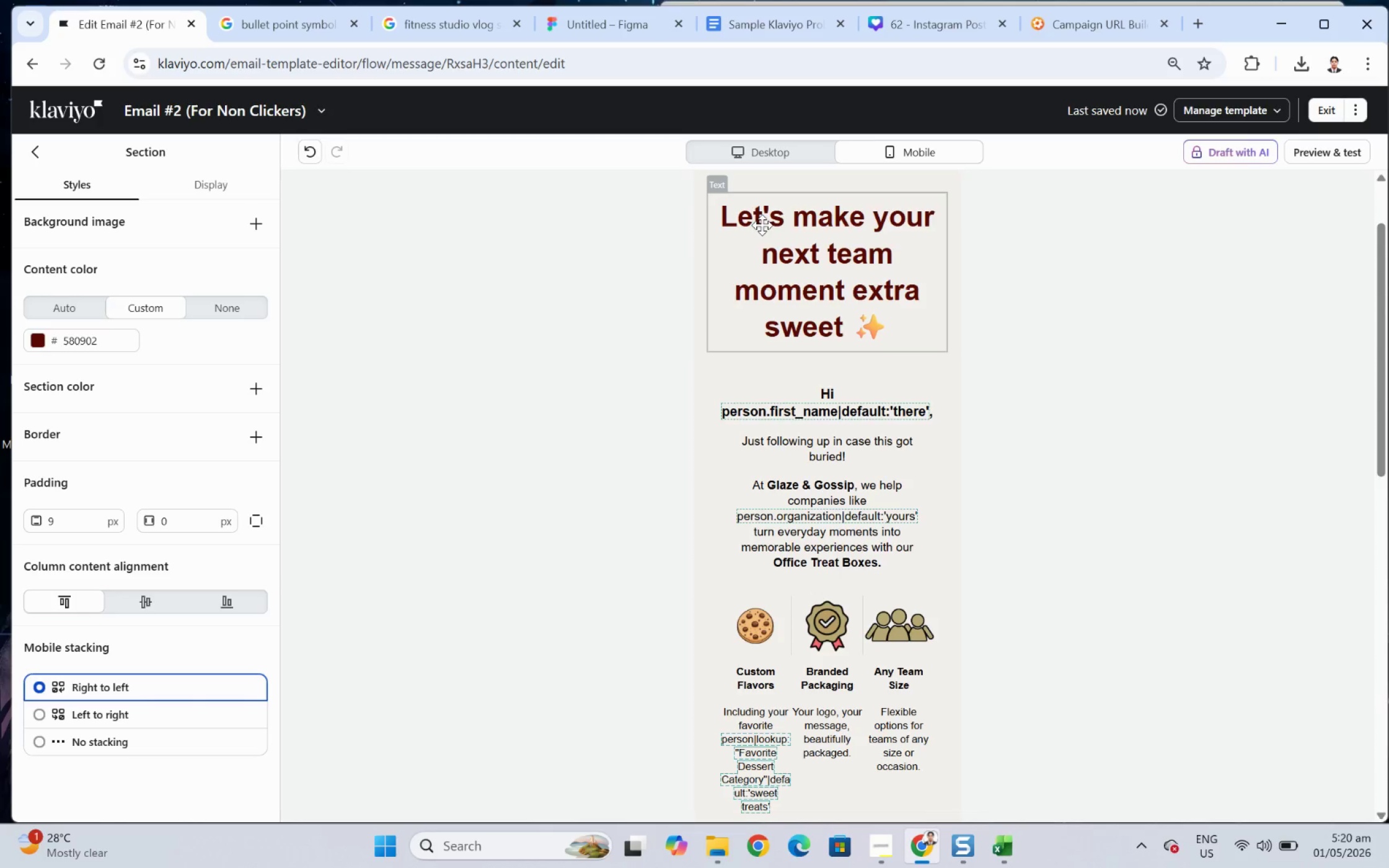 
scroll: coordinate [911, 384], scroll_direction: down, amount: 2.0
 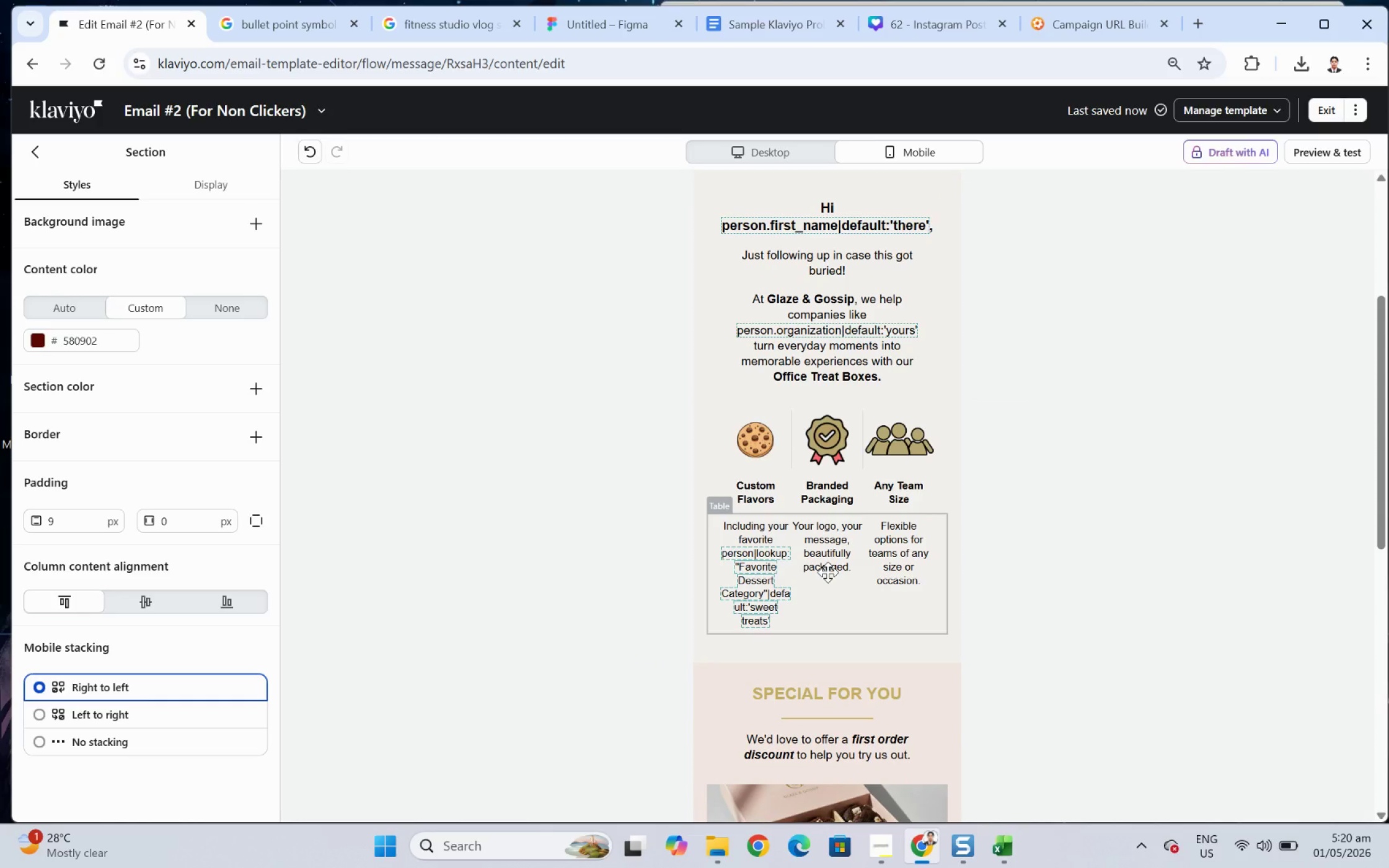 
left_click([828, 572])
 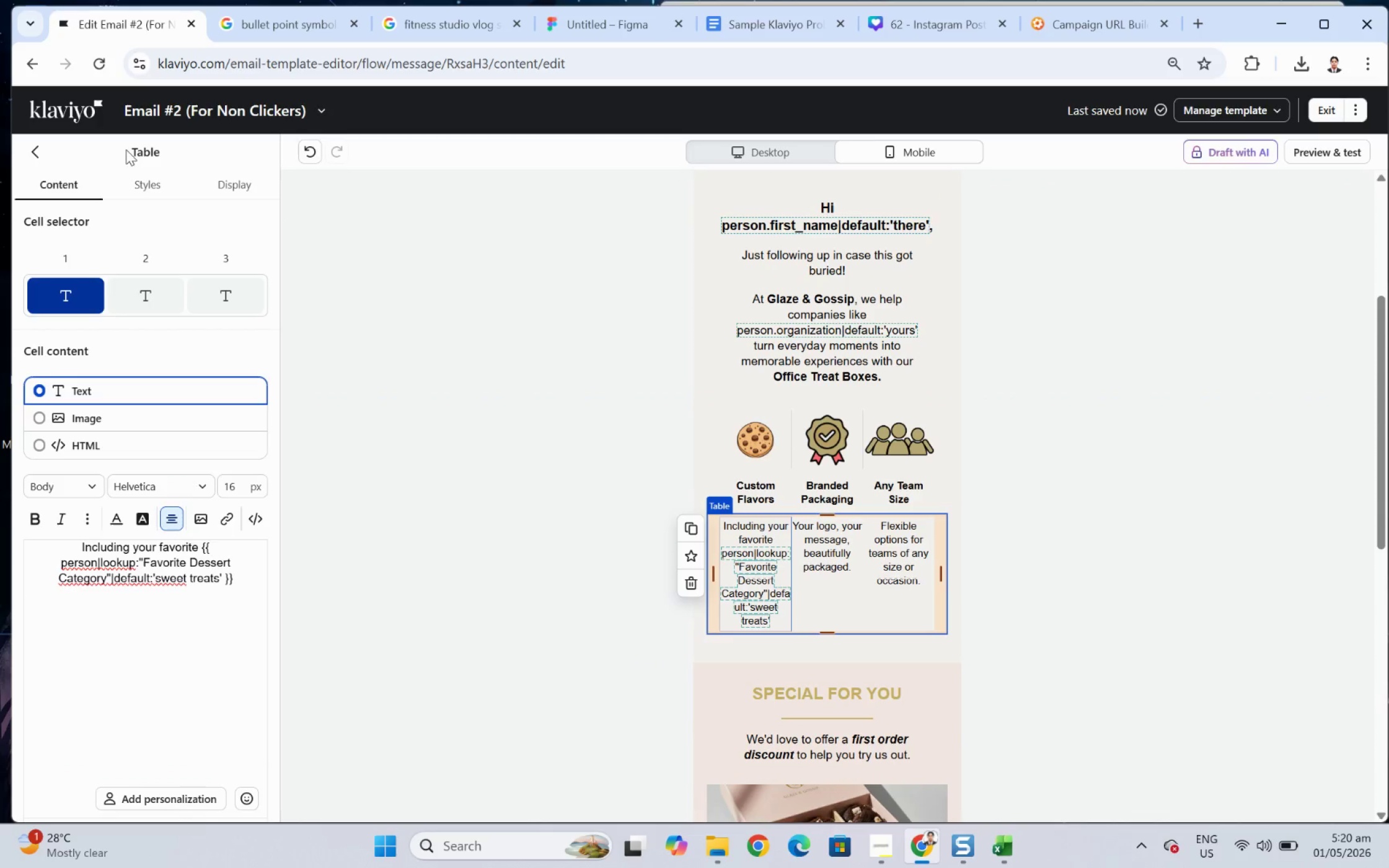 
left_click([140, 185])
 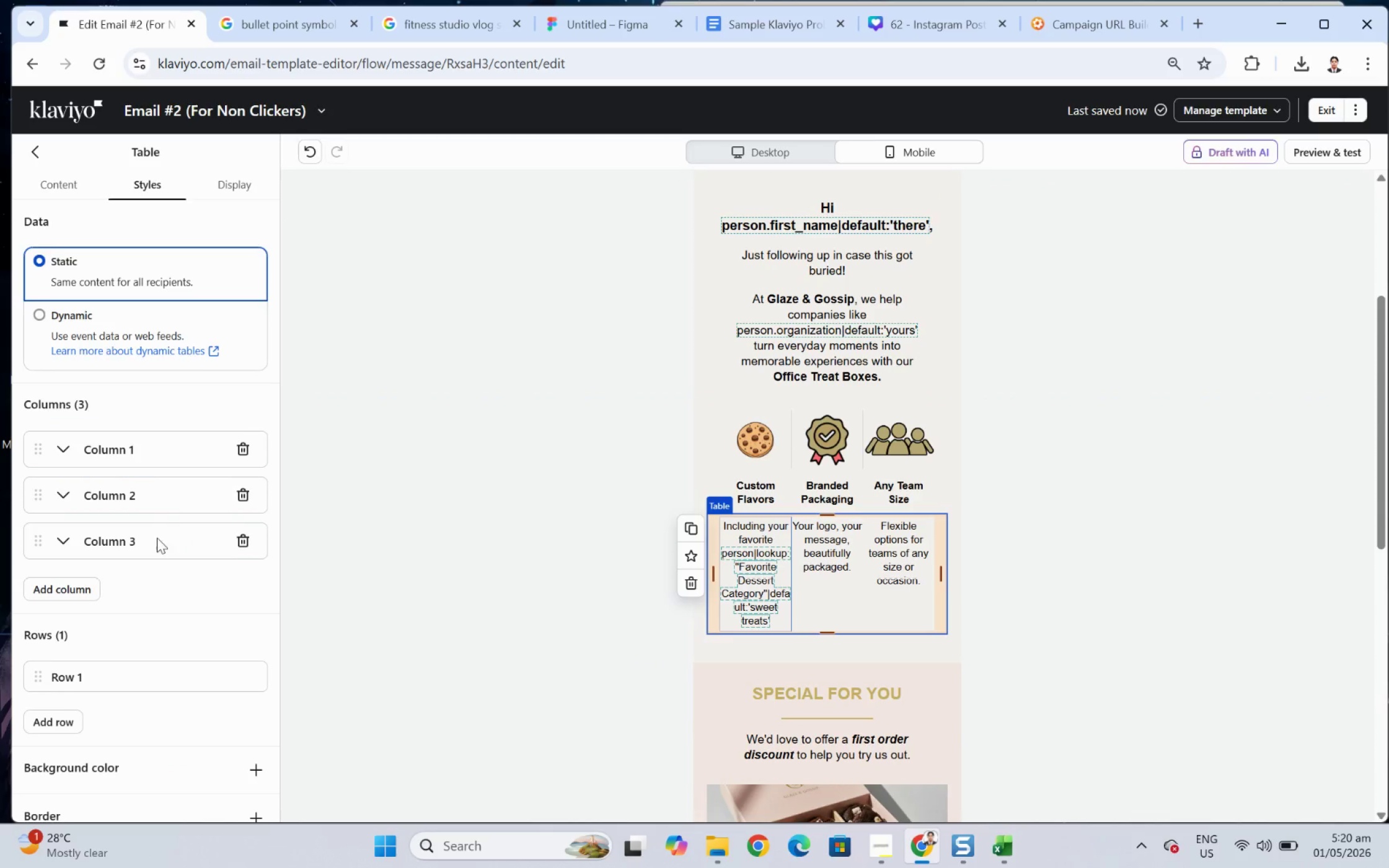 
scroll: coordinate [171, 559], scroll_direction: down, amount: 9.0
 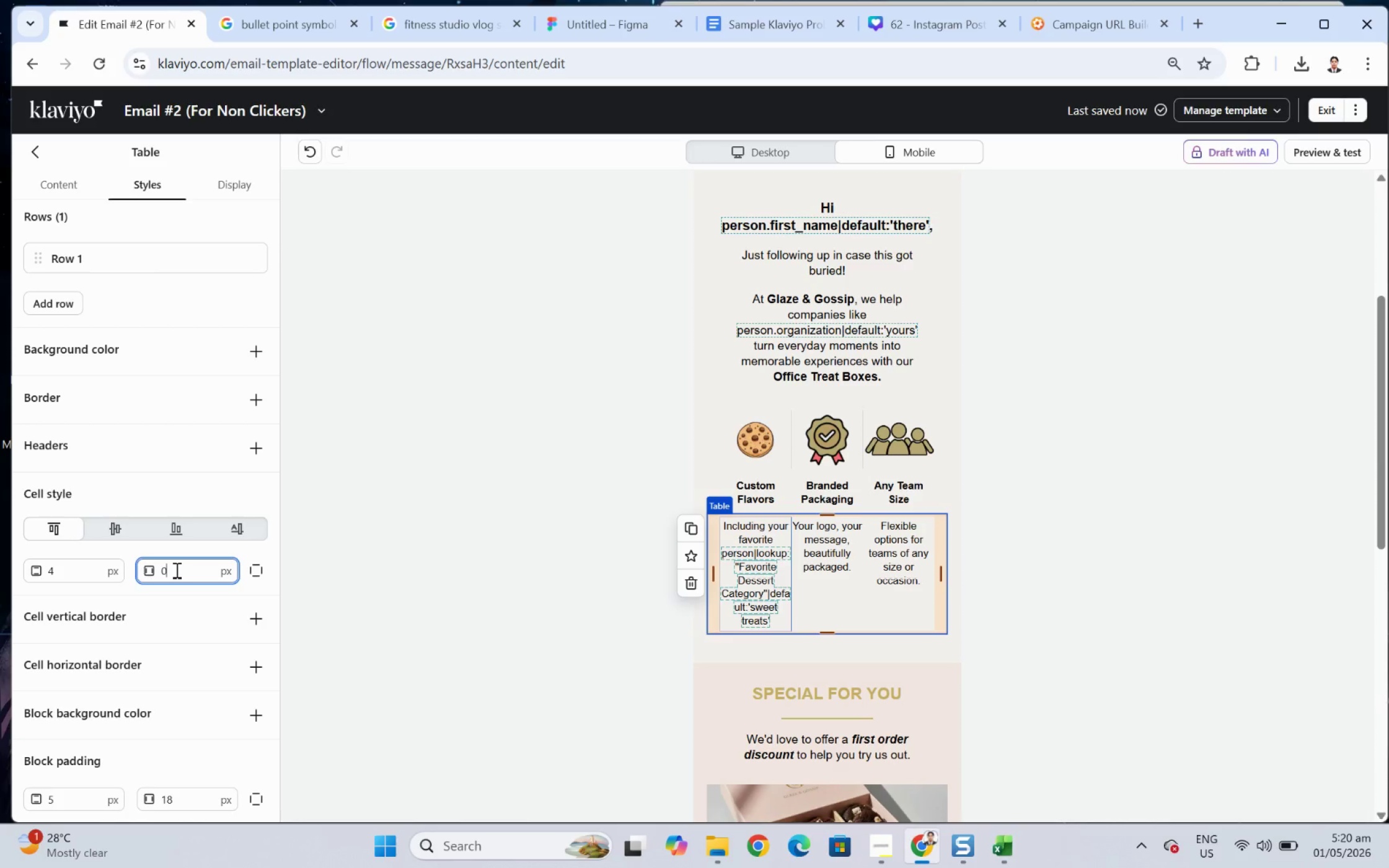 
double_click([175, 569])
 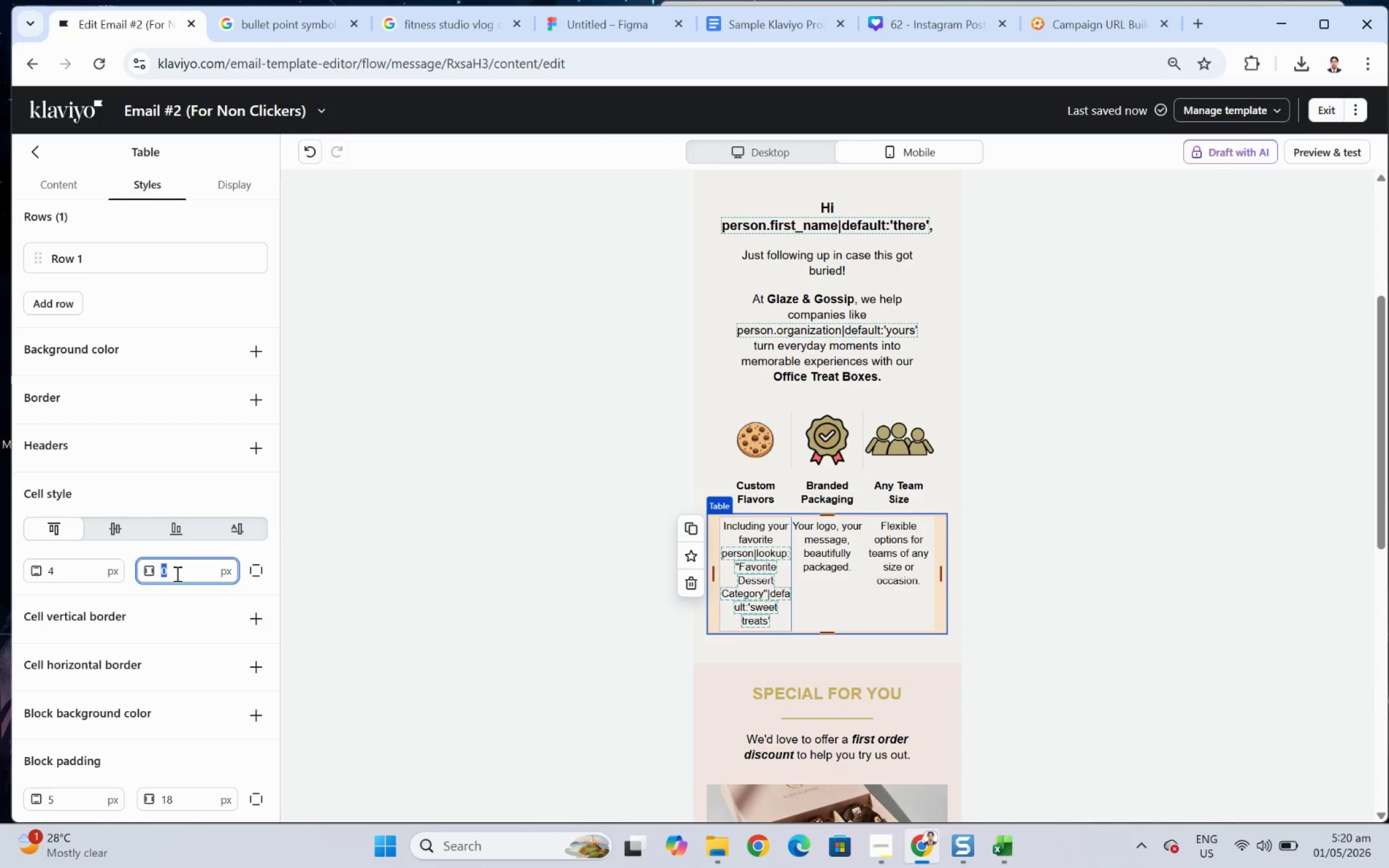 
key(Numpad2)
 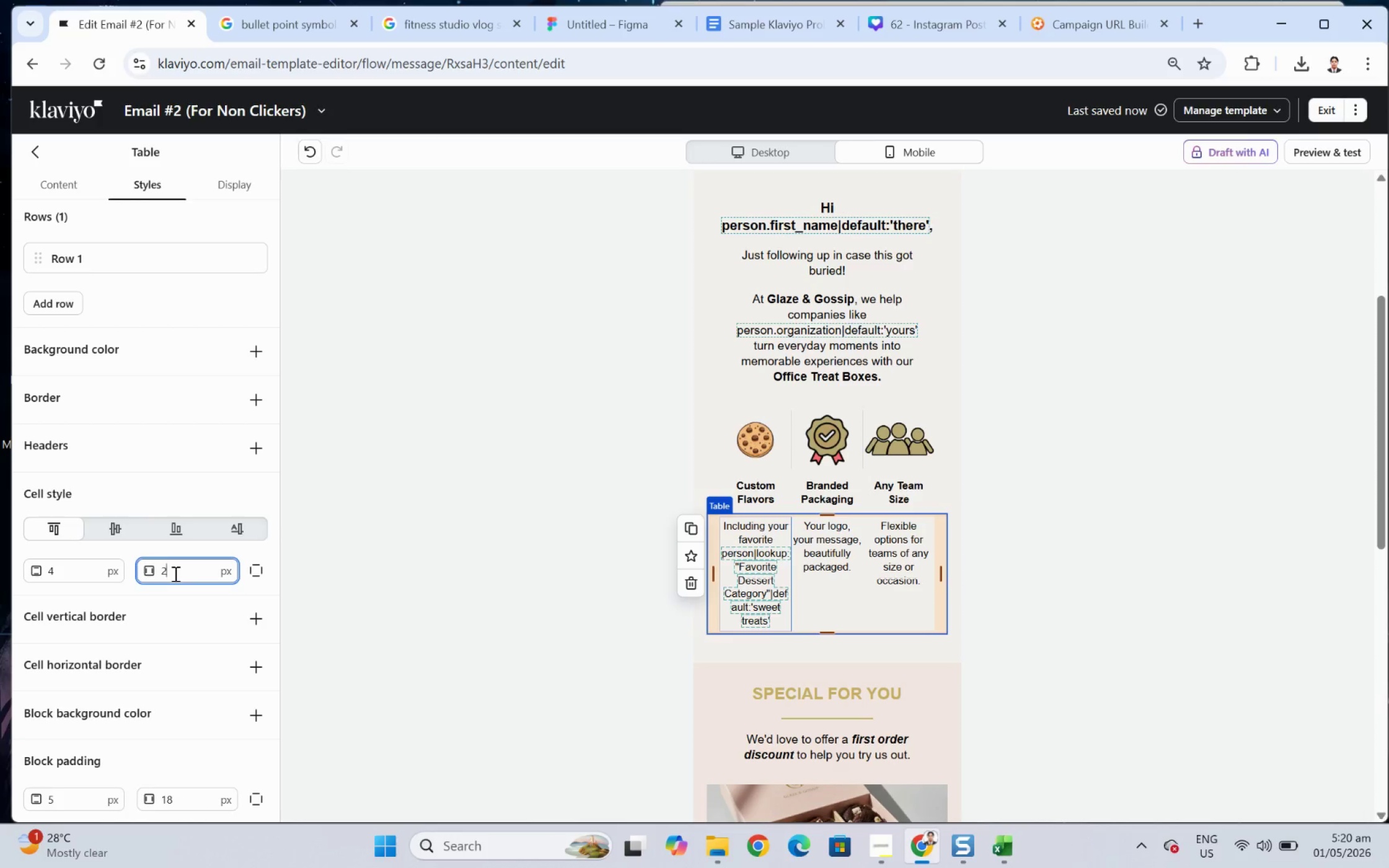 
double_click([174, 573])
 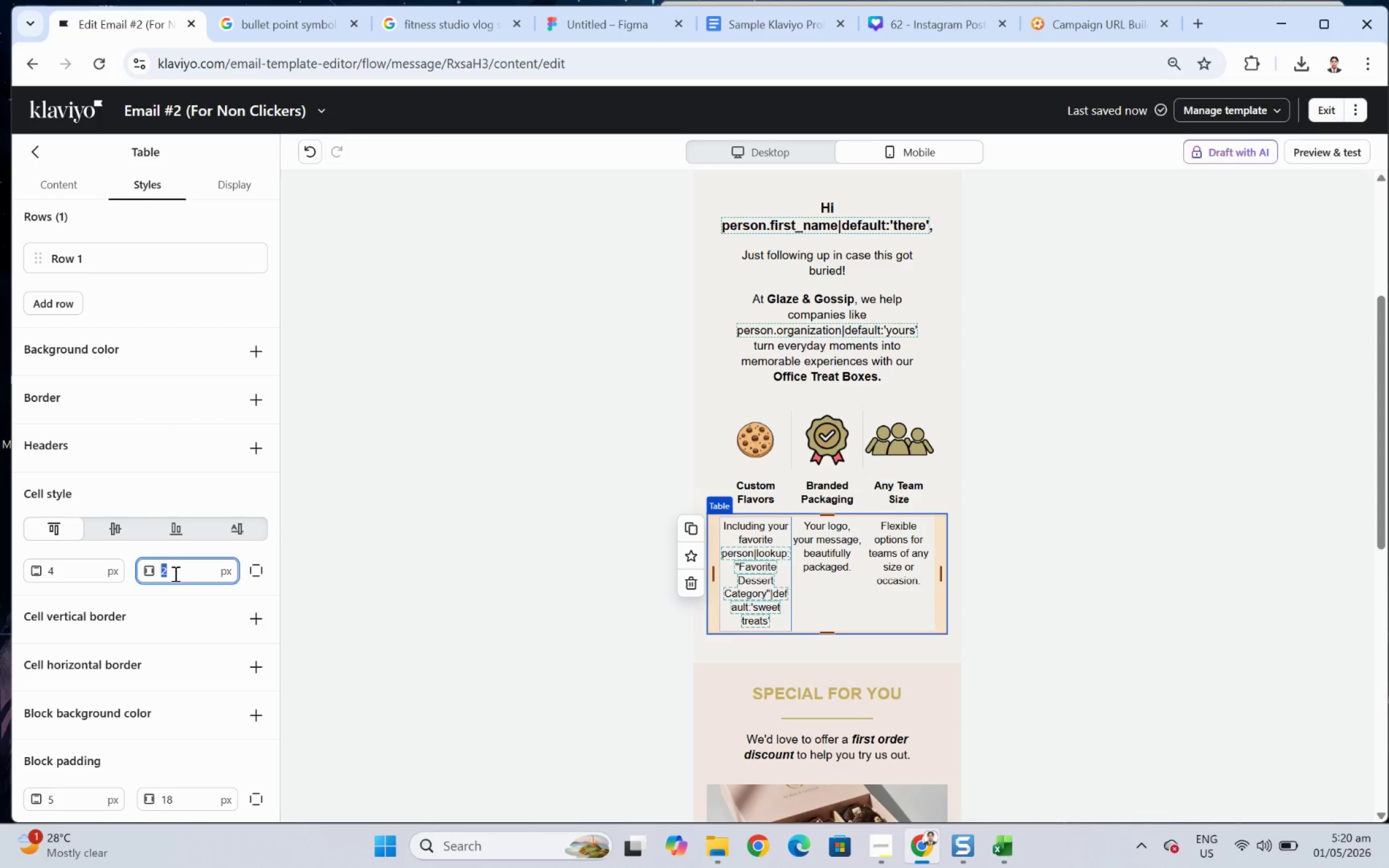 
key(Numpad5)
 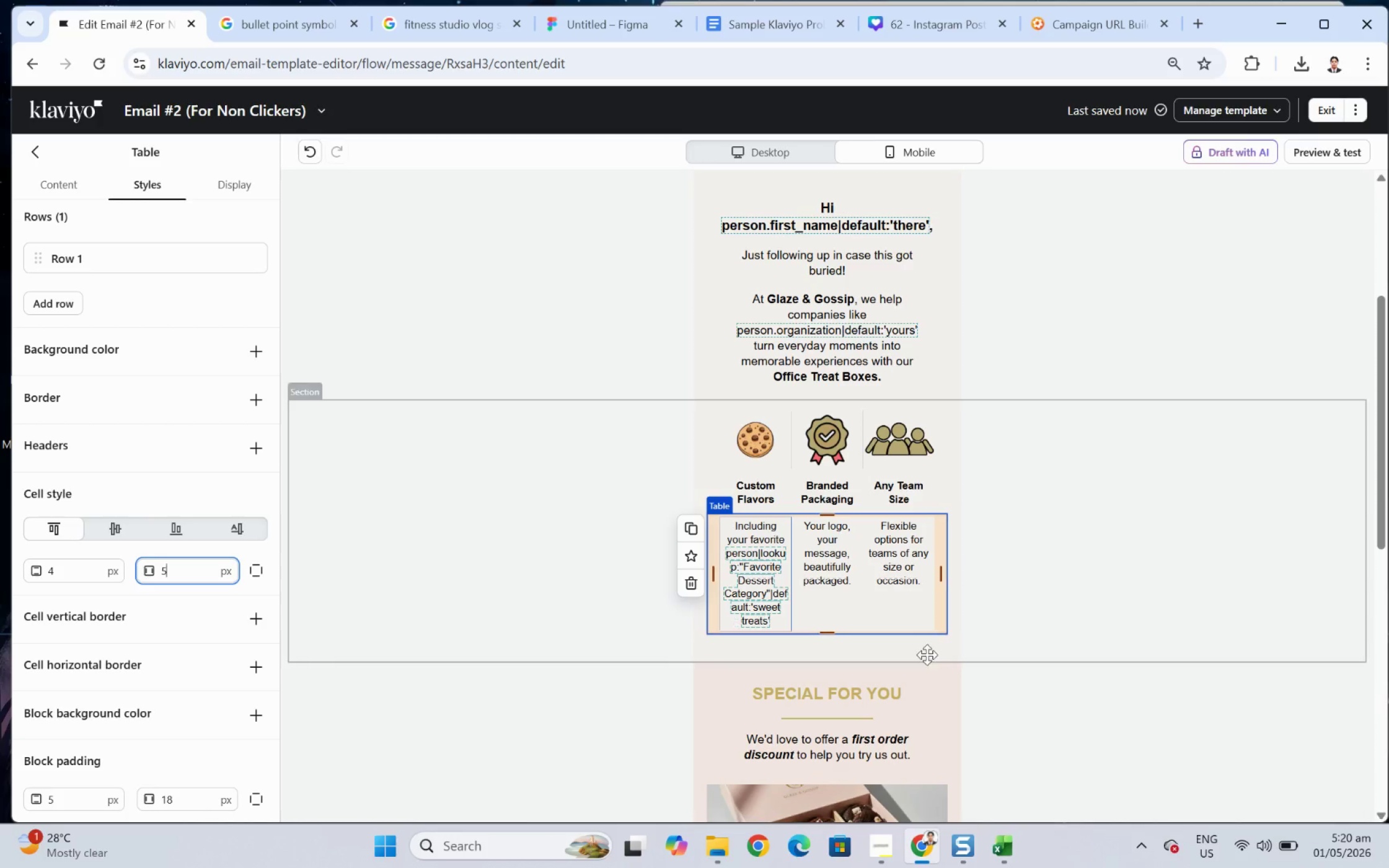 
left_click([1095, 685])
 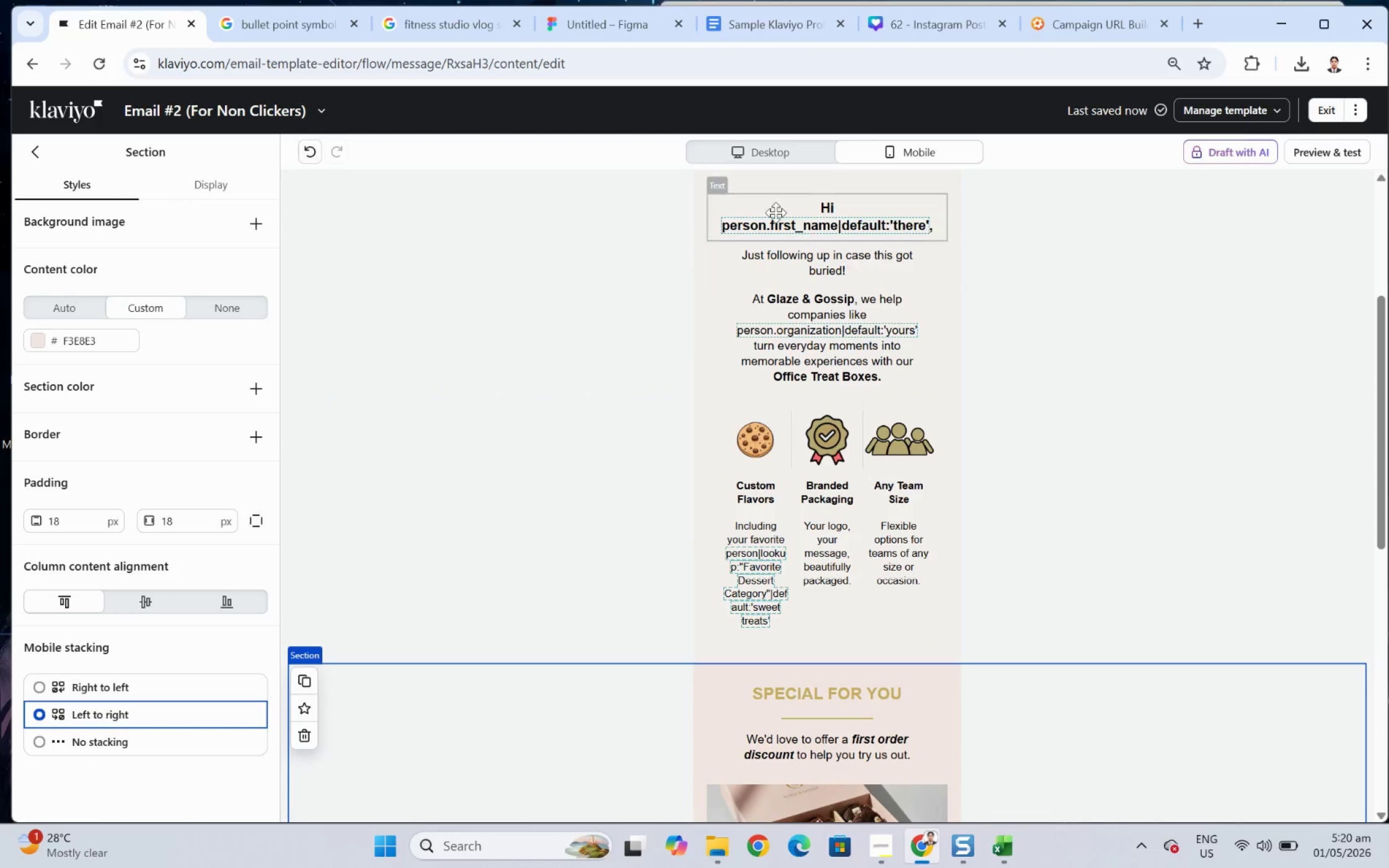 
left_click([737, 159])
 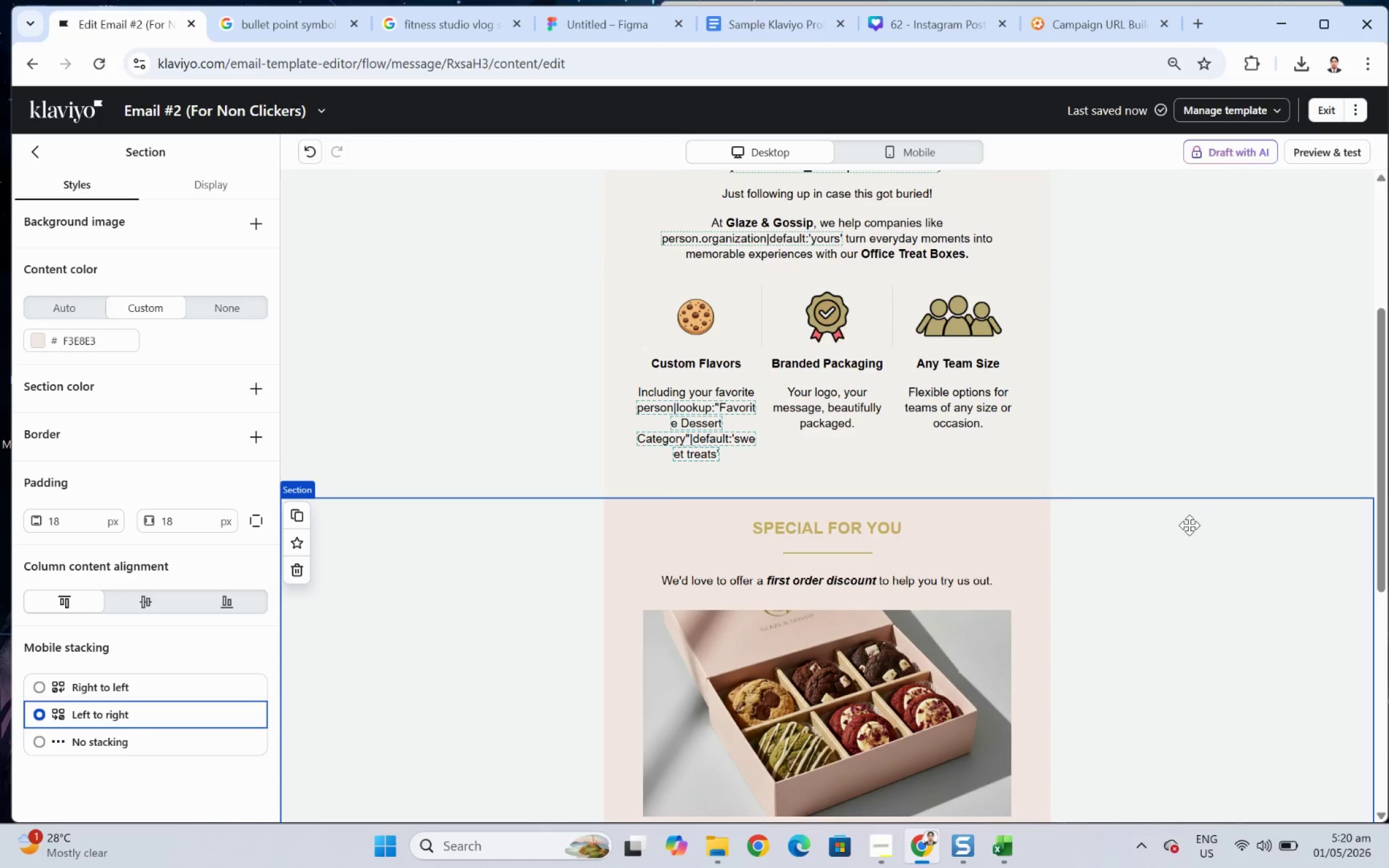 
scroll: coordinate [1189, 525], scroll_direction: down, amount: 7.0
 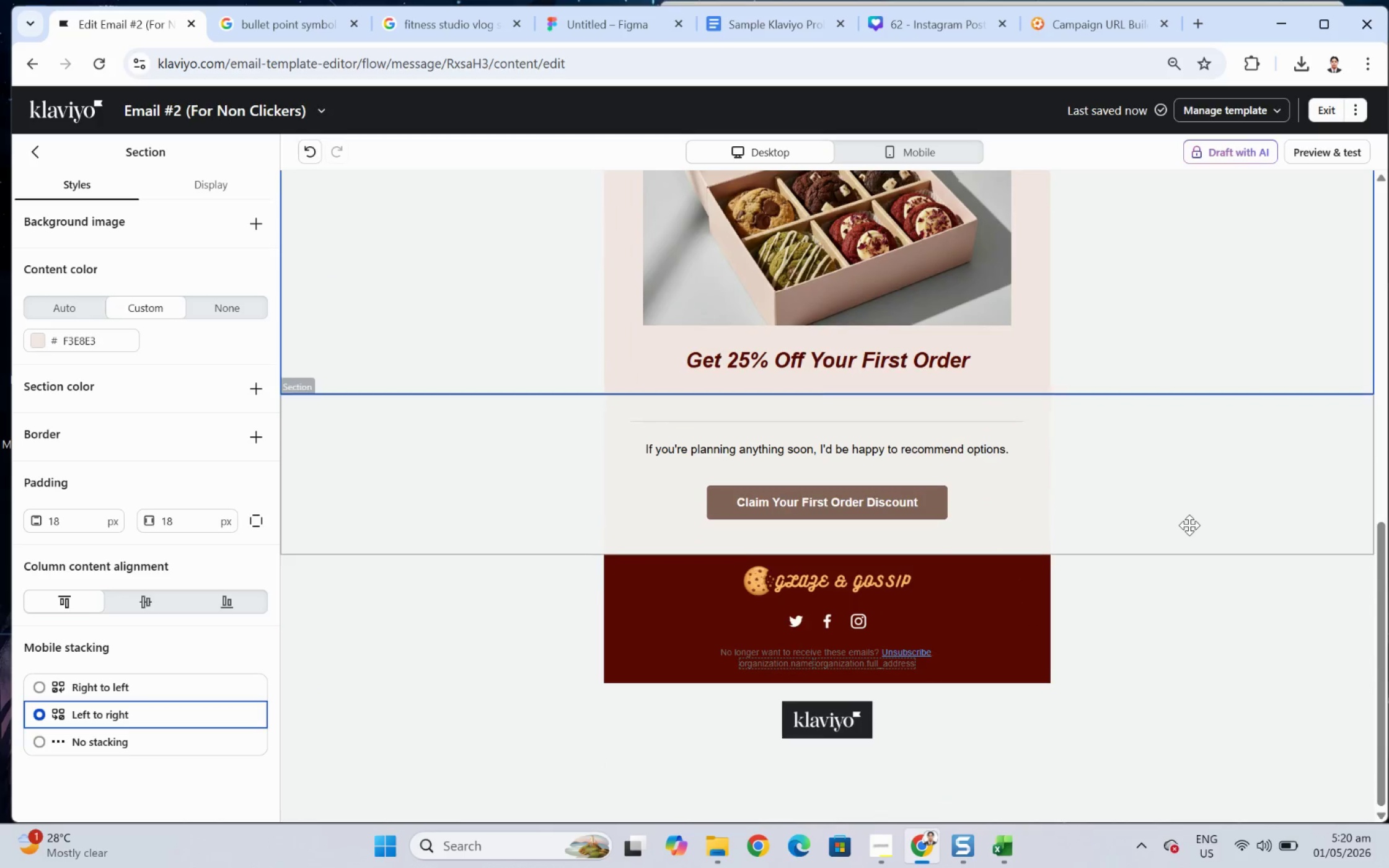 
scroll: coordinate [1189, 525], scroll_direction: up, amount: 1.0
 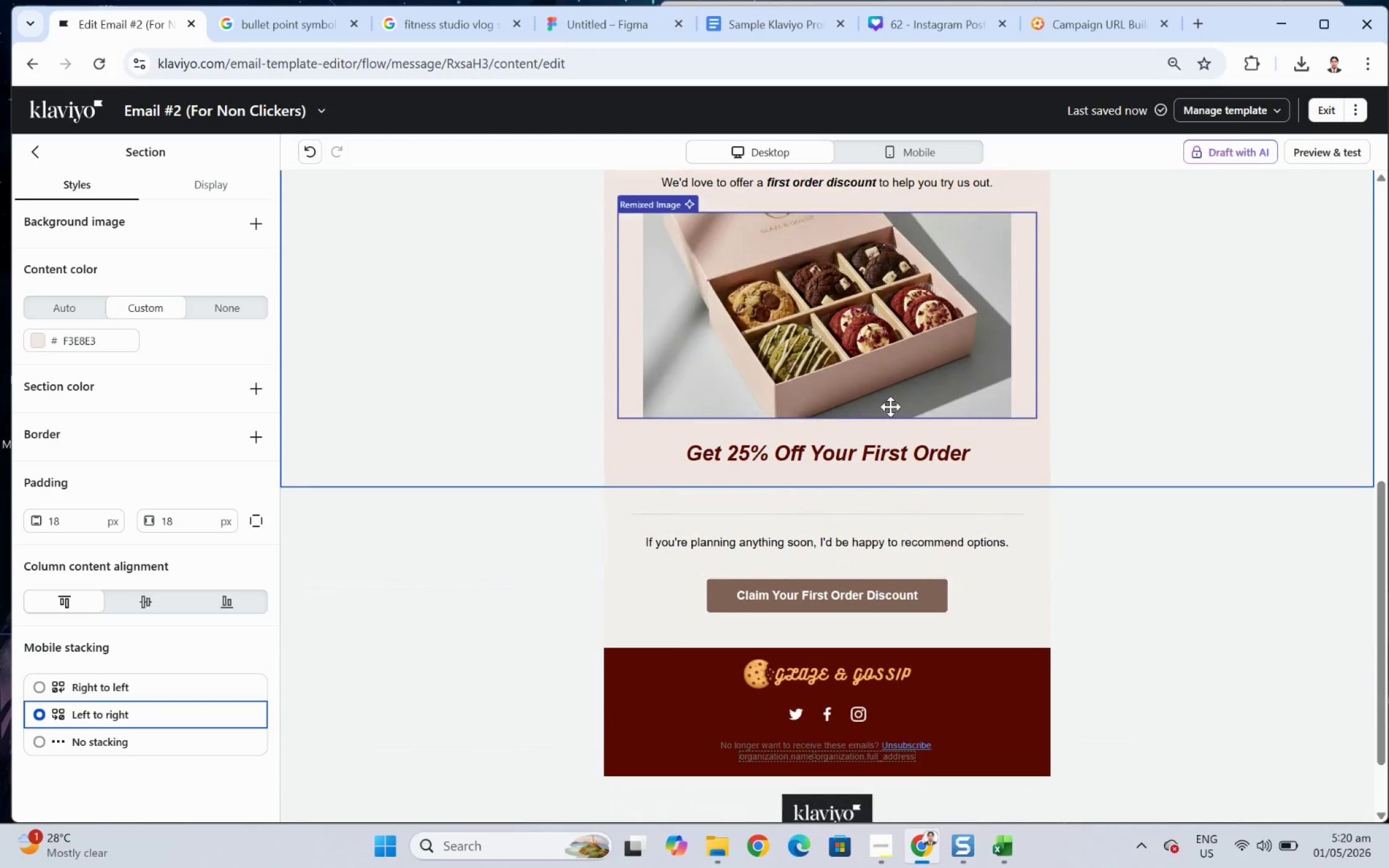 
left_click([885, 388])
 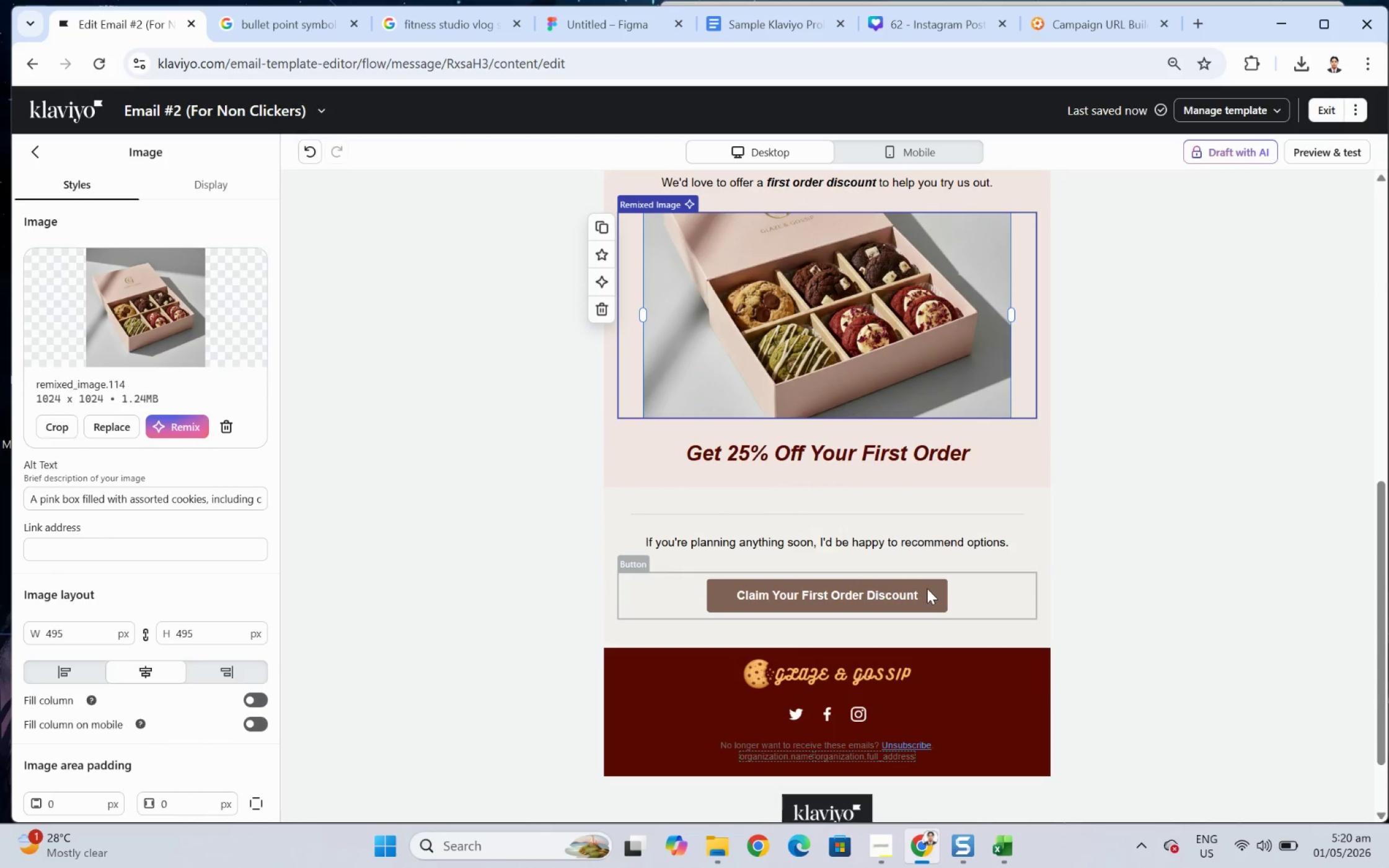 
left_click([932, 588])
 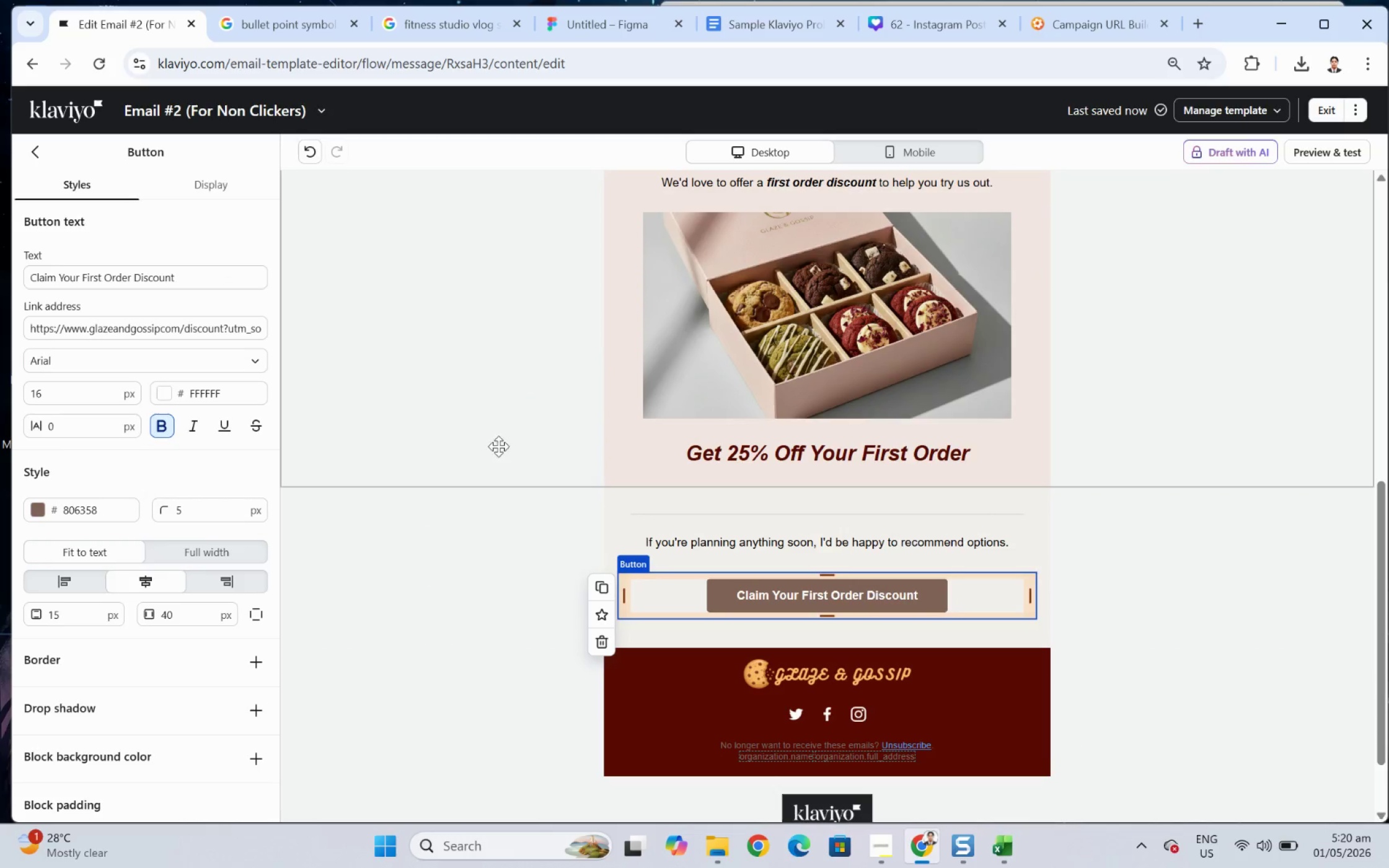 
scroll: coordinate [1008, 409], scroll_direction: up, amount: 11.0
 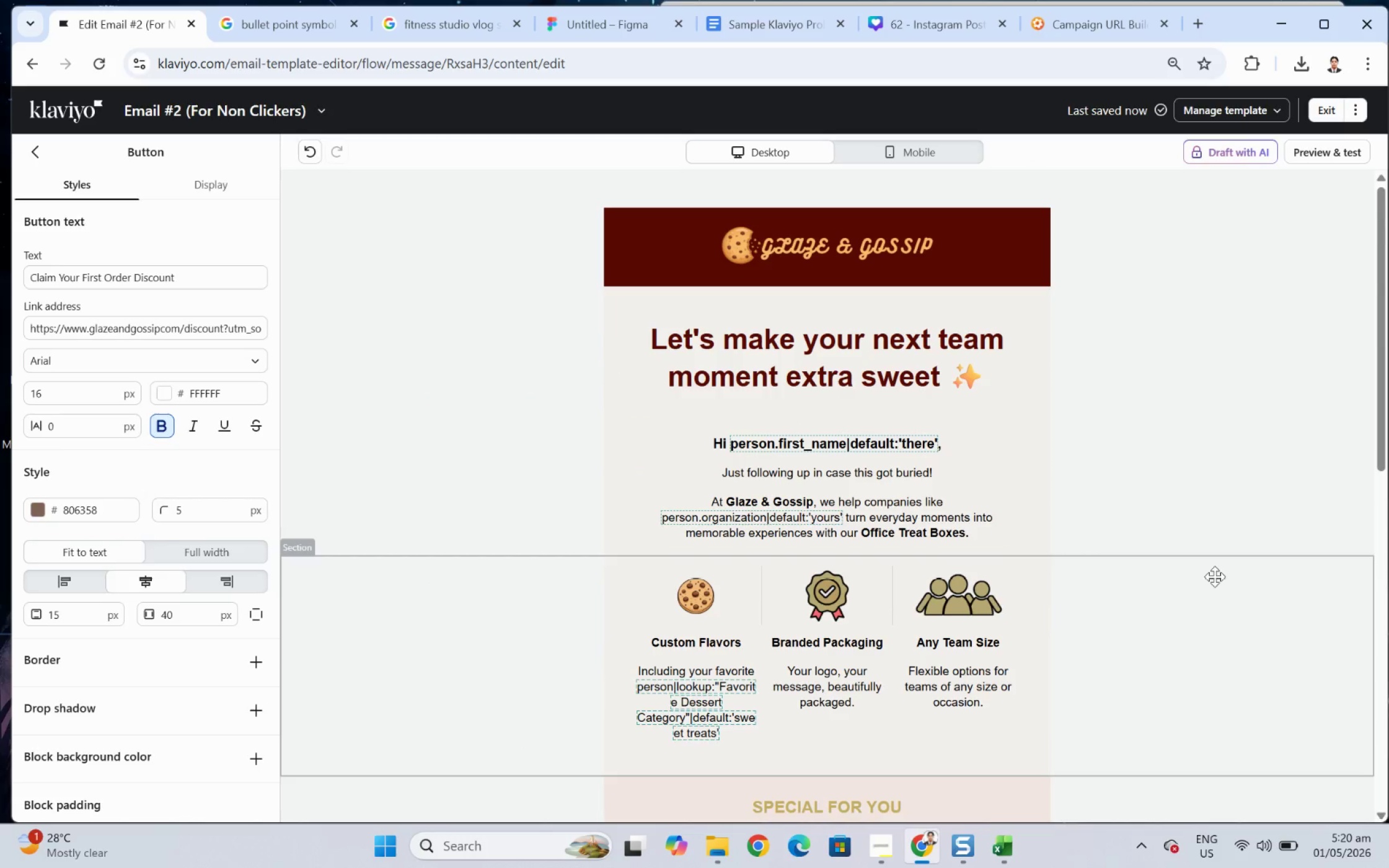 
hold_key(key=ControlLeft, duration=0.53)
scroll: coordinate [1202, 561], scroll_direction: down, amount: 3.0
 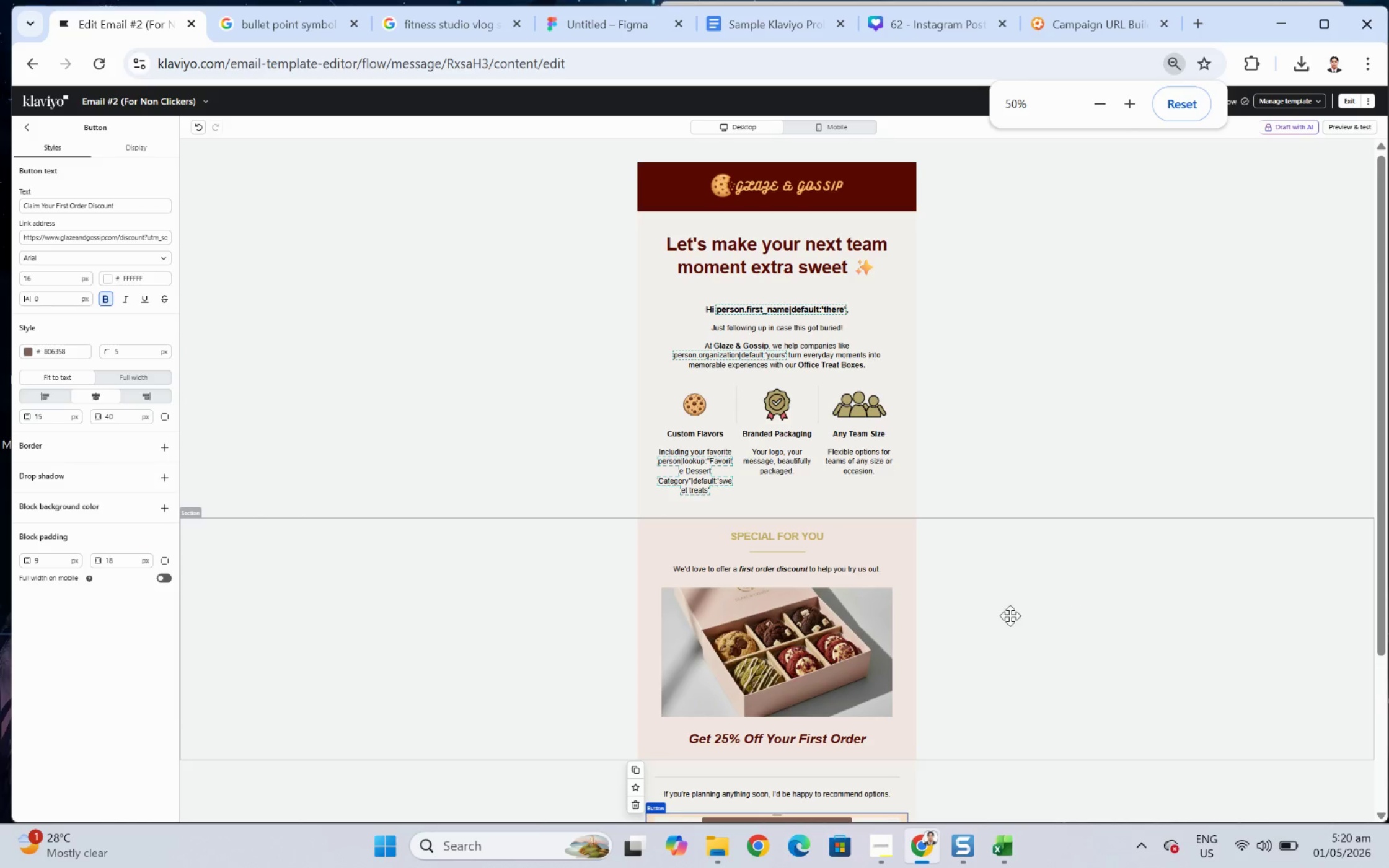 
hold_key(key=ControlLeft, duration=1.19)
scroll: coordinate [999, 558], scroll_direction: down, amount: 4.0
 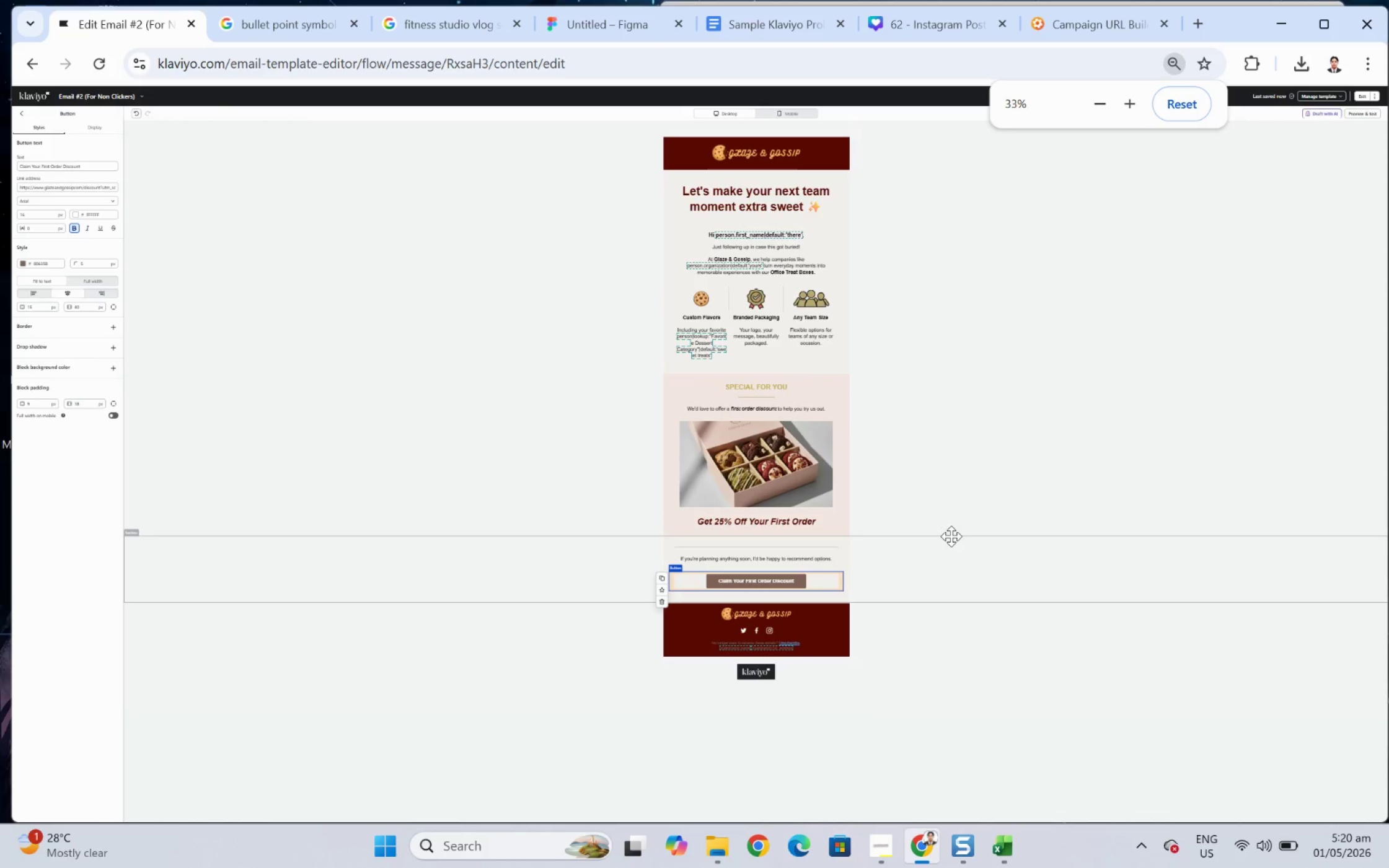 
scroll: coordinate [1096, 475], scroll_direction: up, amount: 4.0
 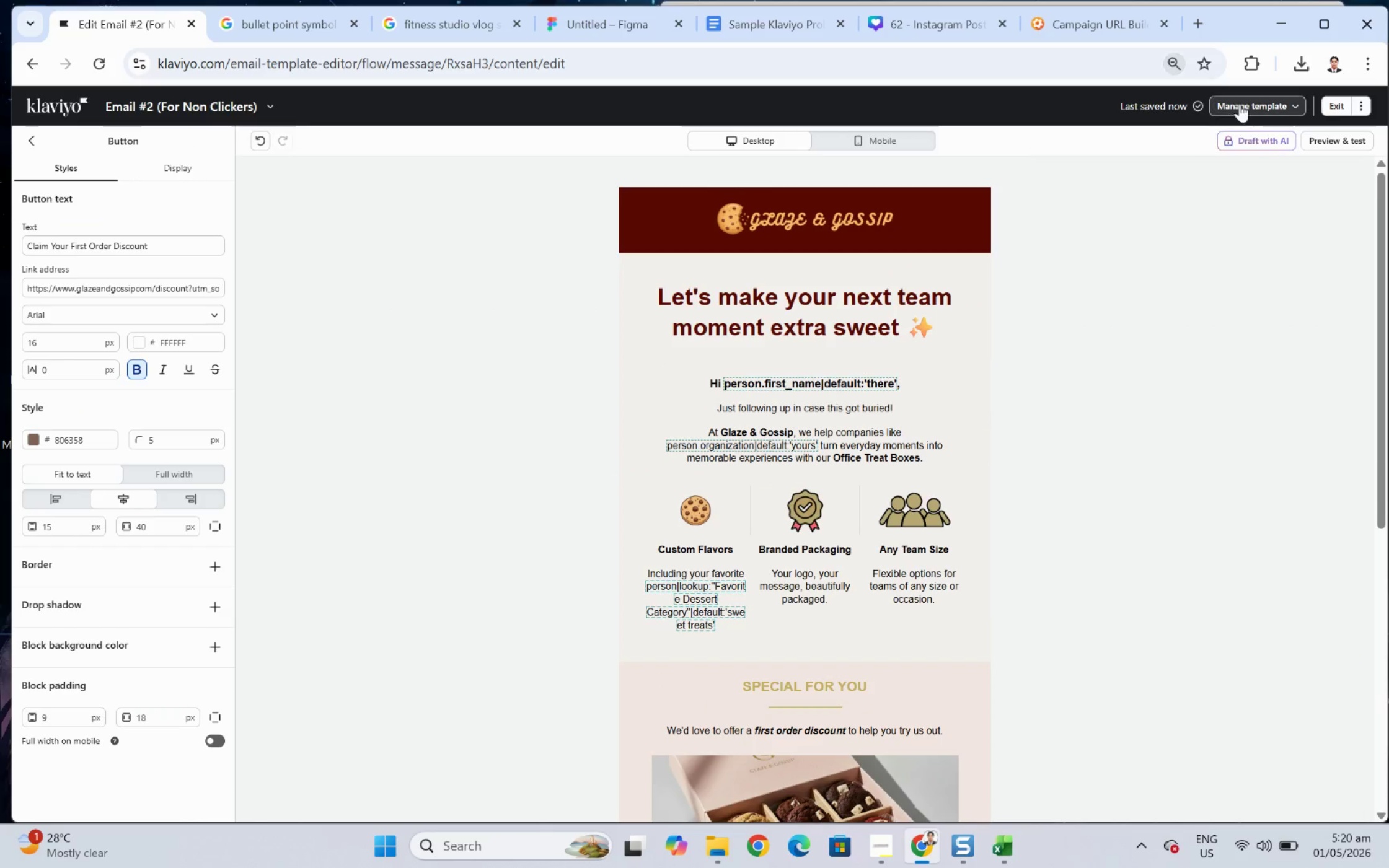 
left_click([1336, 100])
 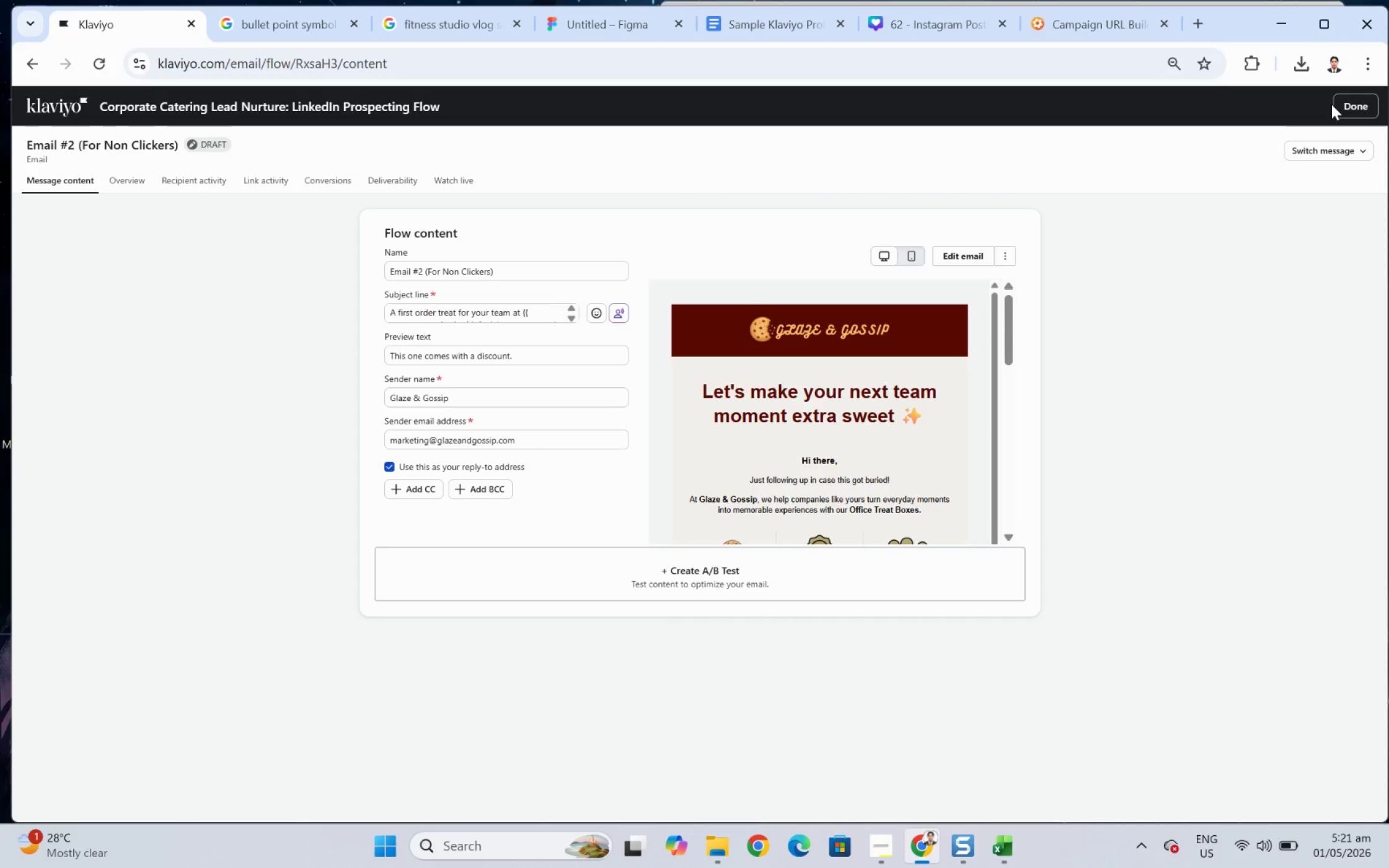 
wait(38.2)
 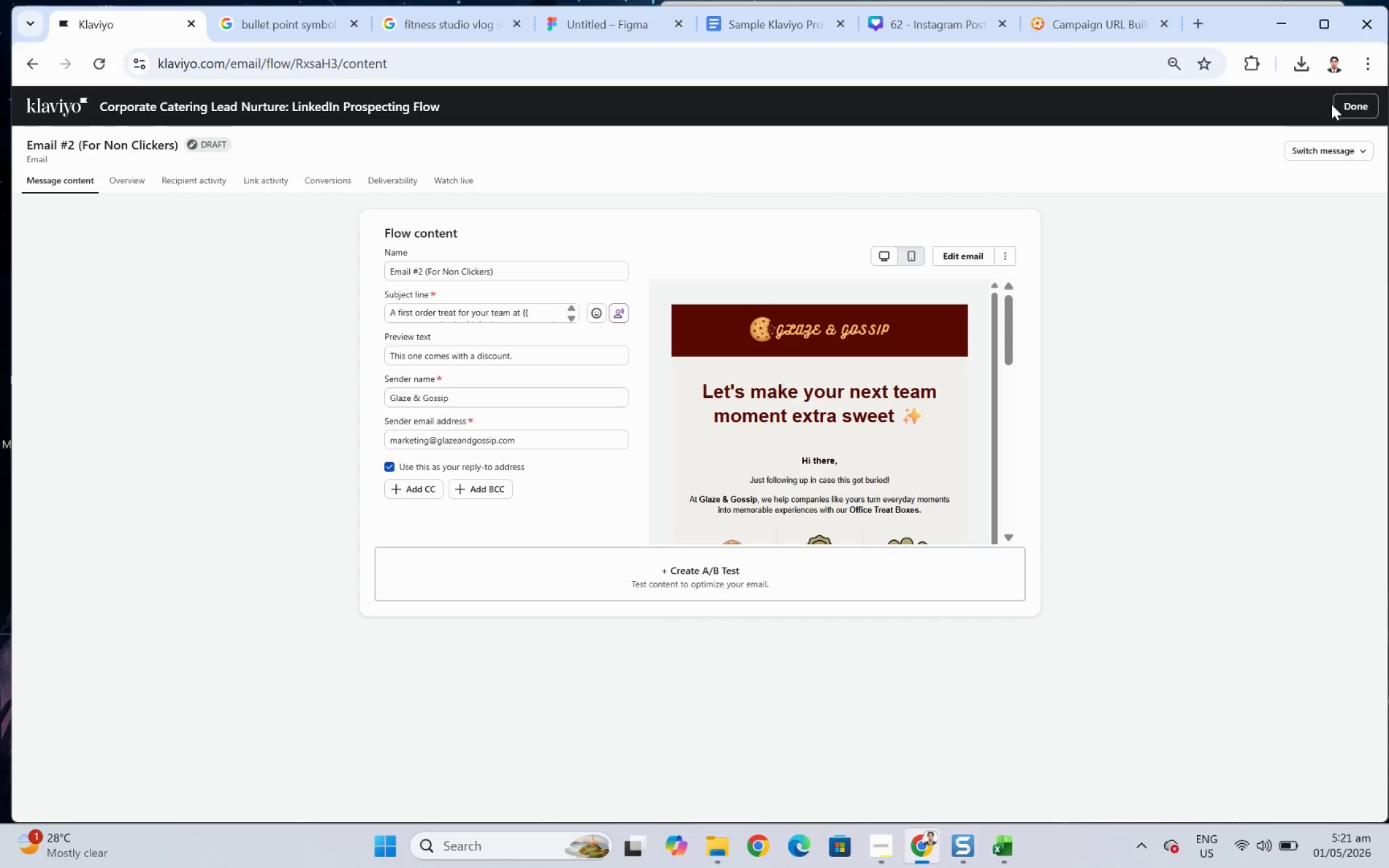 
left_click([1346, 113])
 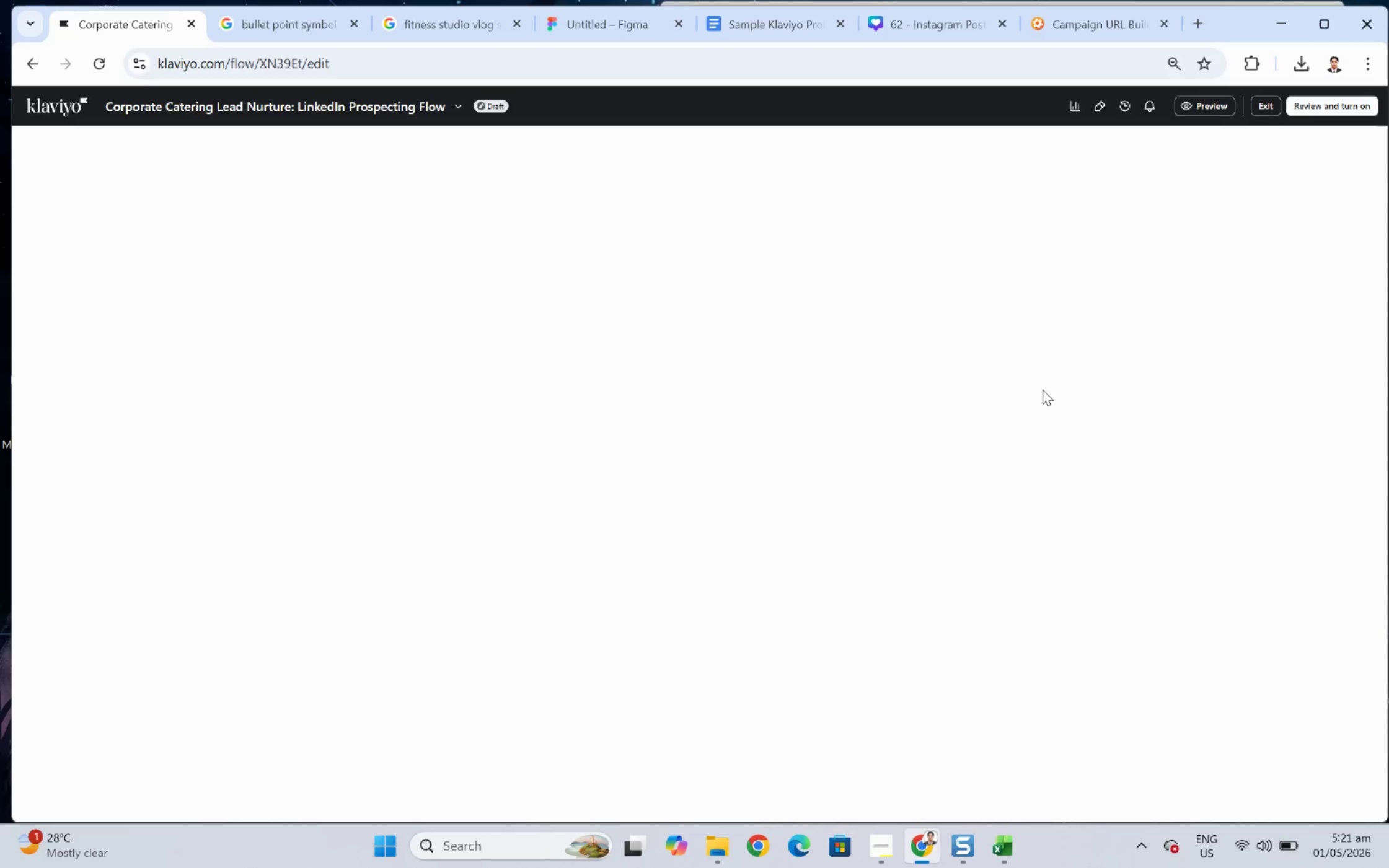 
scroll: coordinate [1079, 406], scroll_direction: down, amount: 5.0
 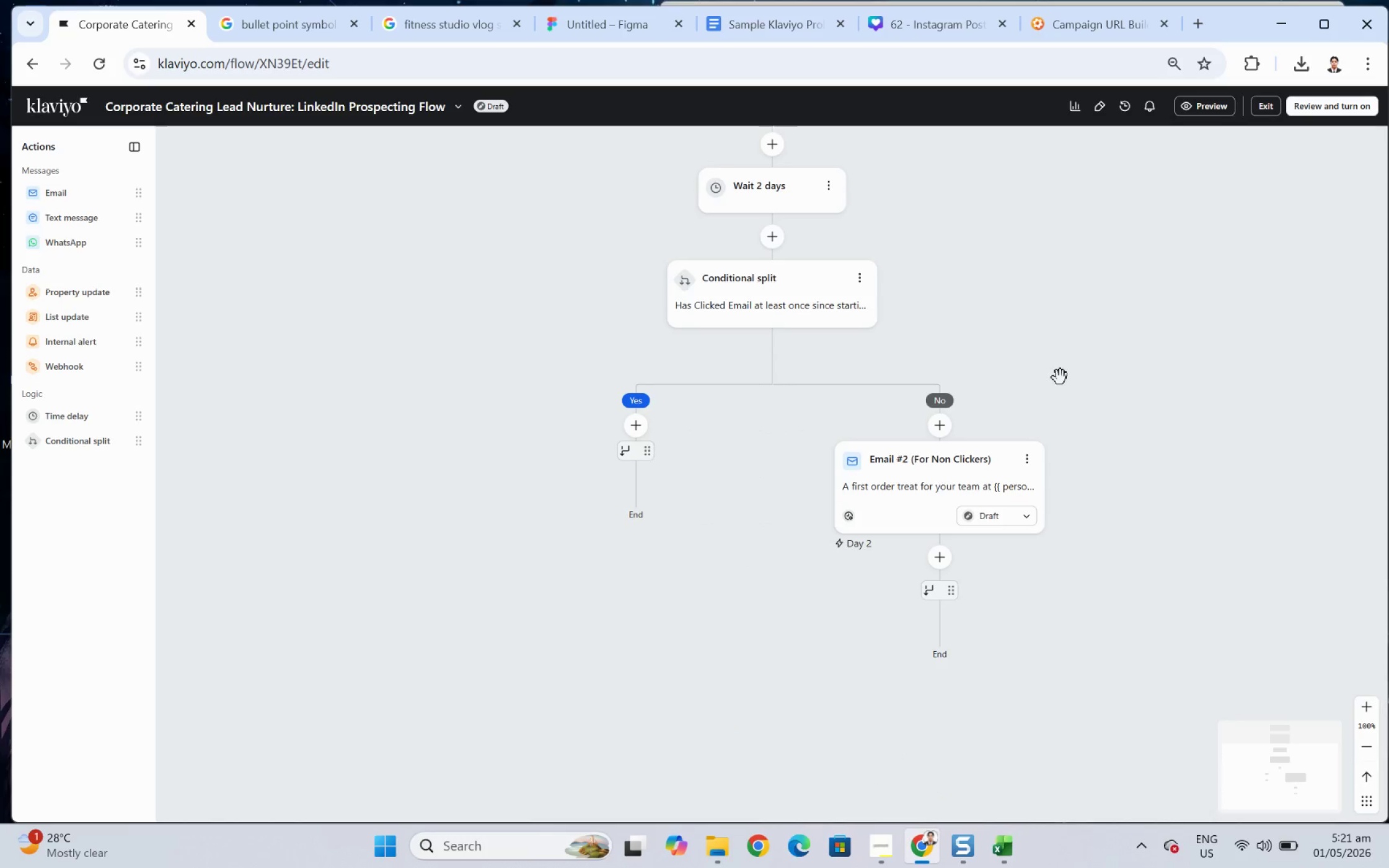 
left_click_drag(start_coordinate=[1059, 376], to_coordinate=[1158, 390])
 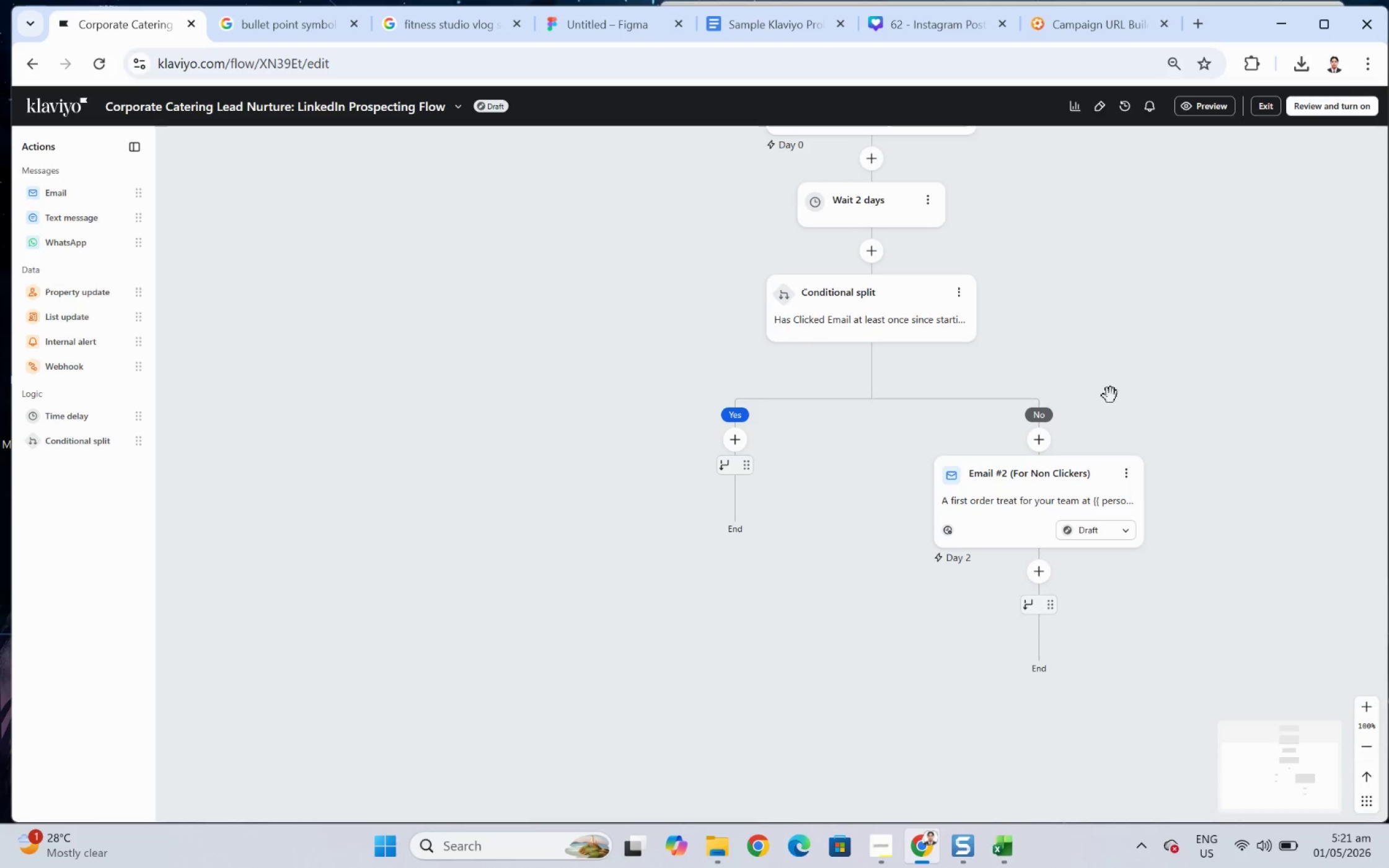 
mouse_move([756, 438])